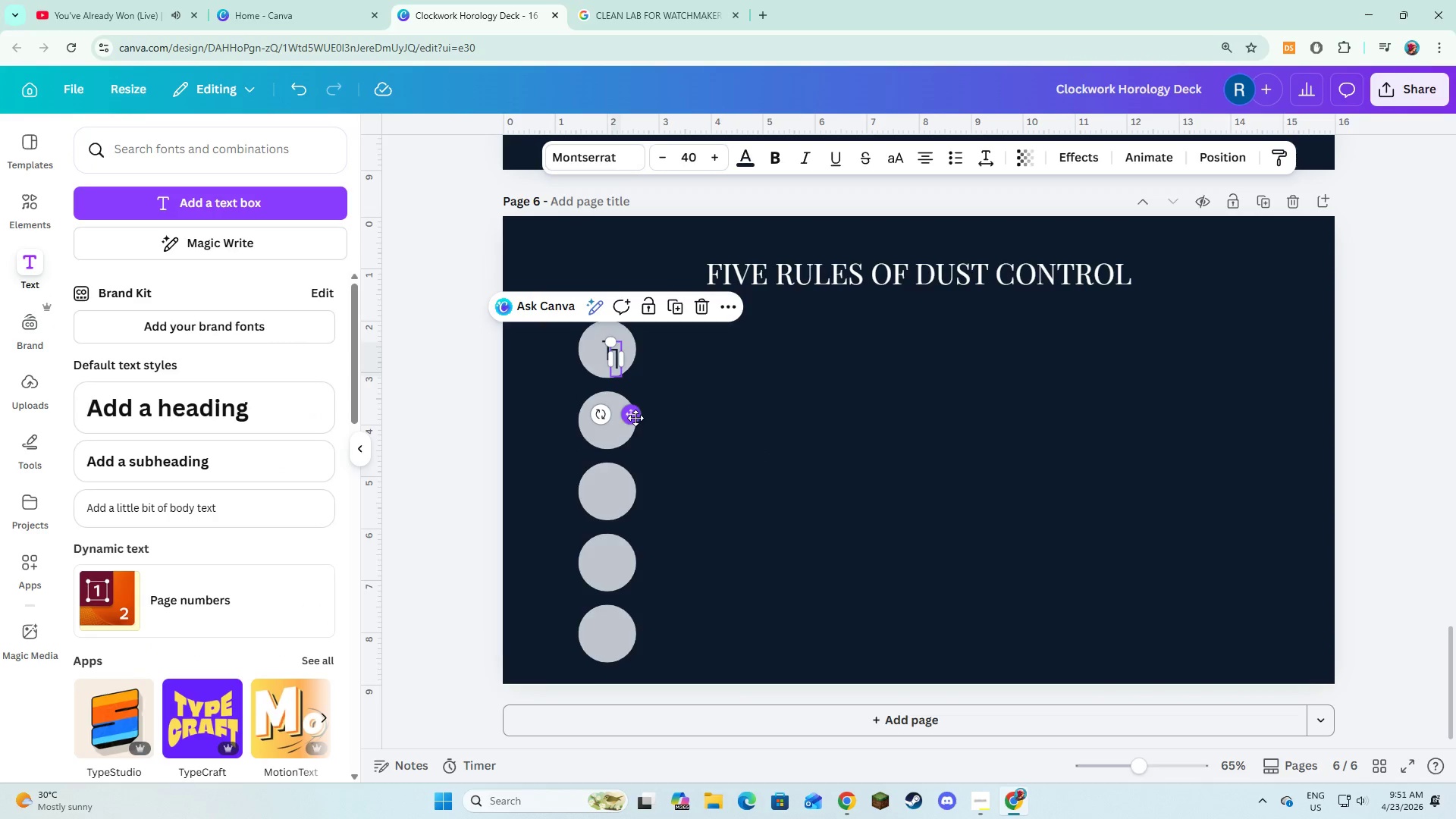 
left_click_drag(start_coordinate=[633, 417], to_coordinate=[624, 474])
 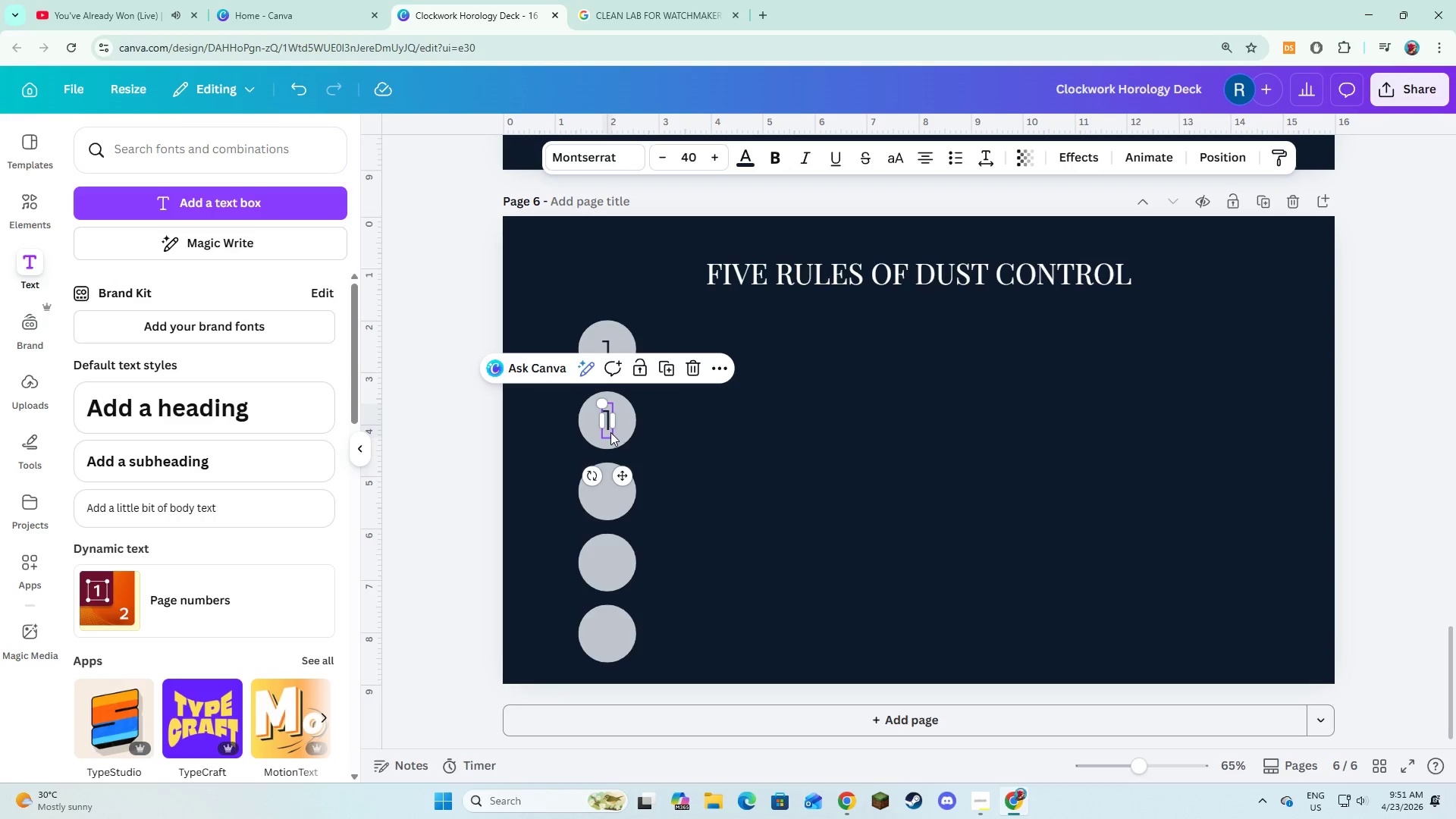 
left_click([606, 430])
 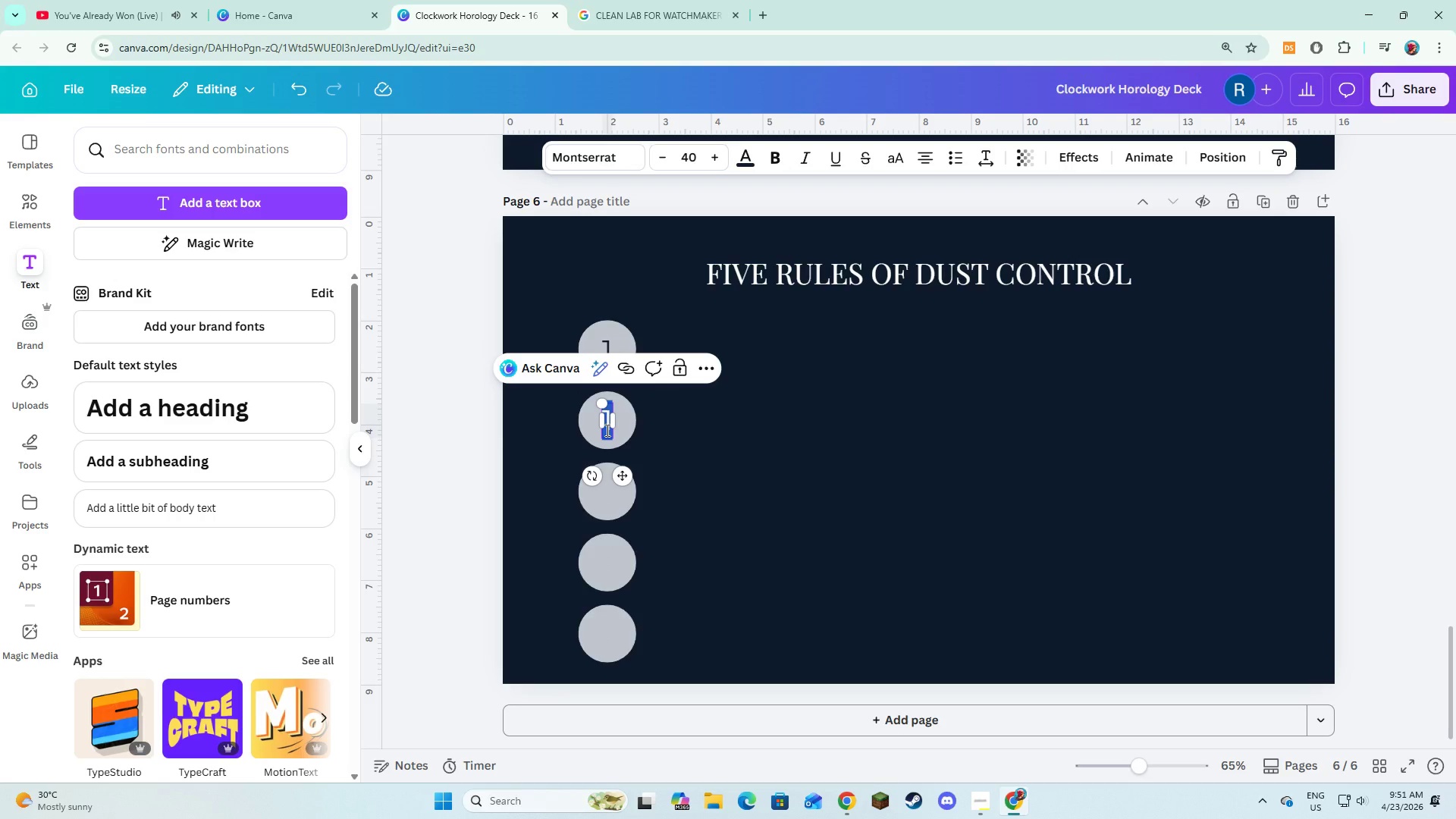 
key(2)
 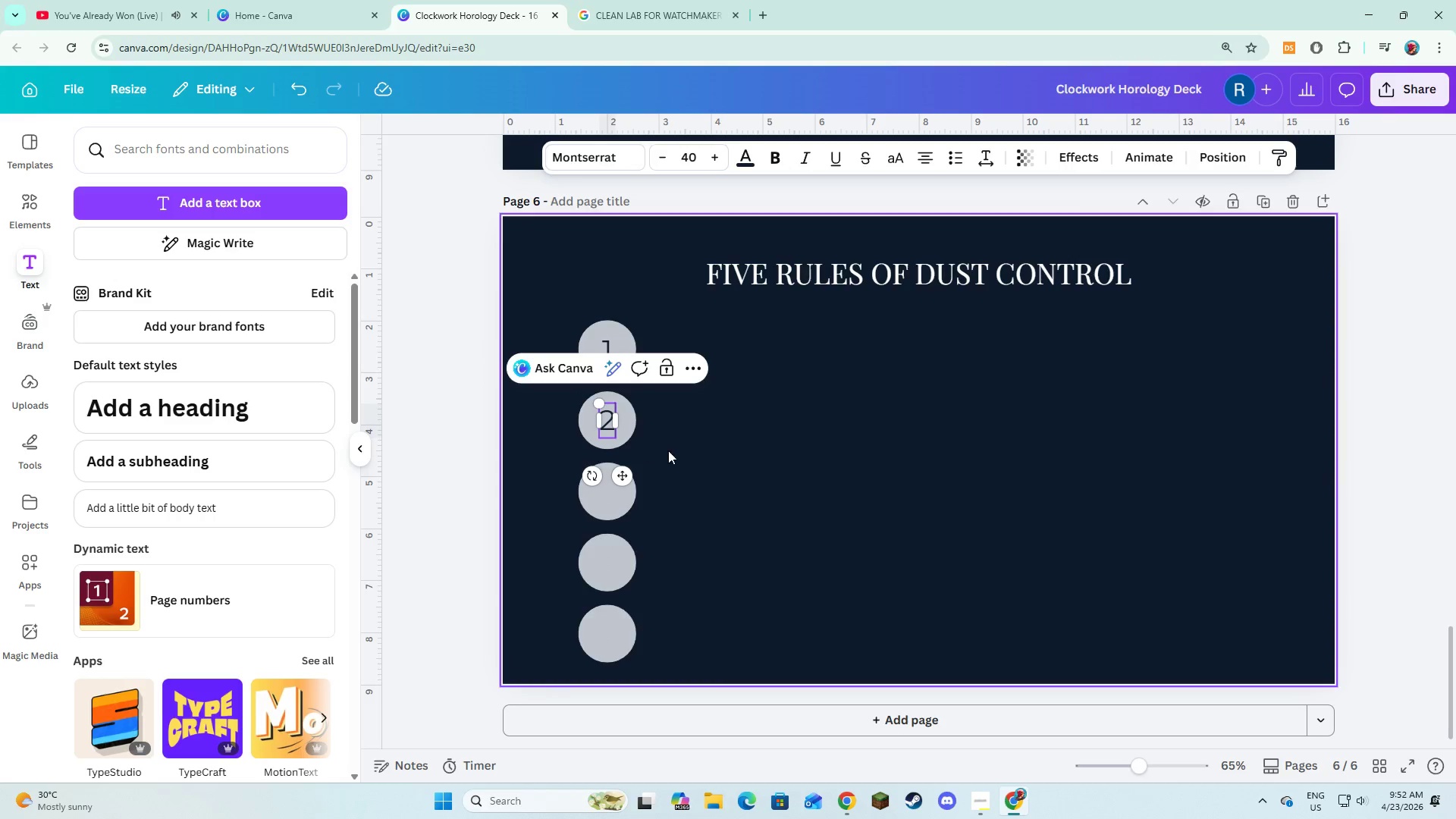 
left_click([669, 450])
 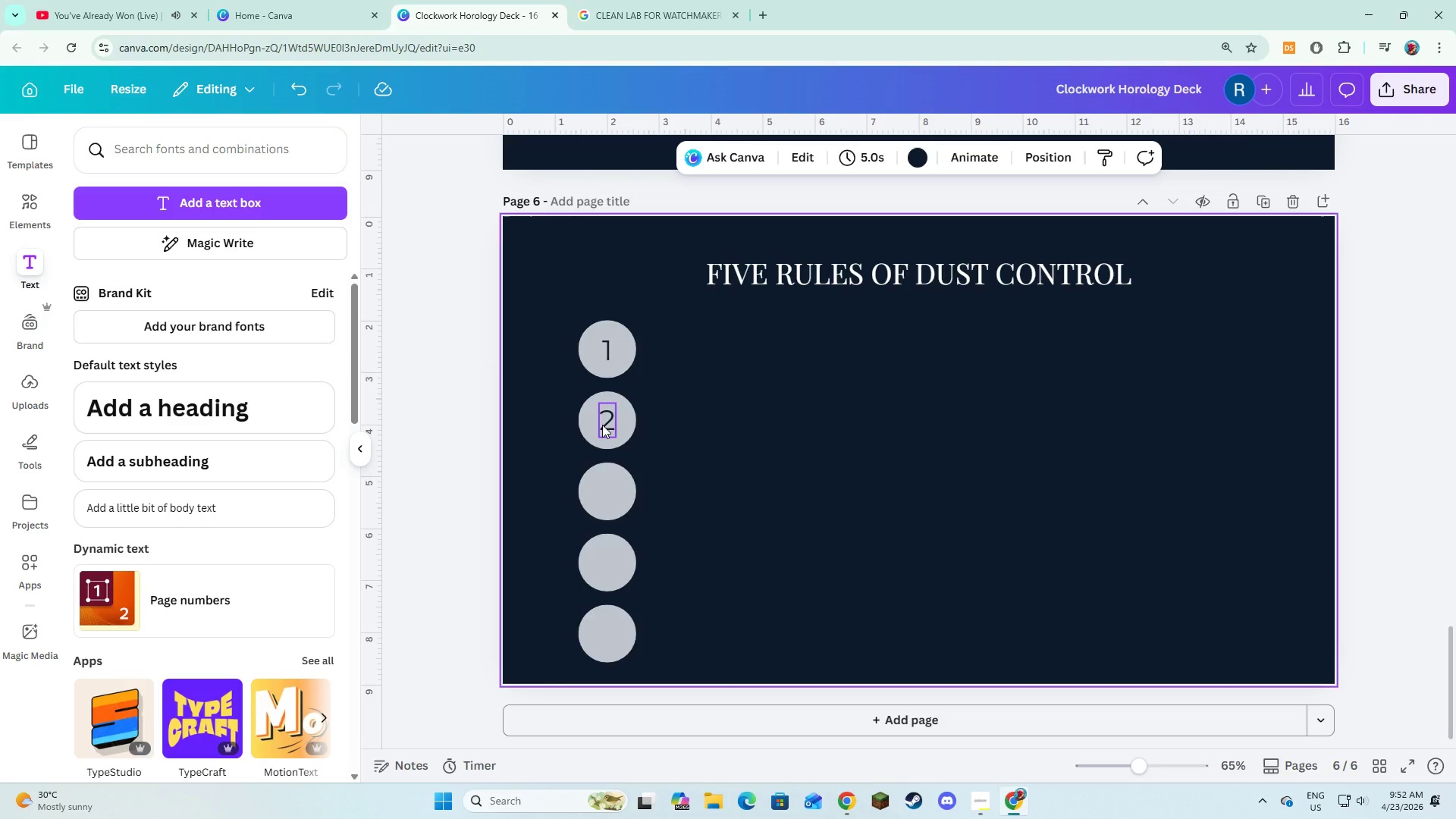 
left_click([602, 425])
 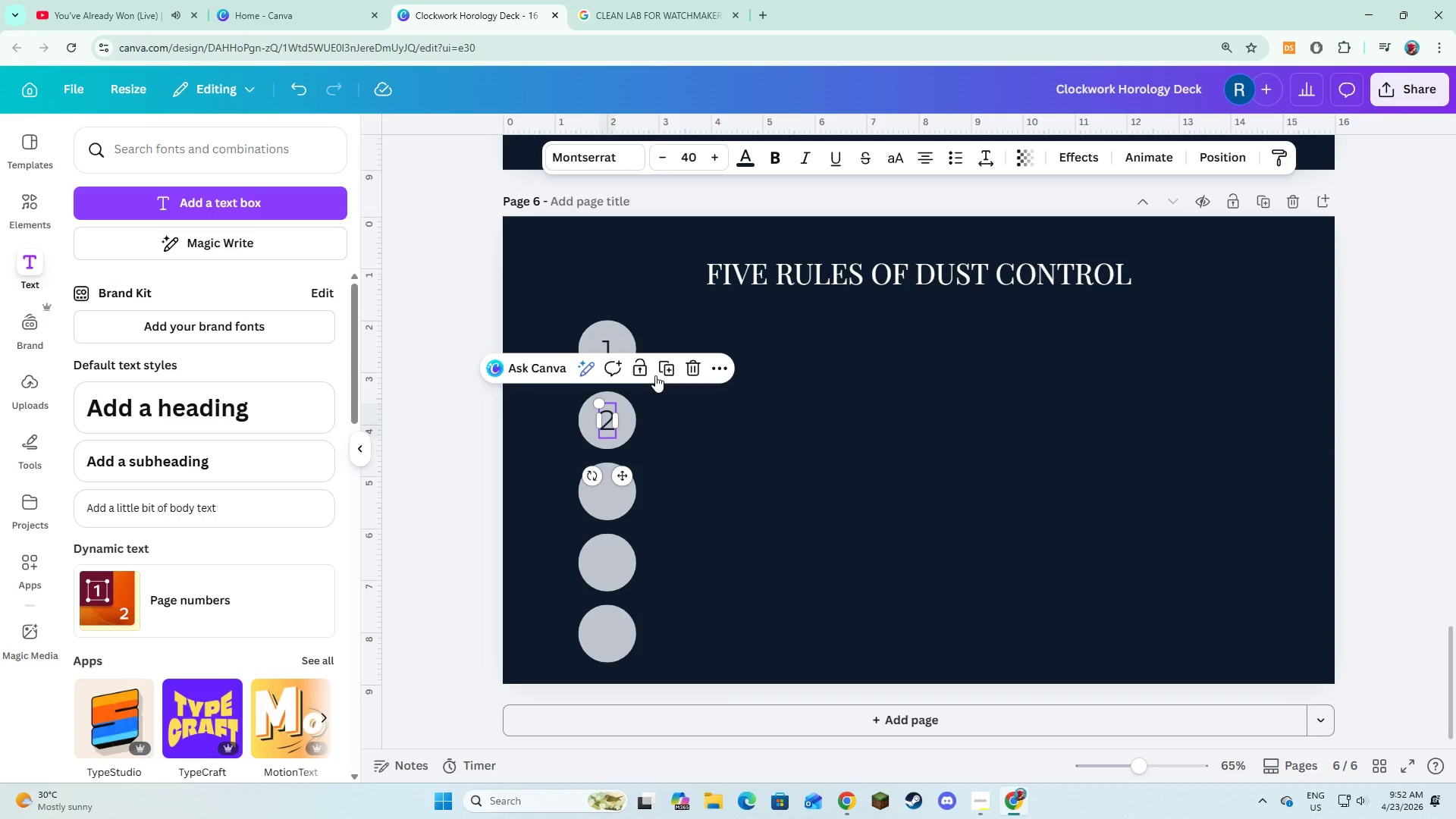 
left_click([656, 369])
 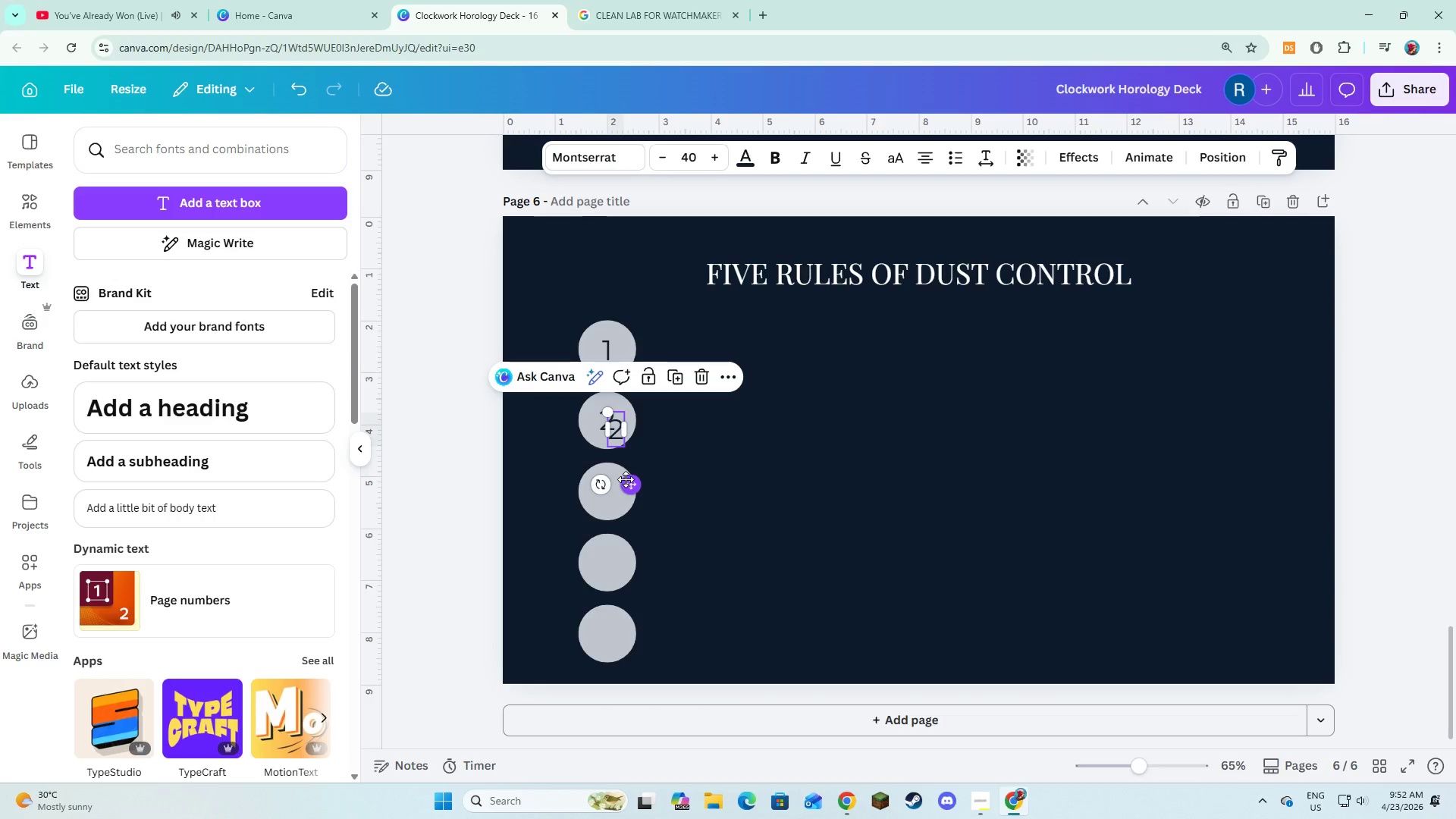 
left_click_drag(start_coordinate=[626, 479], to_coordinate=[617, 541])
 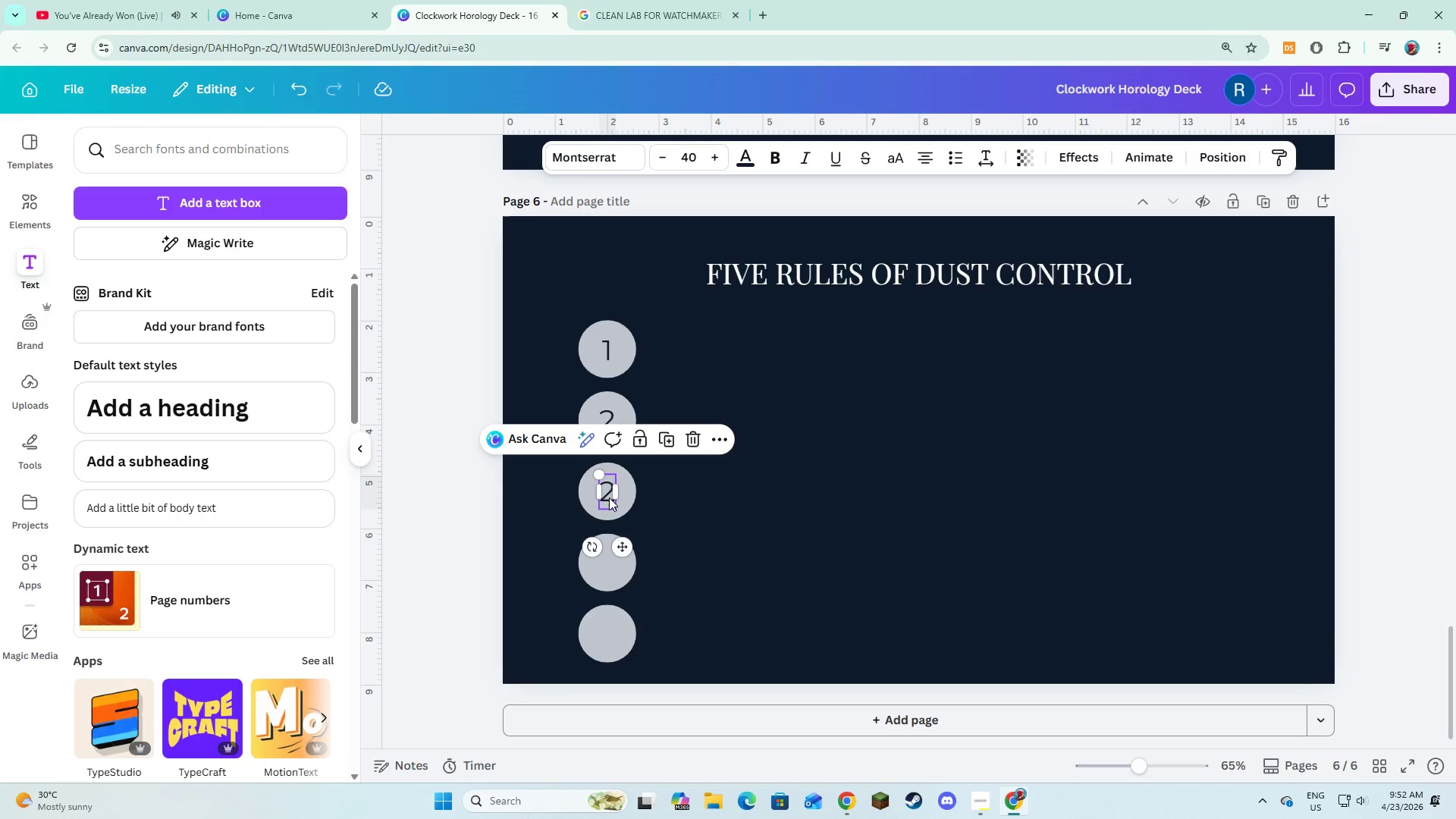 
left_click([609, 497])
 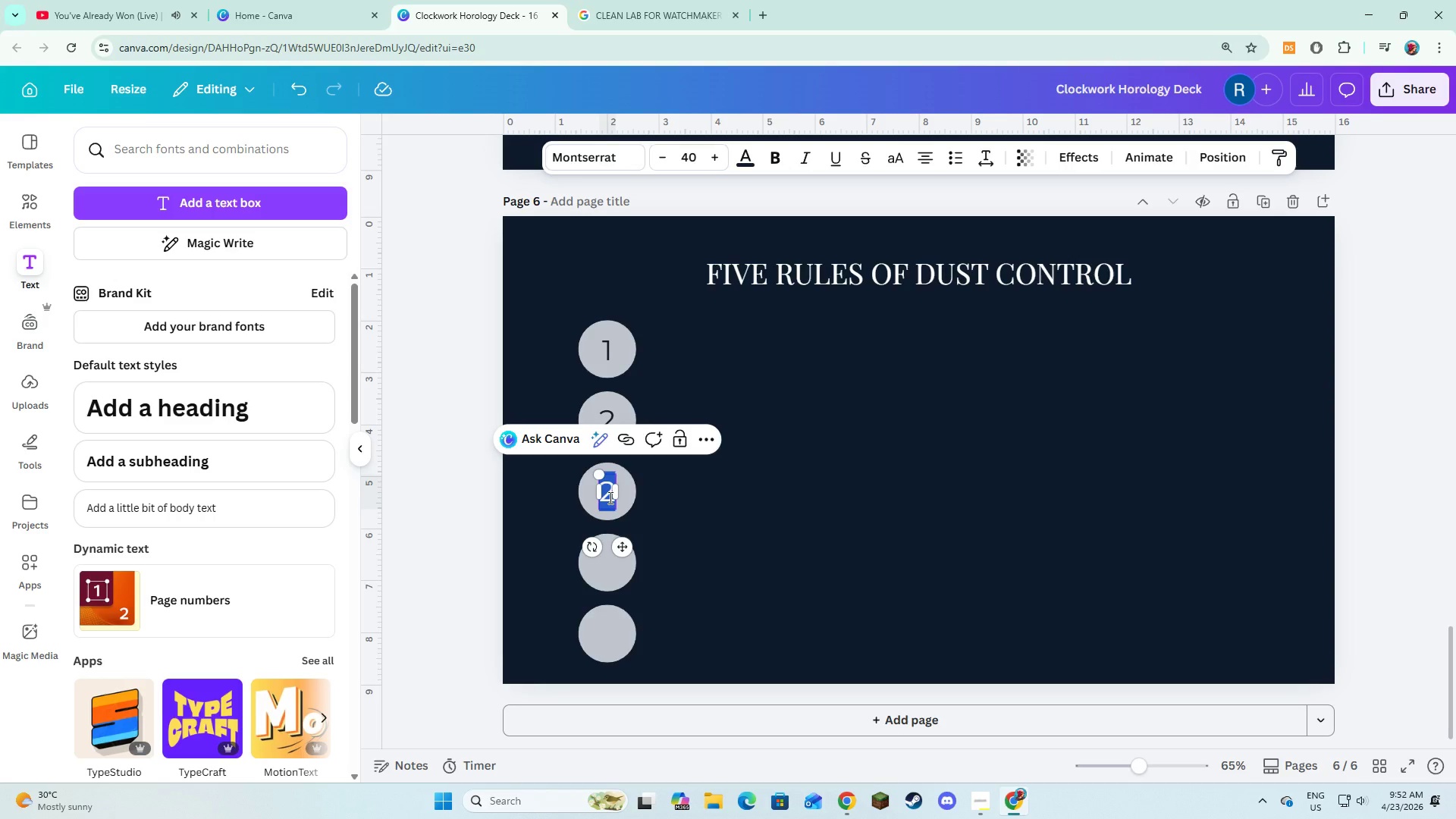 
key(Numpad3)
 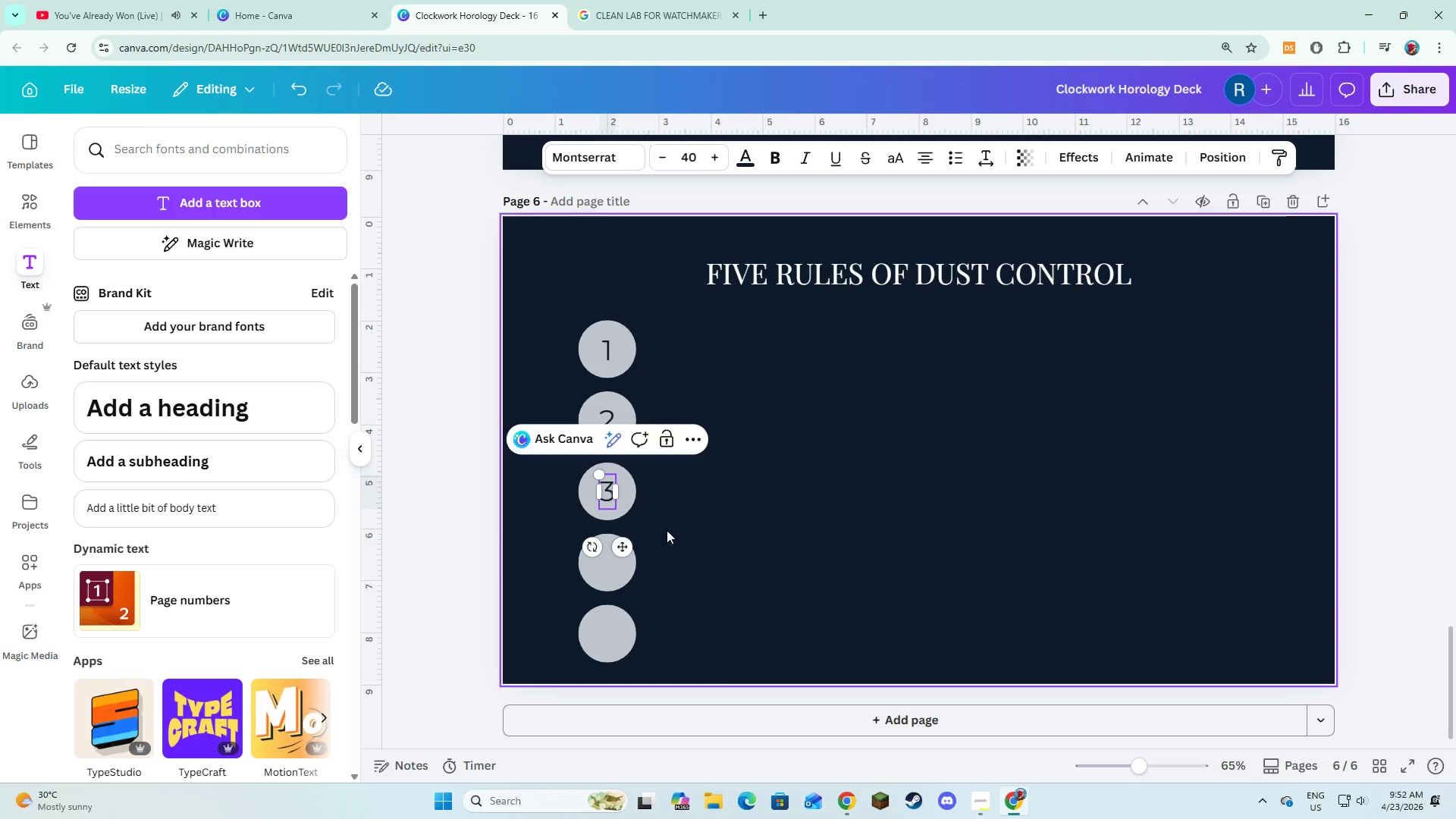 
left_click([669, 531])
 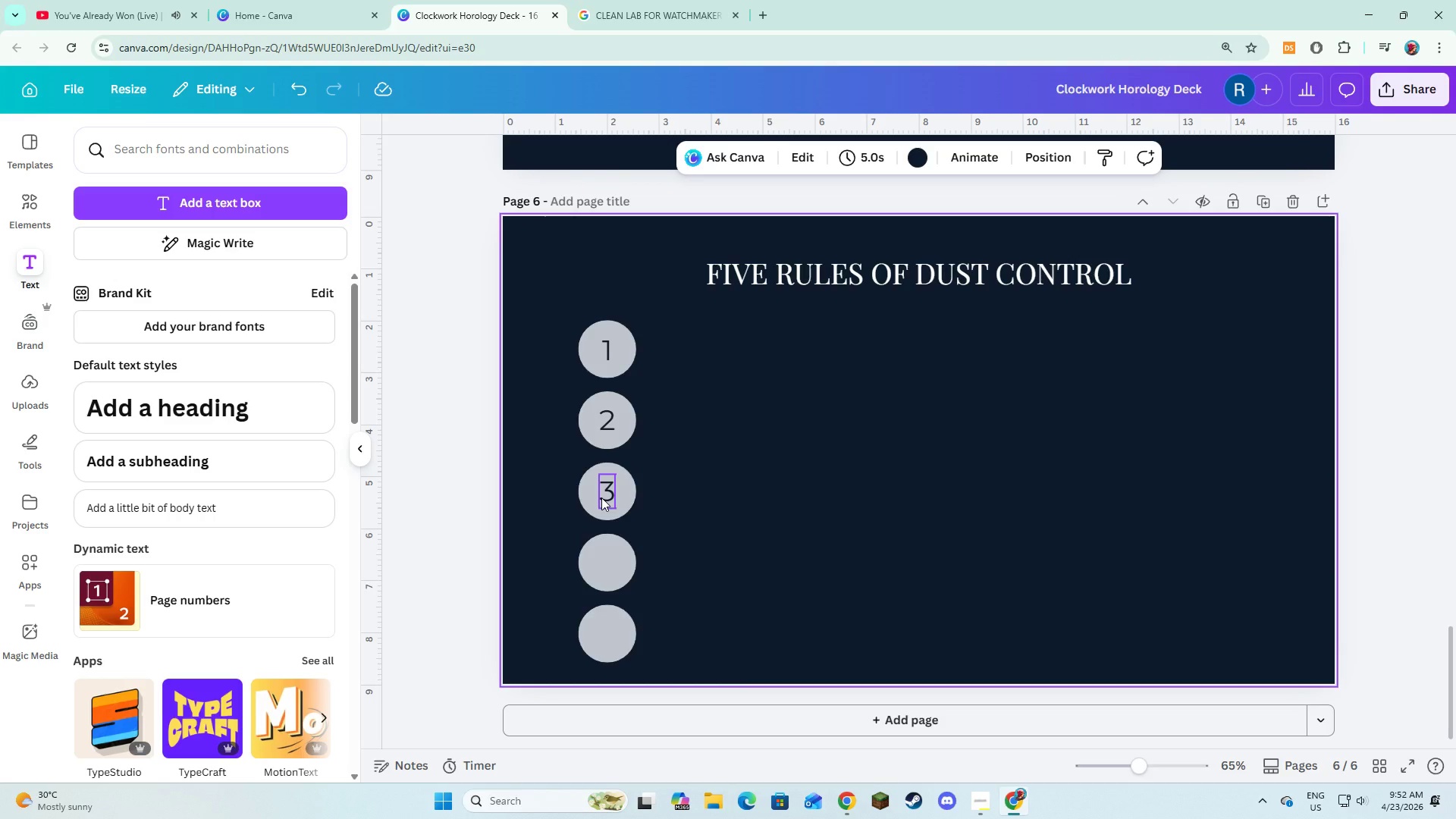 
left_click([601, 497])
 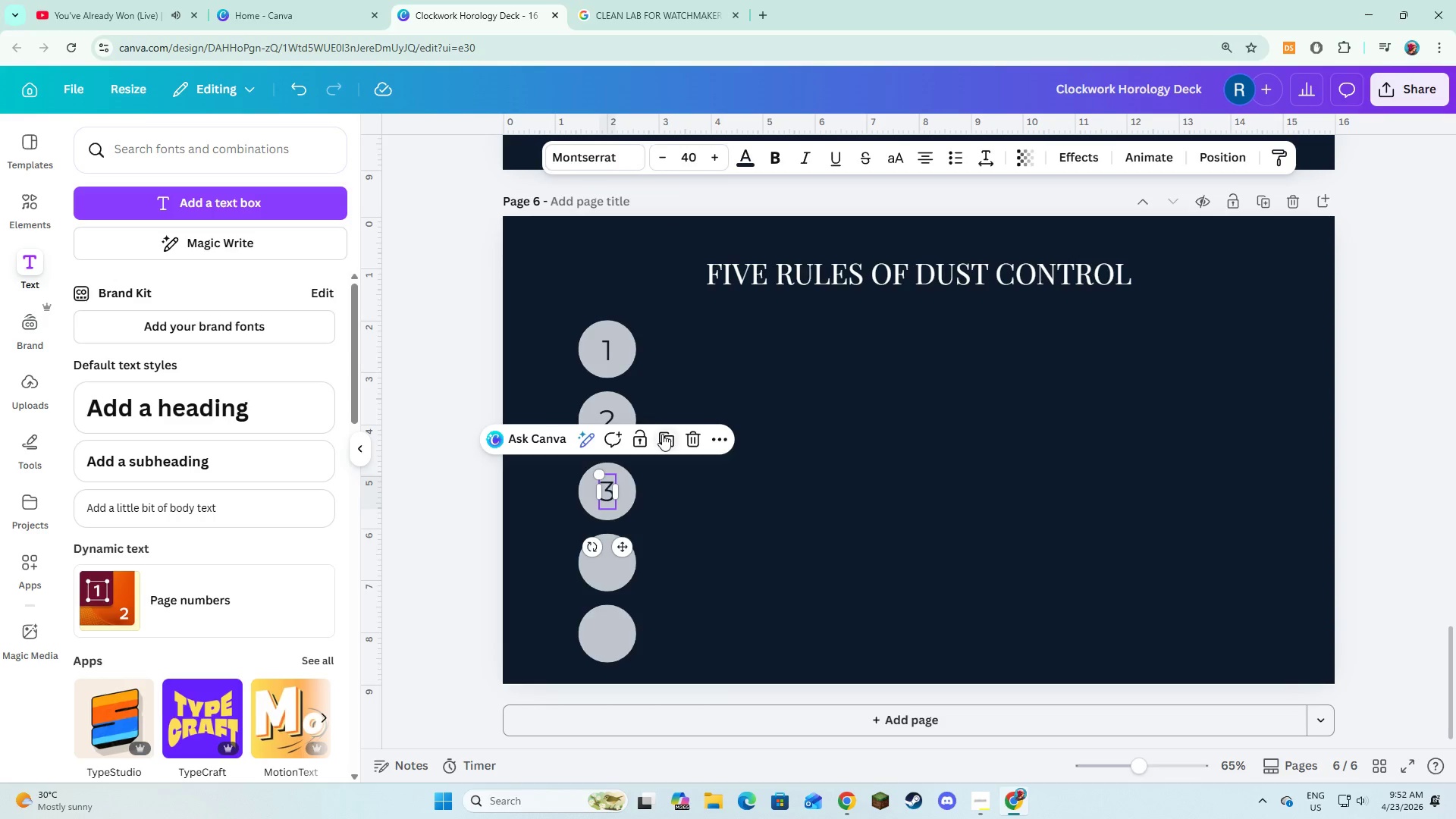 
left_click([662, 434])
 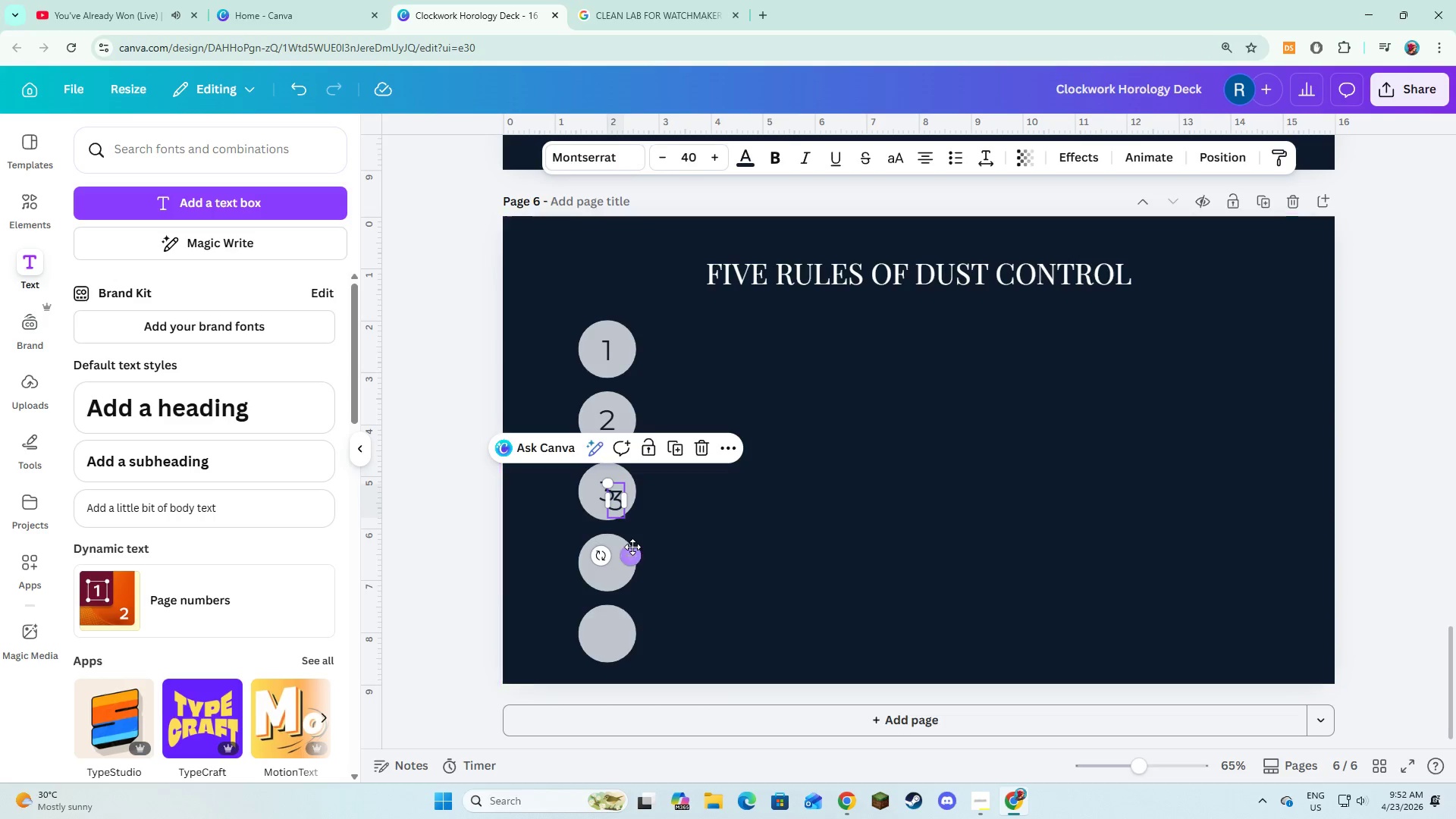 
left_click_drag(start_coordinate=[631, 547], to_coordinate=[621, 610])
 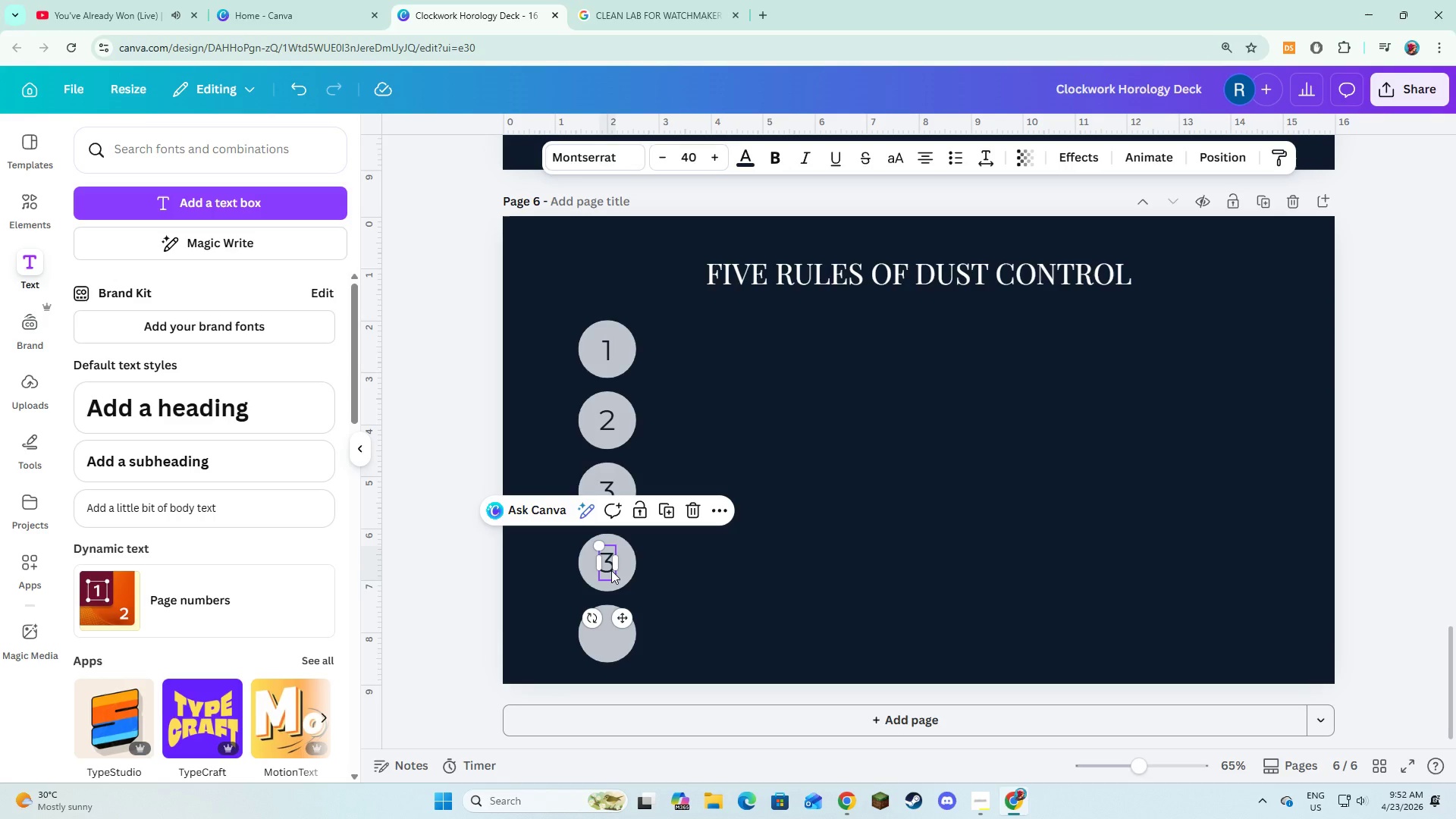 
left_click([611, 570])
 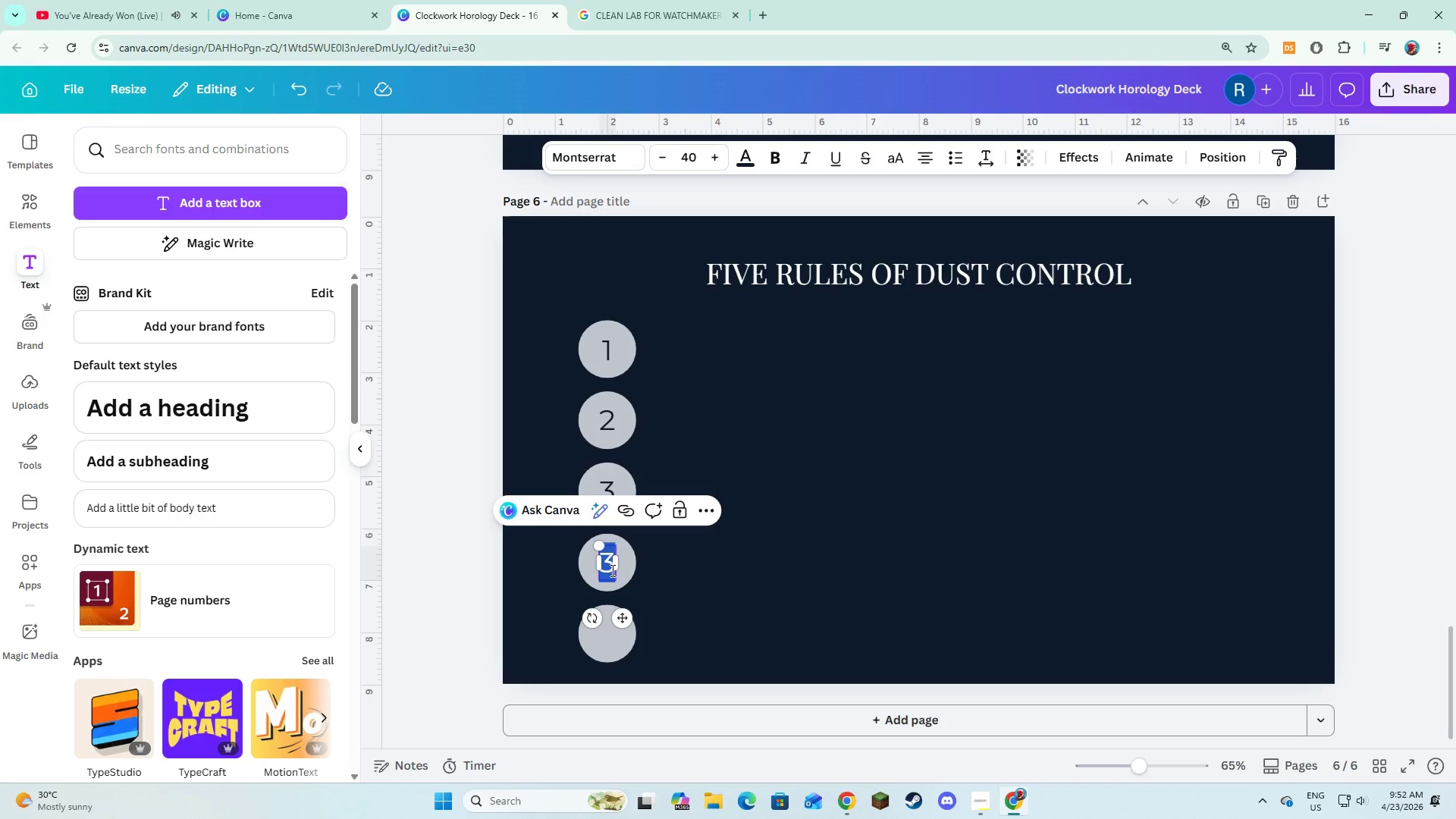 
key(Numpad4)
 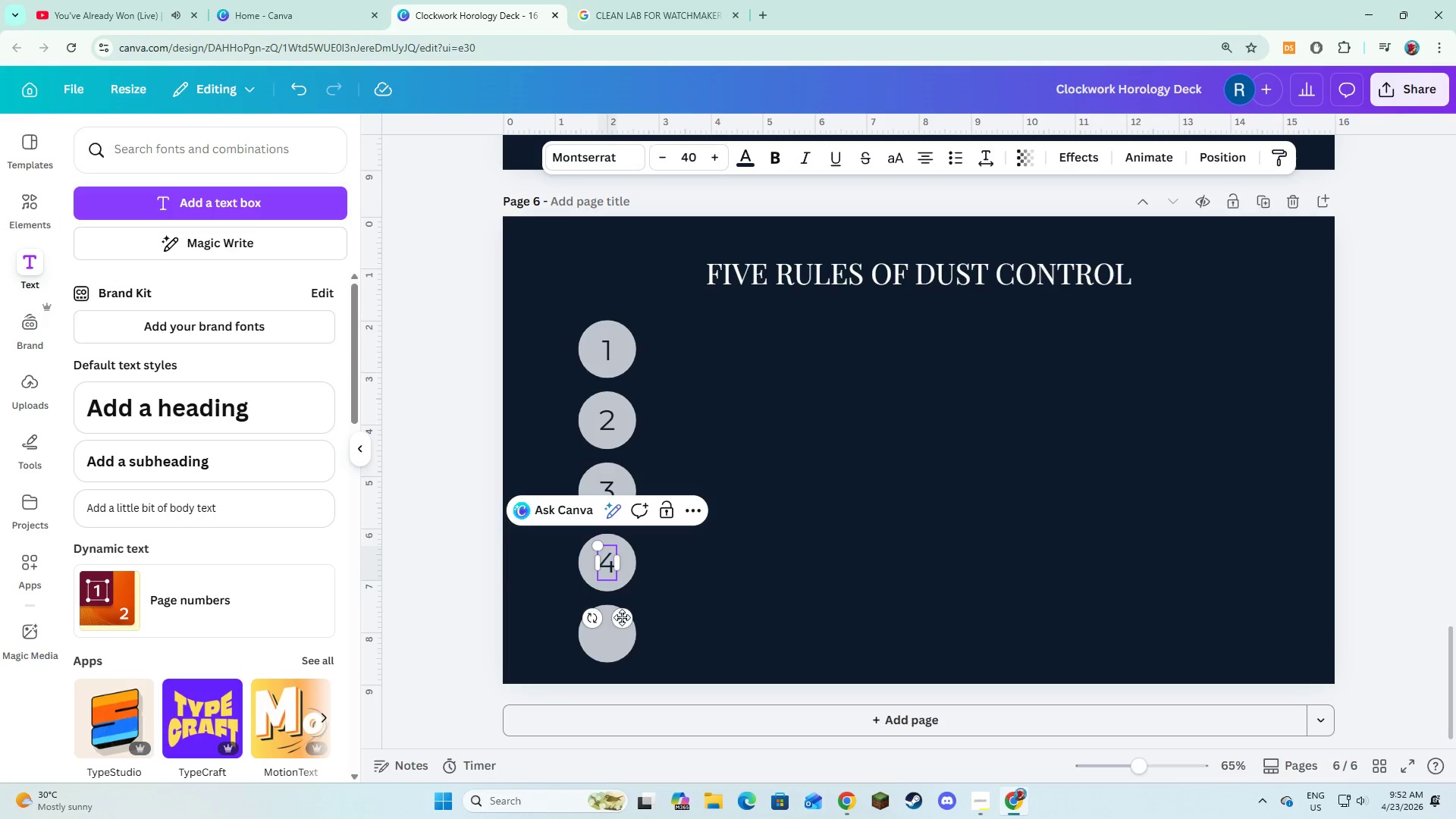 
left_click([661, 625])
 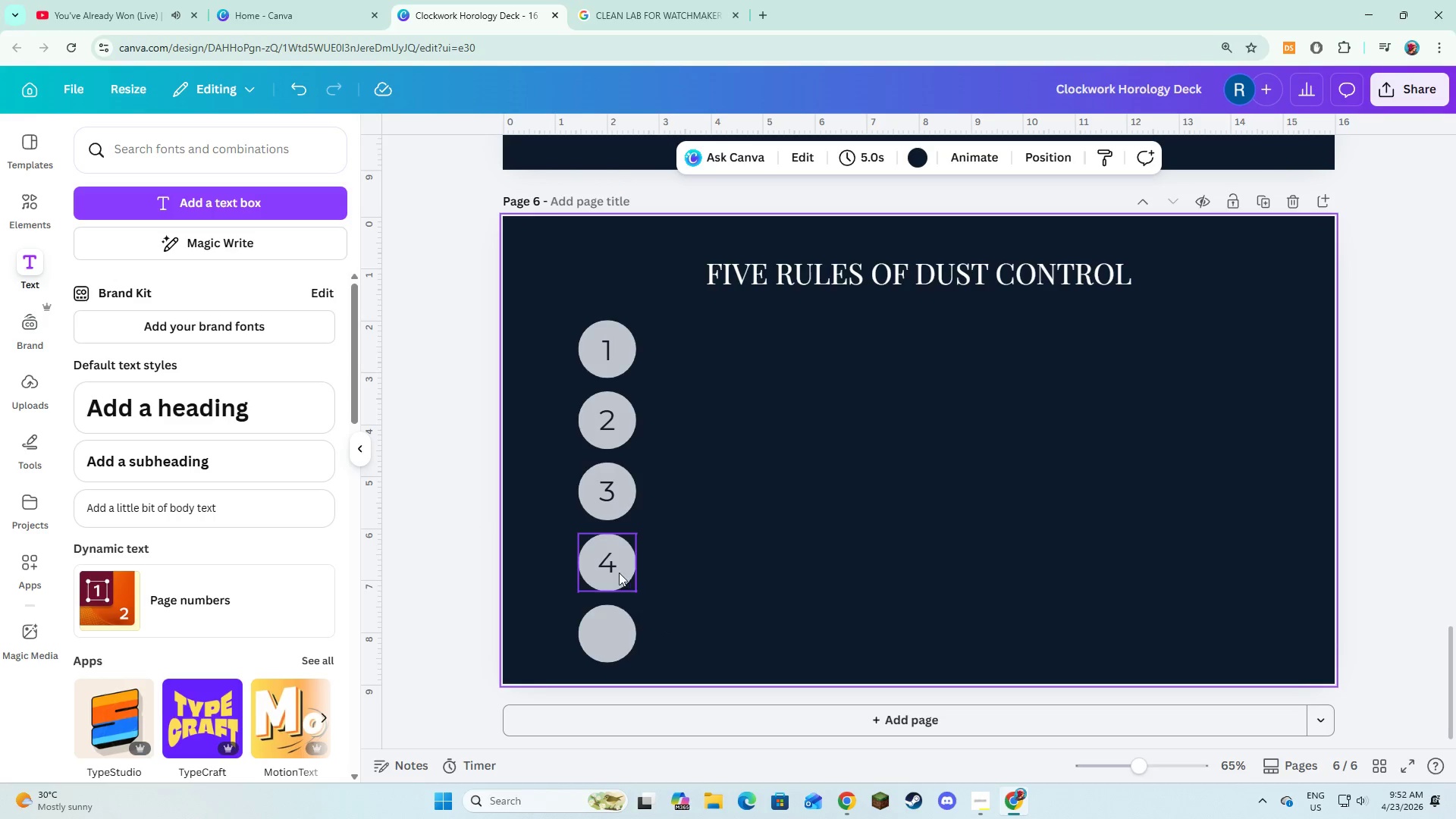 
left_click([617, 572])
 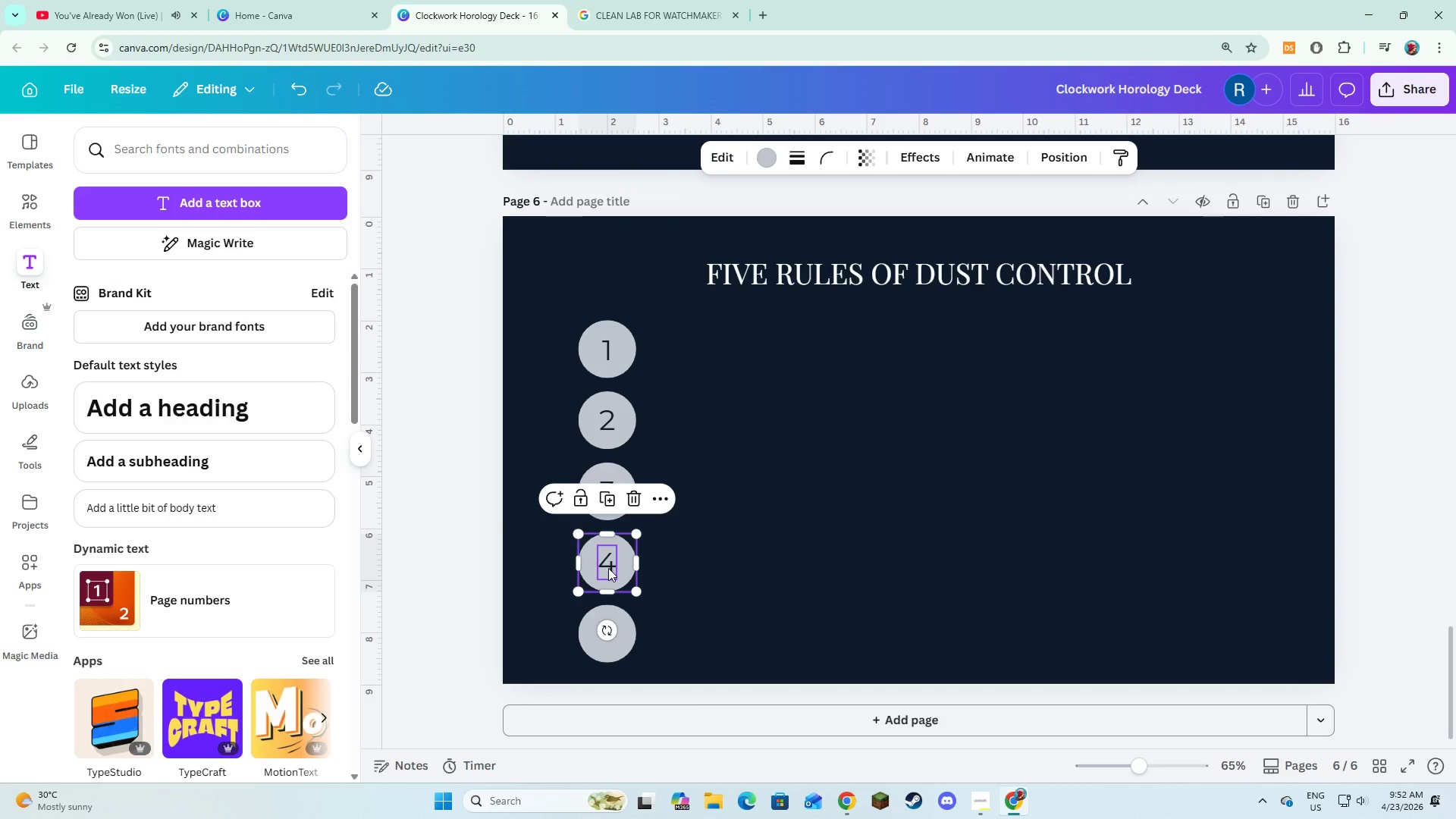 
left_click([608, 568])
 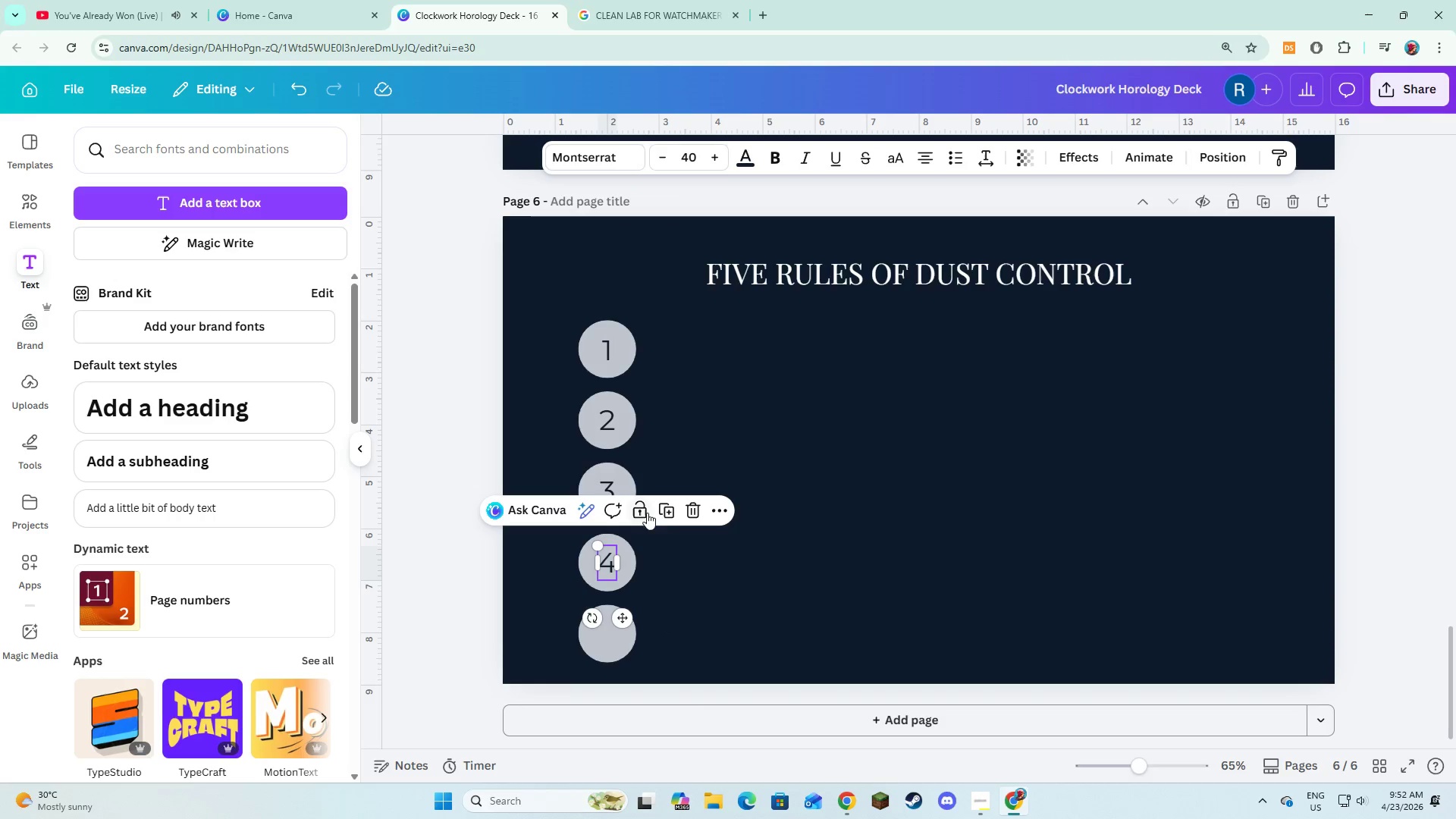 
left_click([662, 509])
 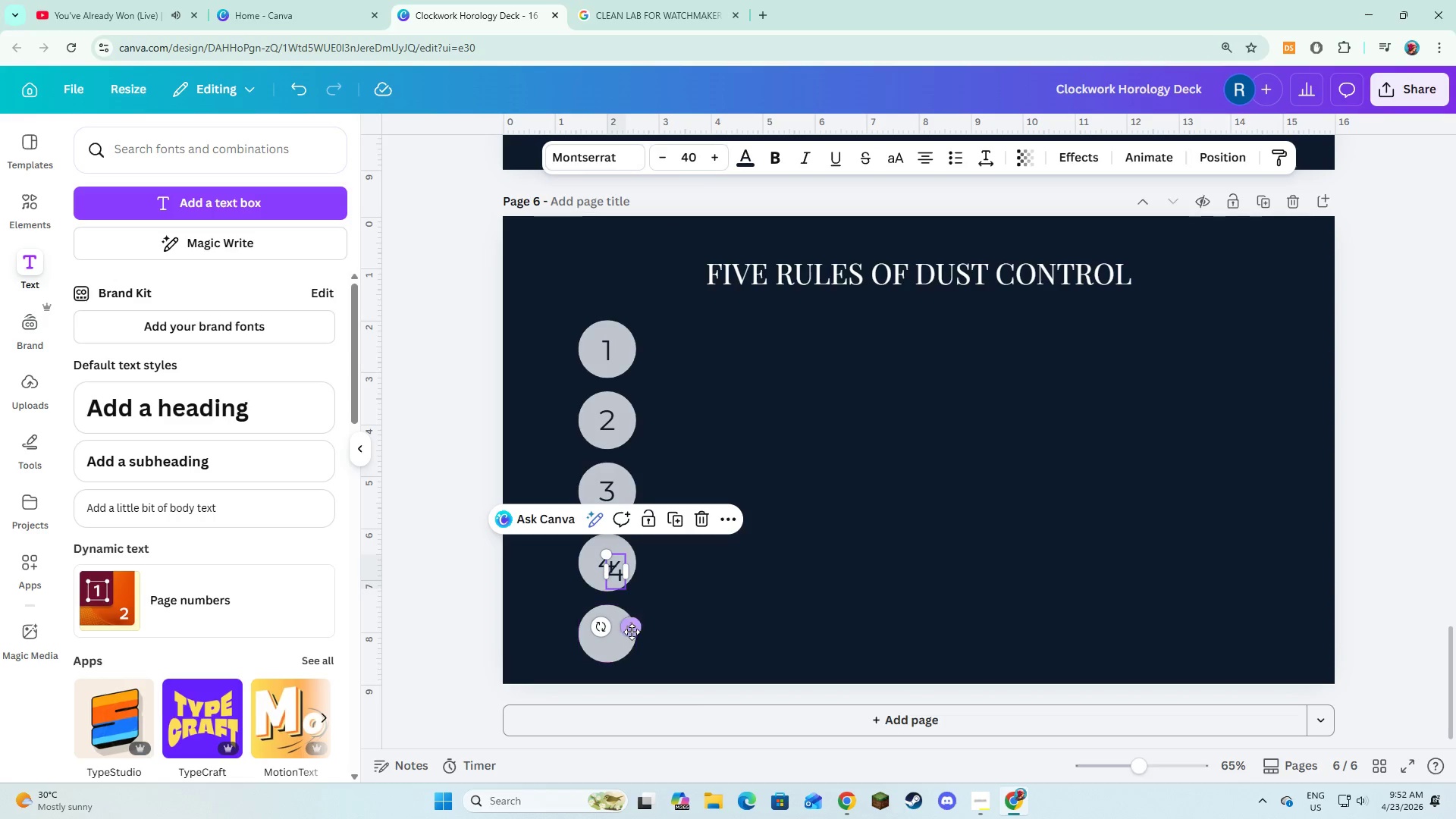 
left_click_drag(start_coordinate=[632, 632], to_coordinate=[623, 696])
 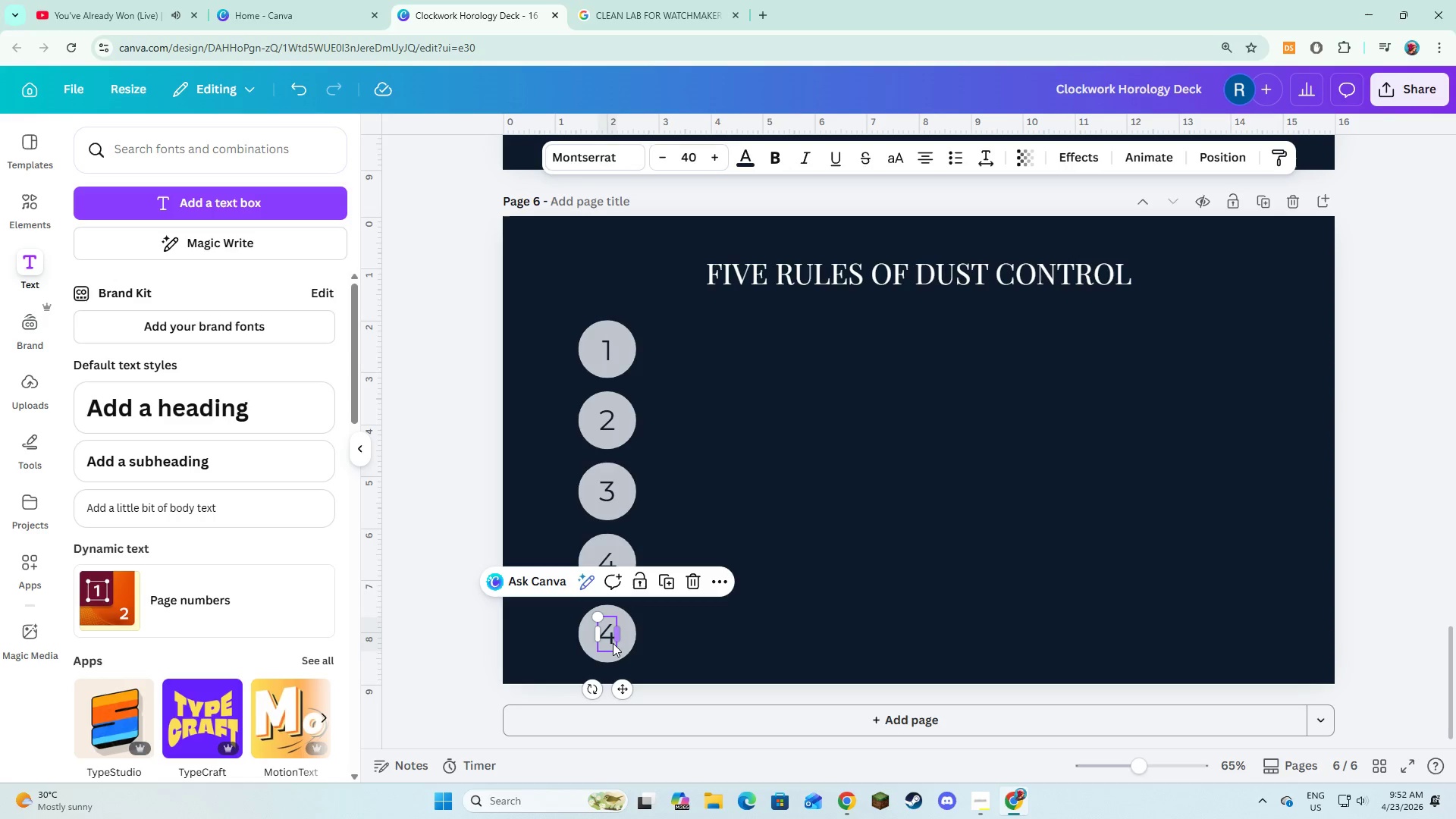 
left_click([613, 643])
 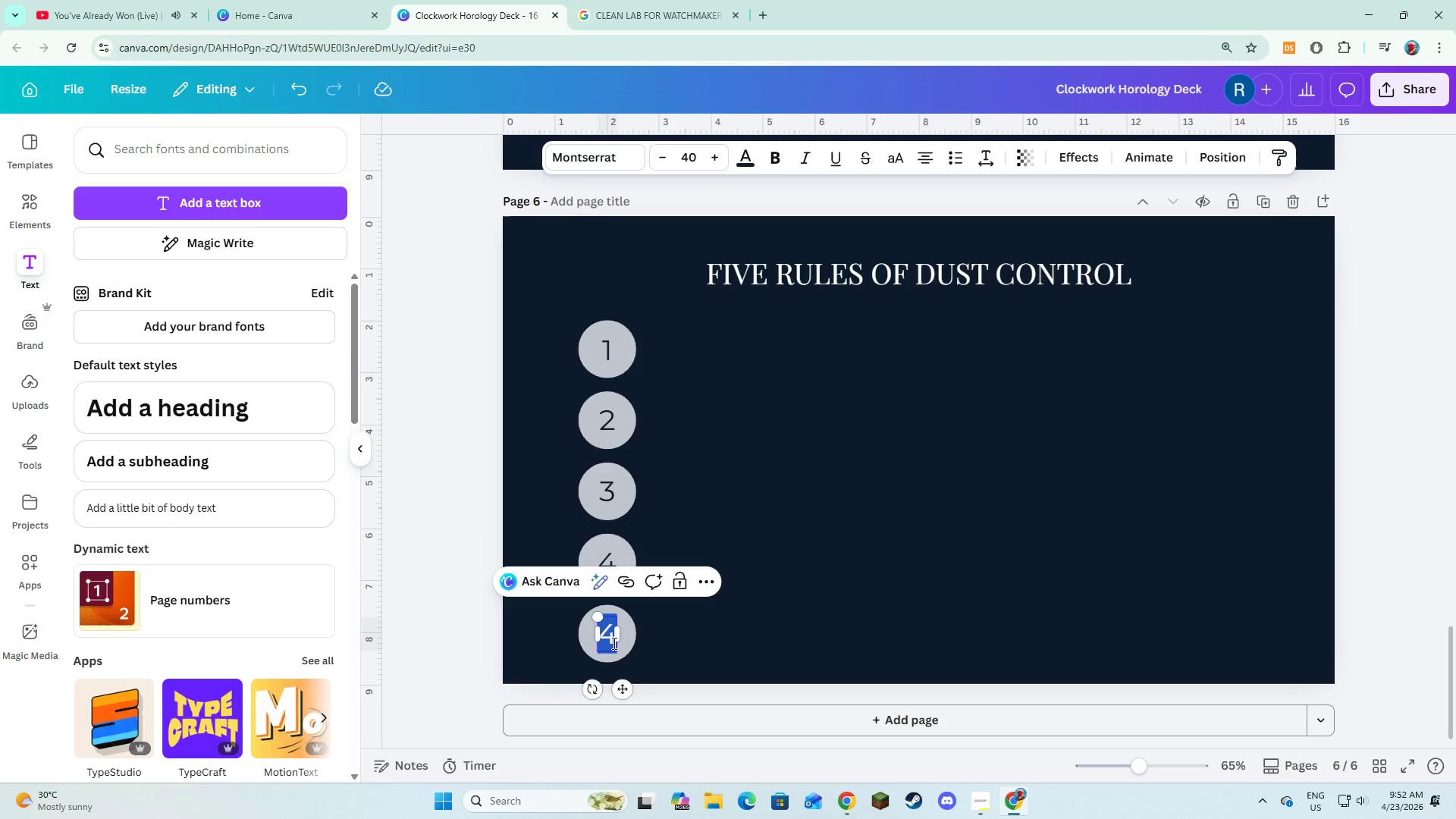 
key(Numpad5)
 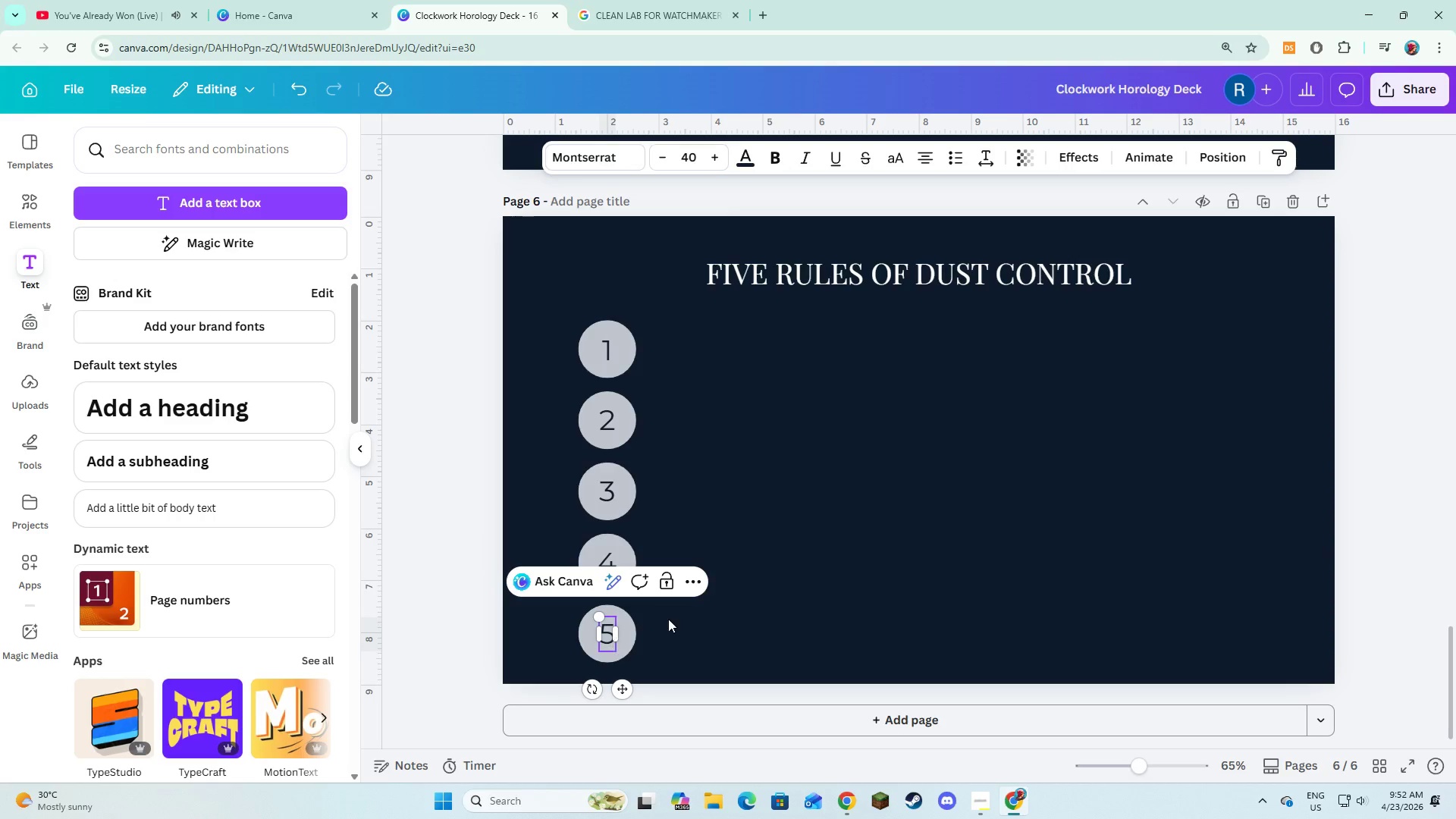 
left_click([789, 486])
 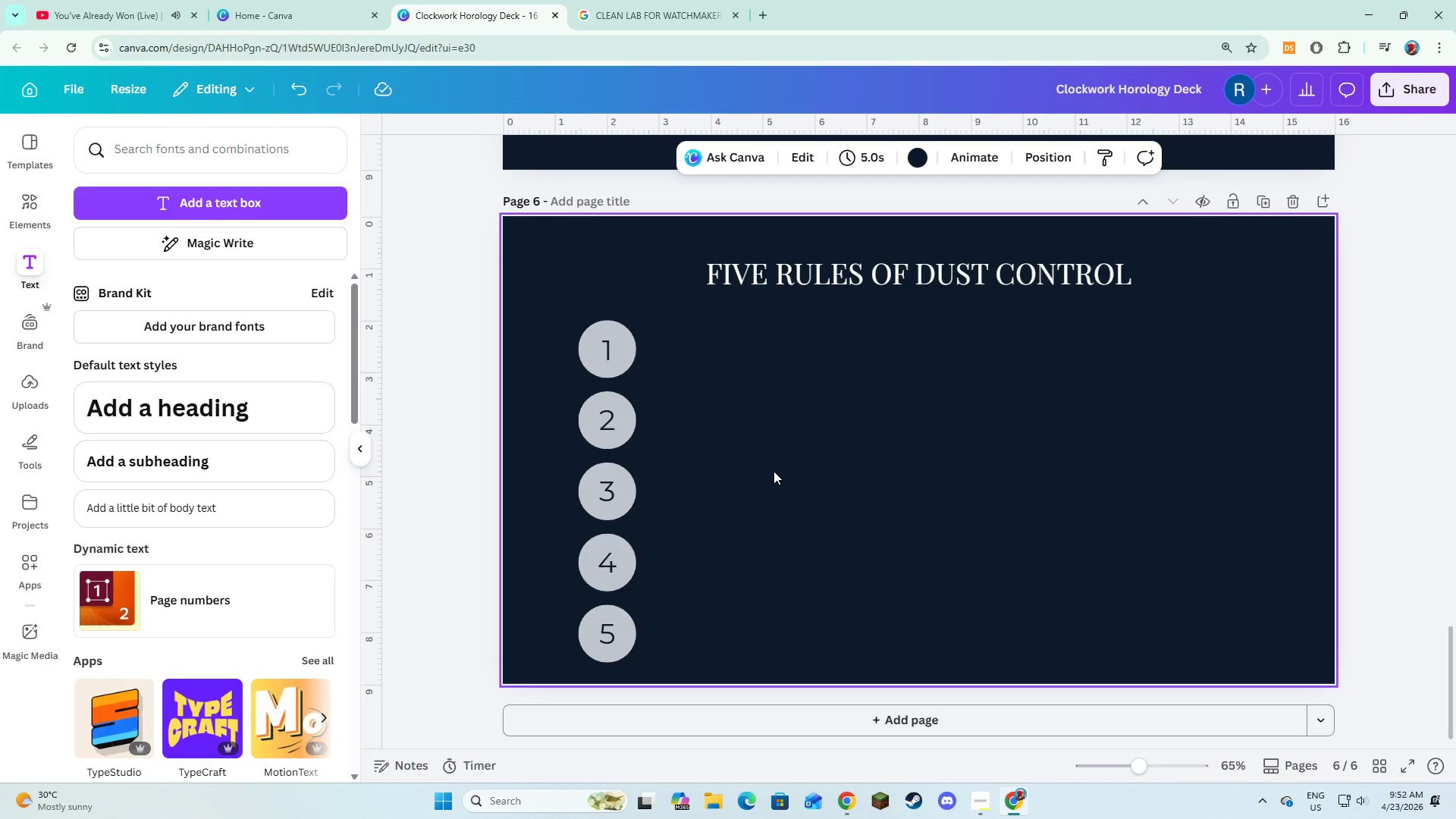 
wait(5.47)
 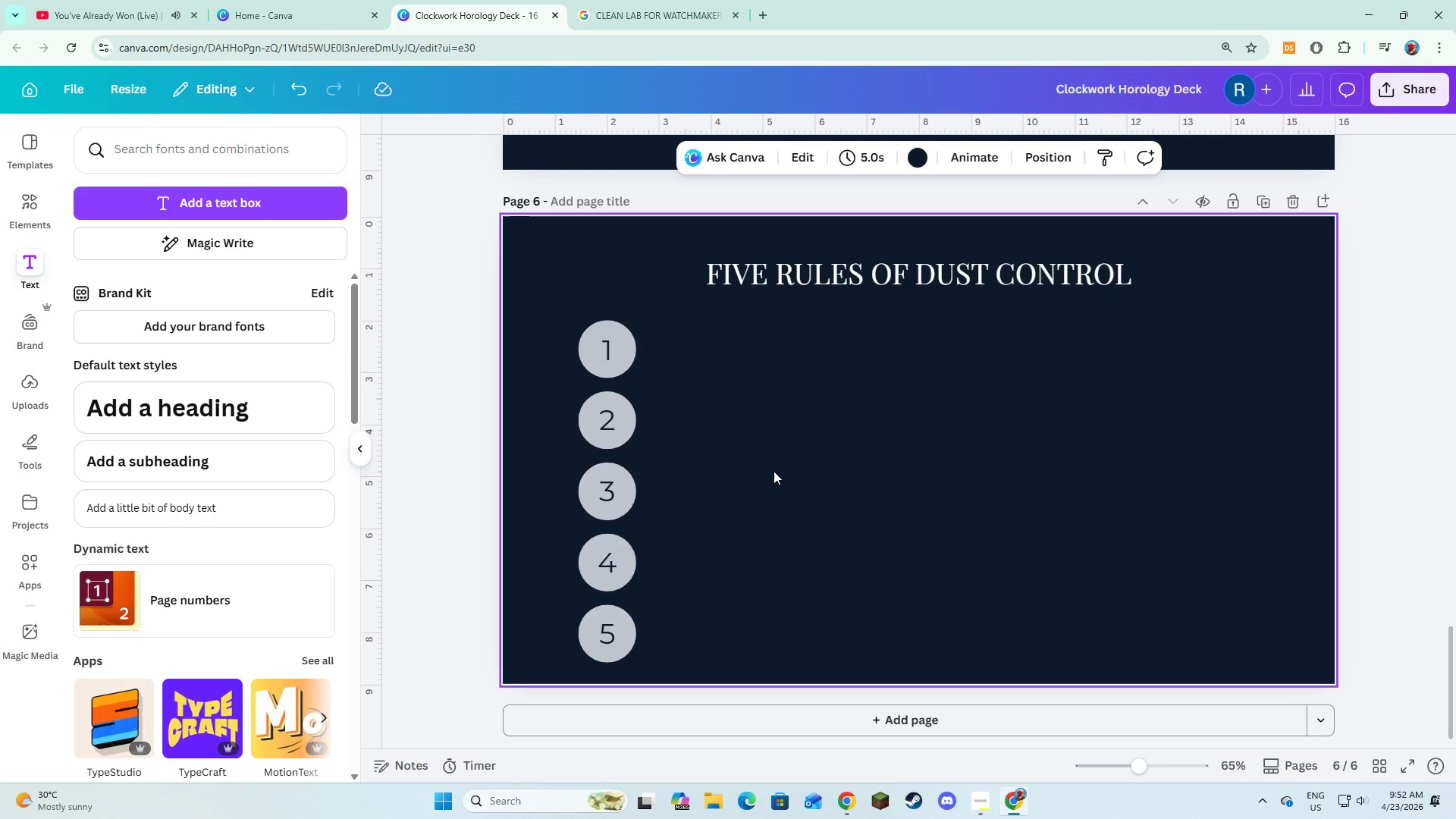 
left_click([610, 356])
 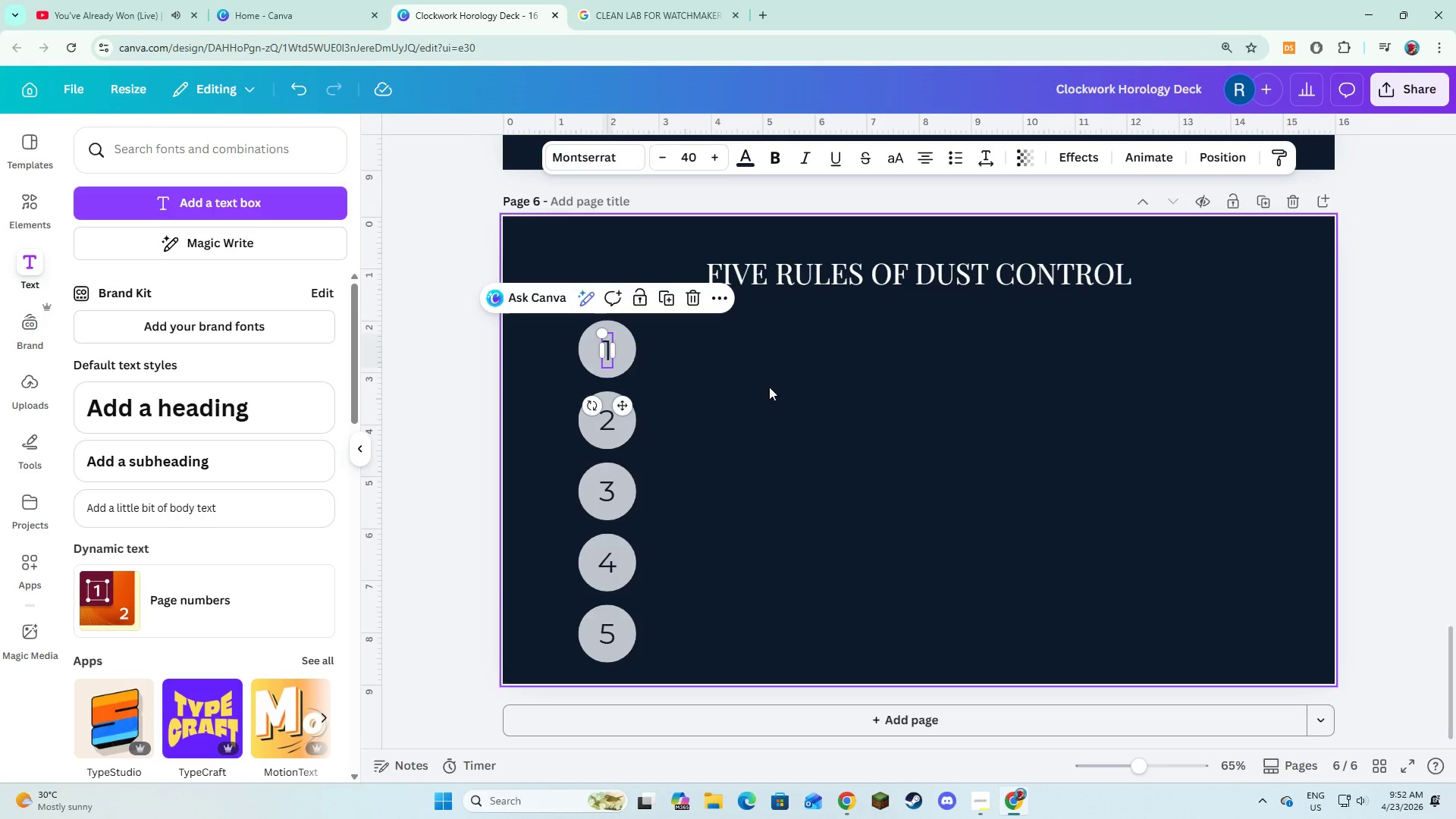 
left_click([792, 397])
 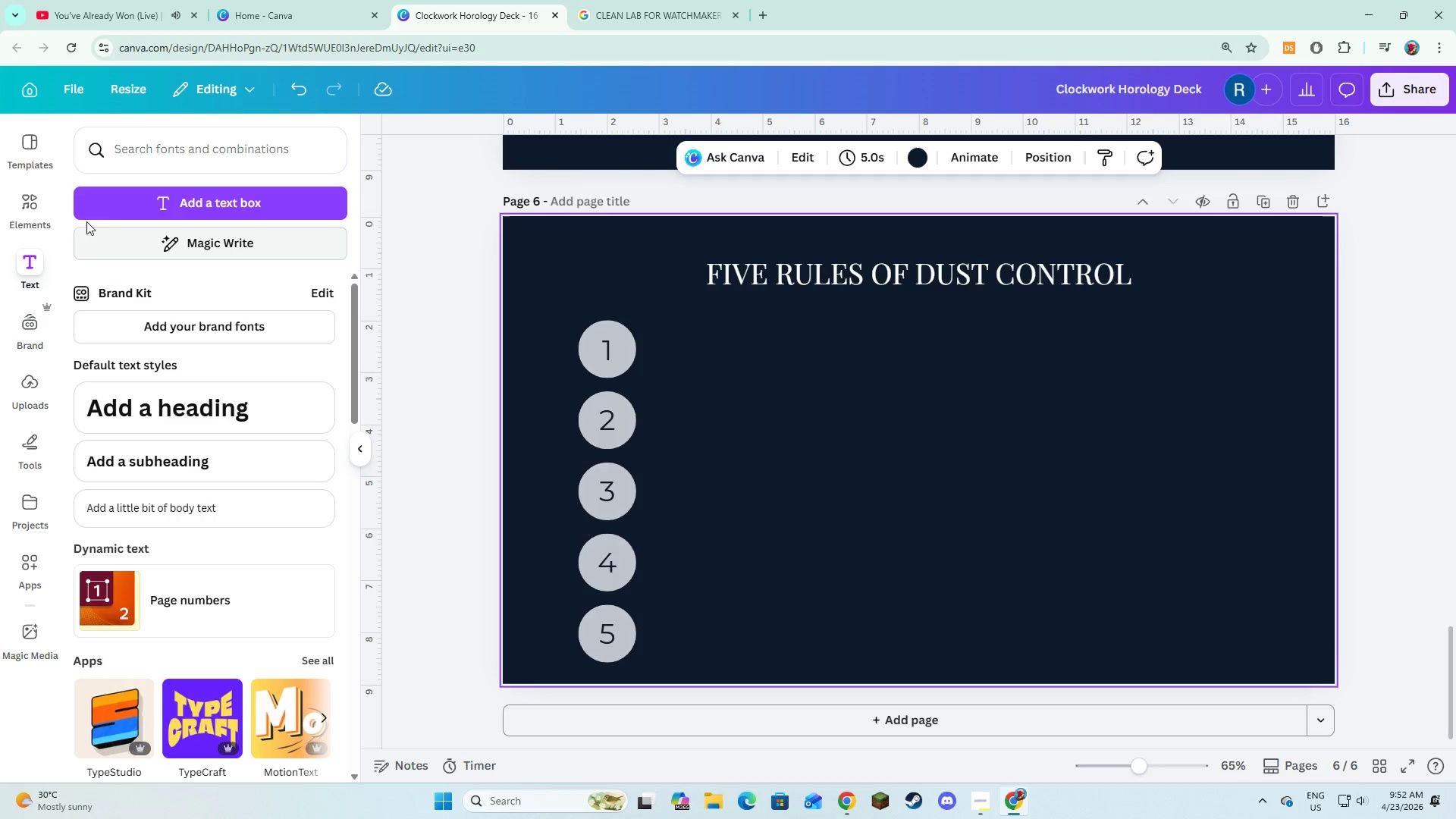 
left_click([118, 209])
 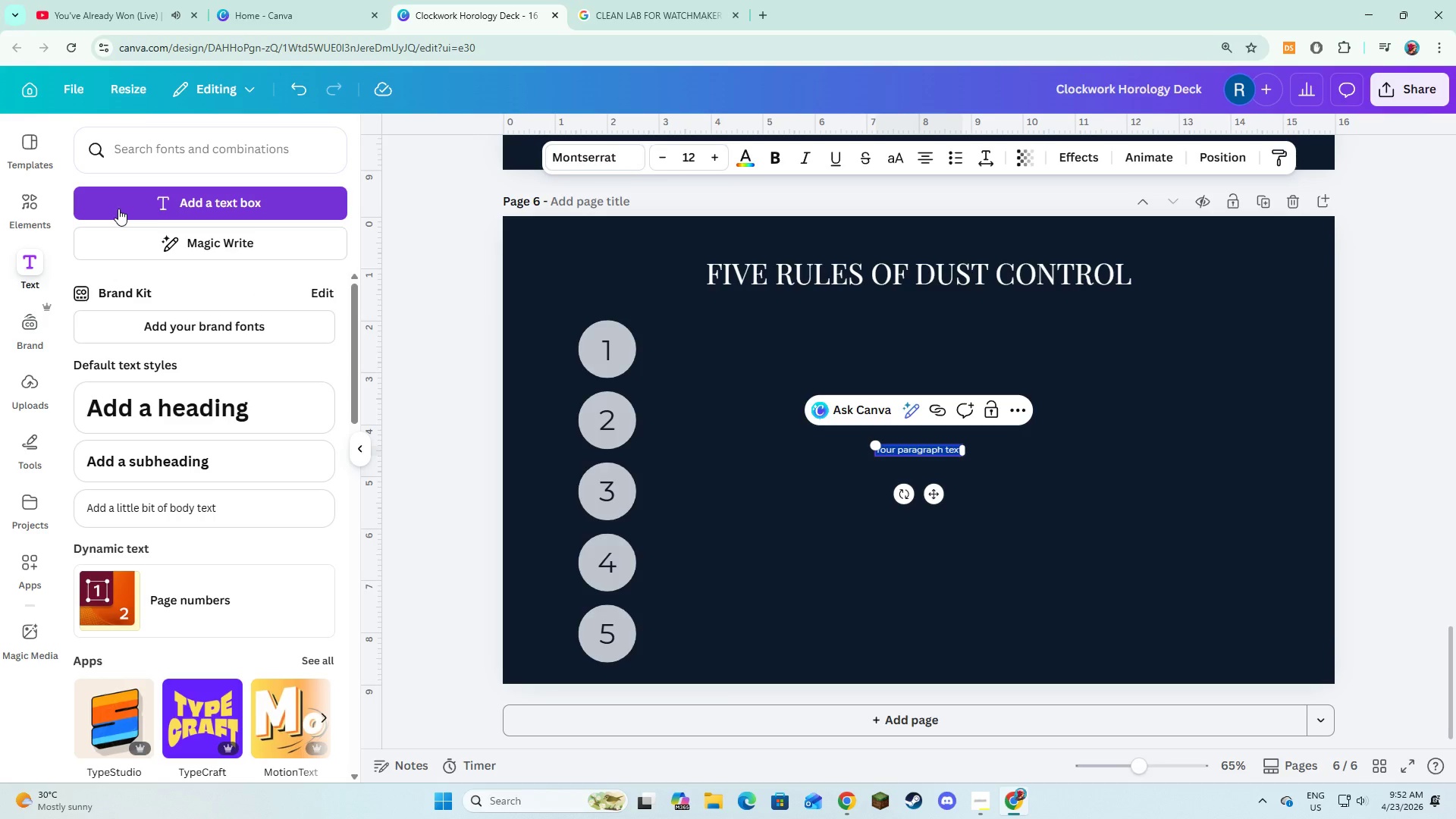 
type(Keep )
key(Backspace)
key(Backspace)
key(Backspace)
key(Backspace)
key(Backspace)
key(Backspace)
type(Keeo)
key(Backspace)
key(Backspace)
key(Backspace)
key(Backspace)
type(kEEP YOUR WORKPLACE CLEAN AT ALL TIMES)
 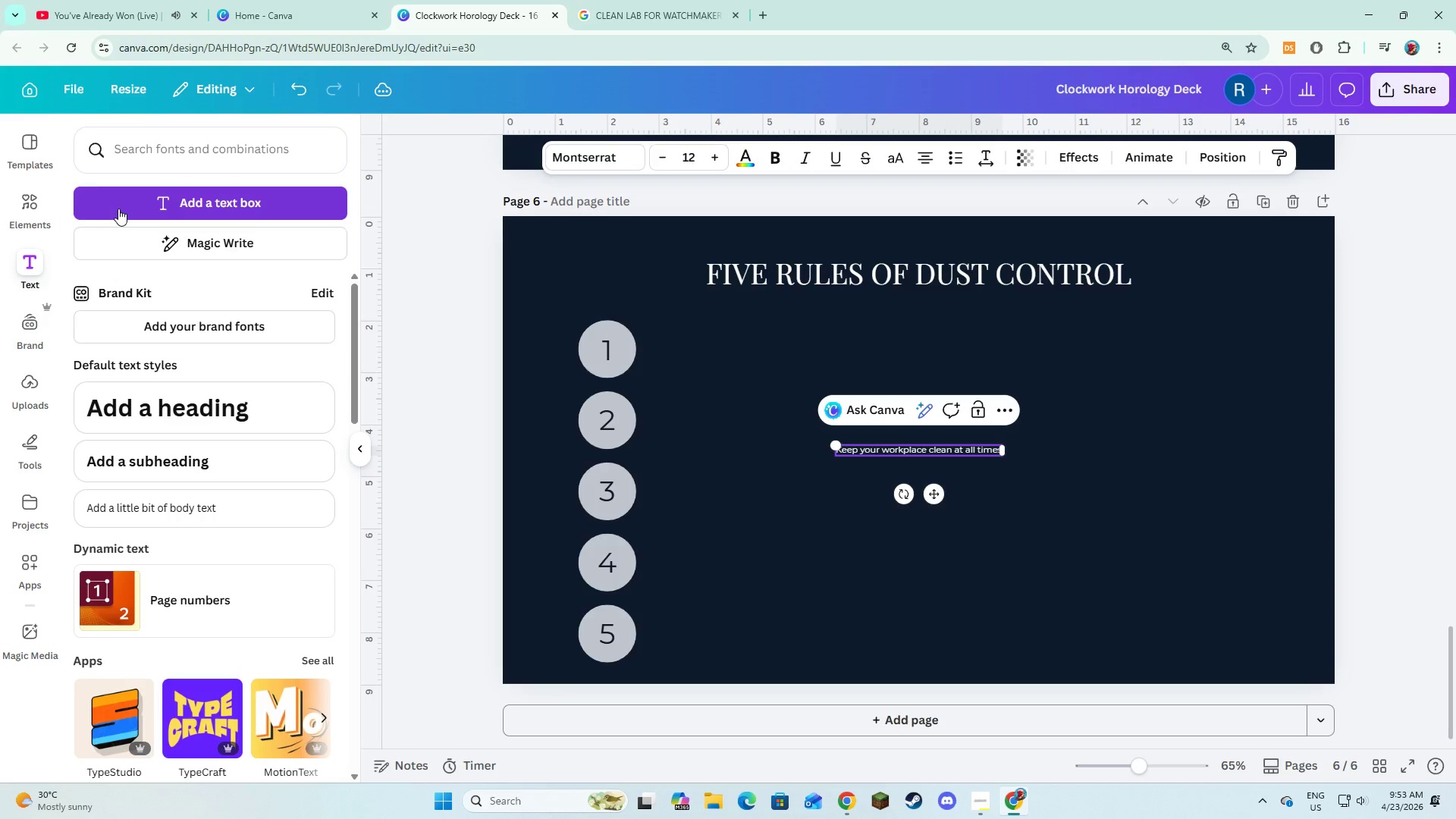 
key(Control+A)
 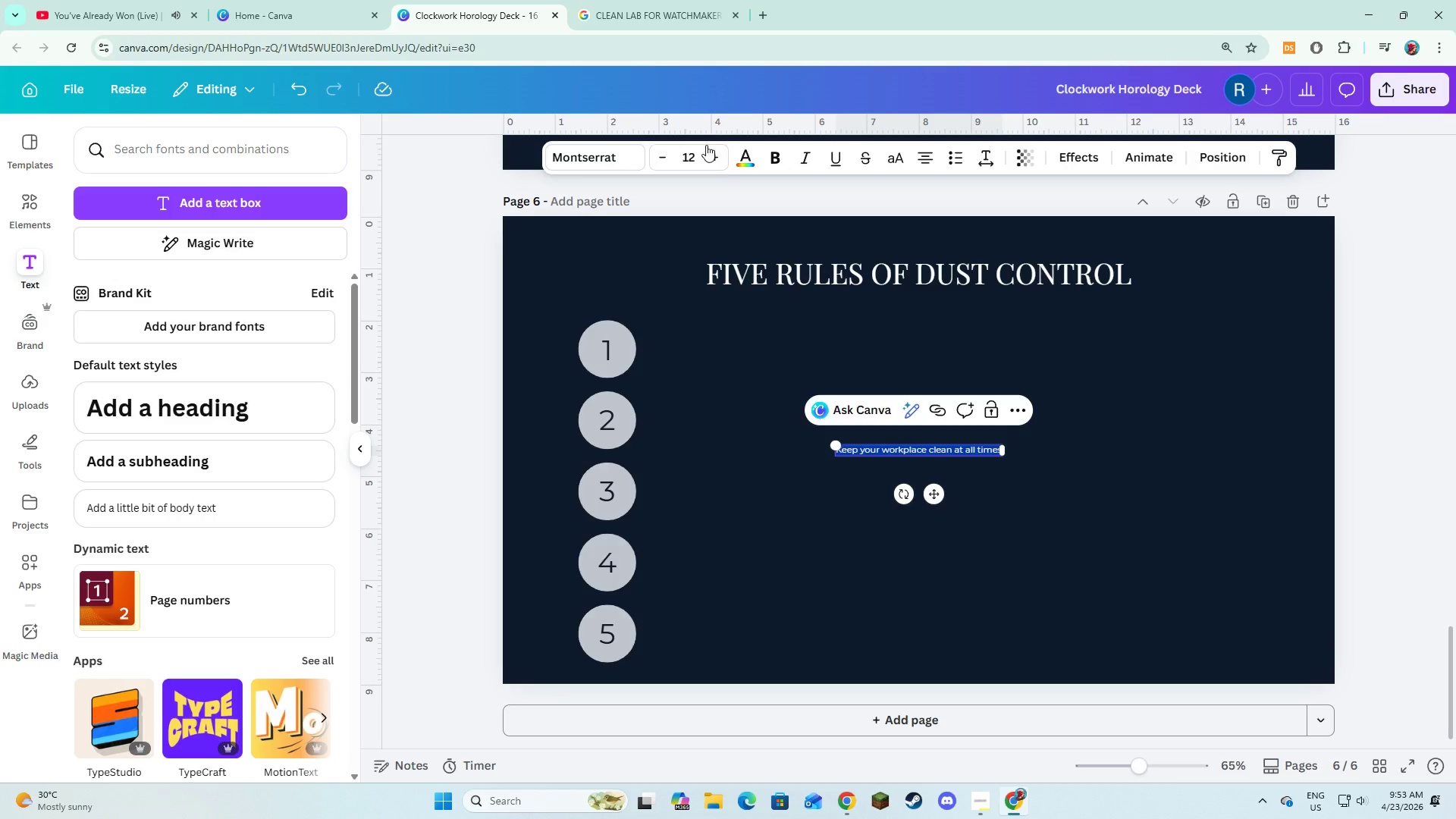 
double_click([719, 160])
 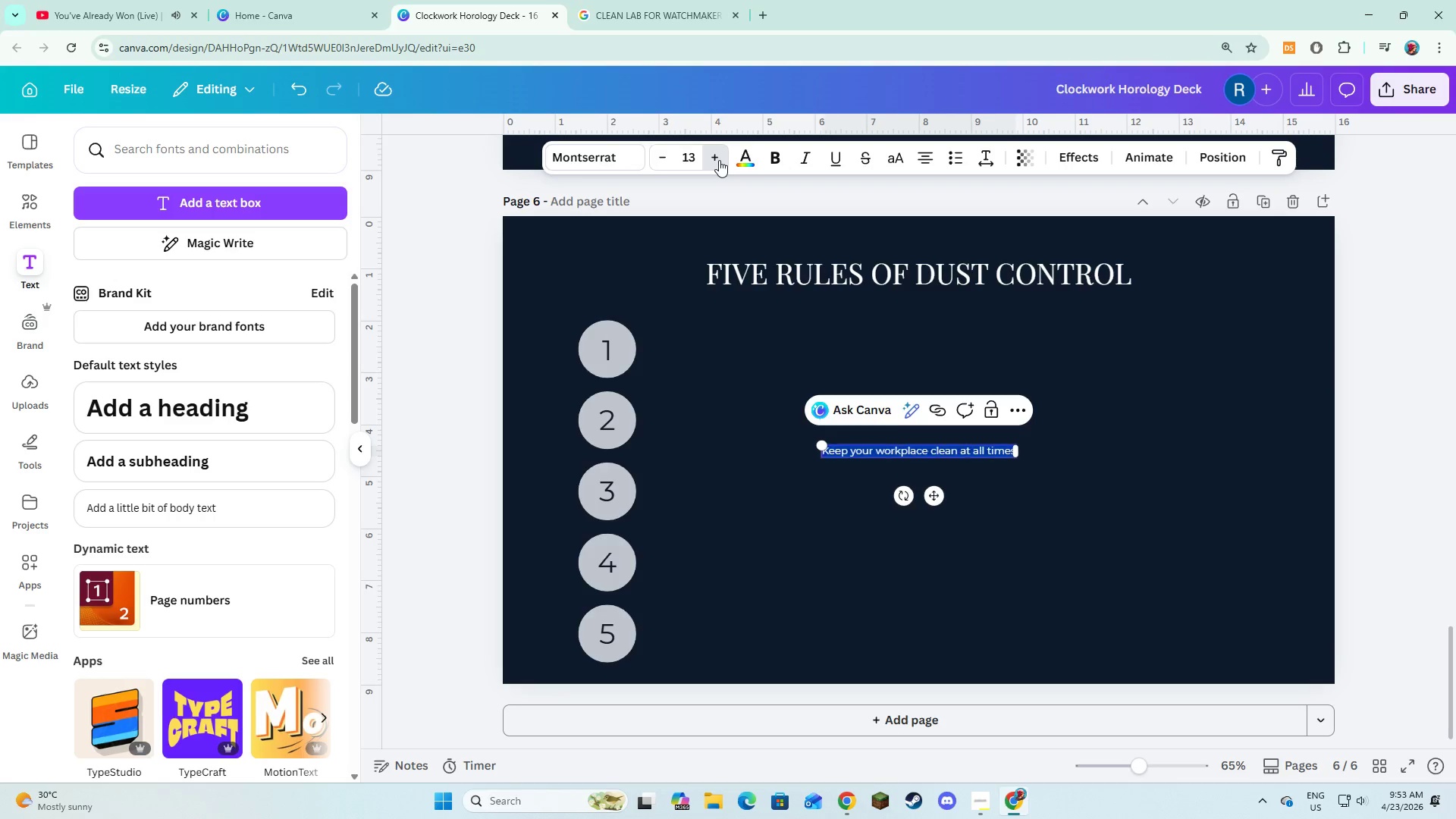 
triple_click([719, 160])
 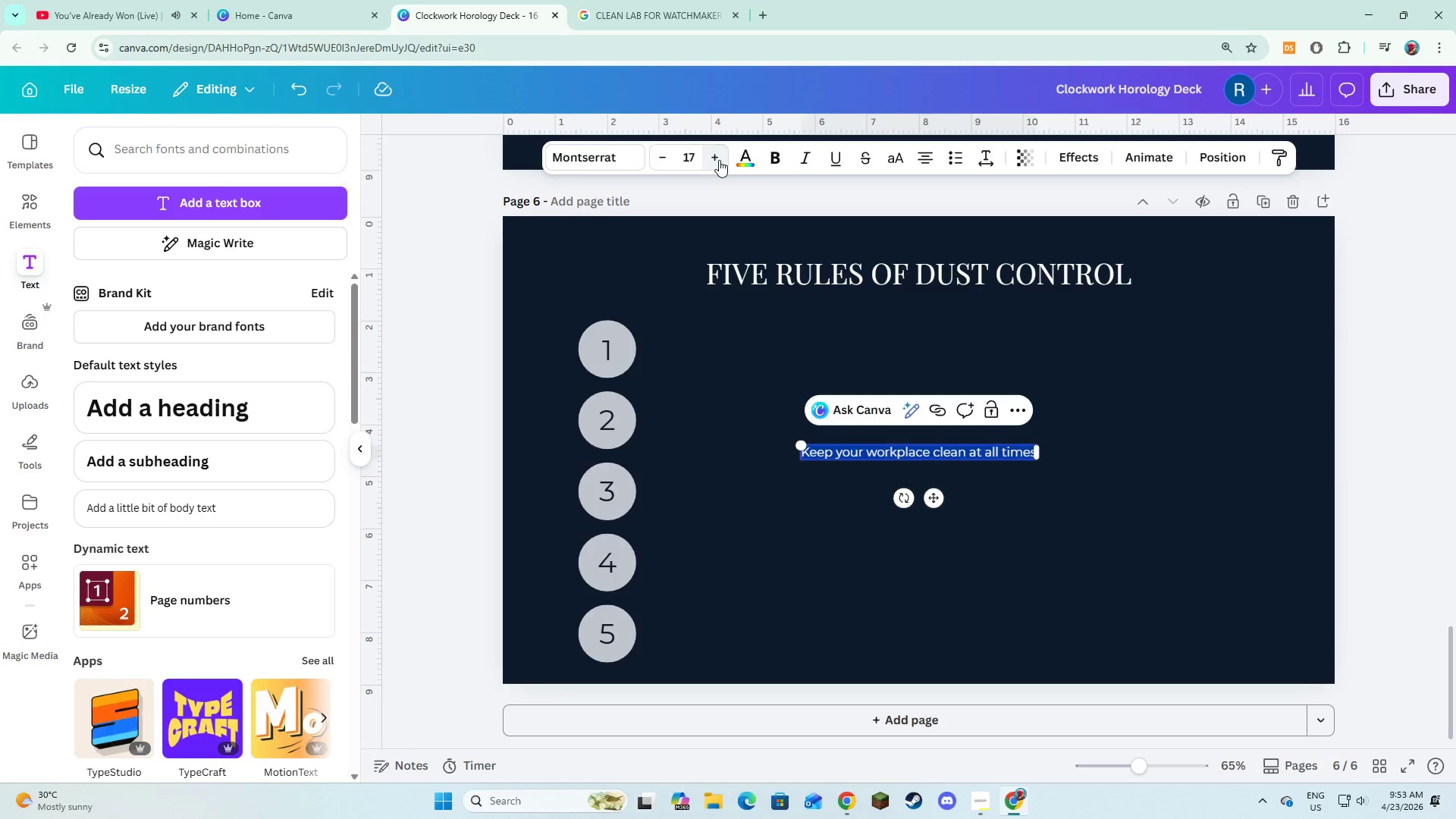 
triple_click([719, 160])
 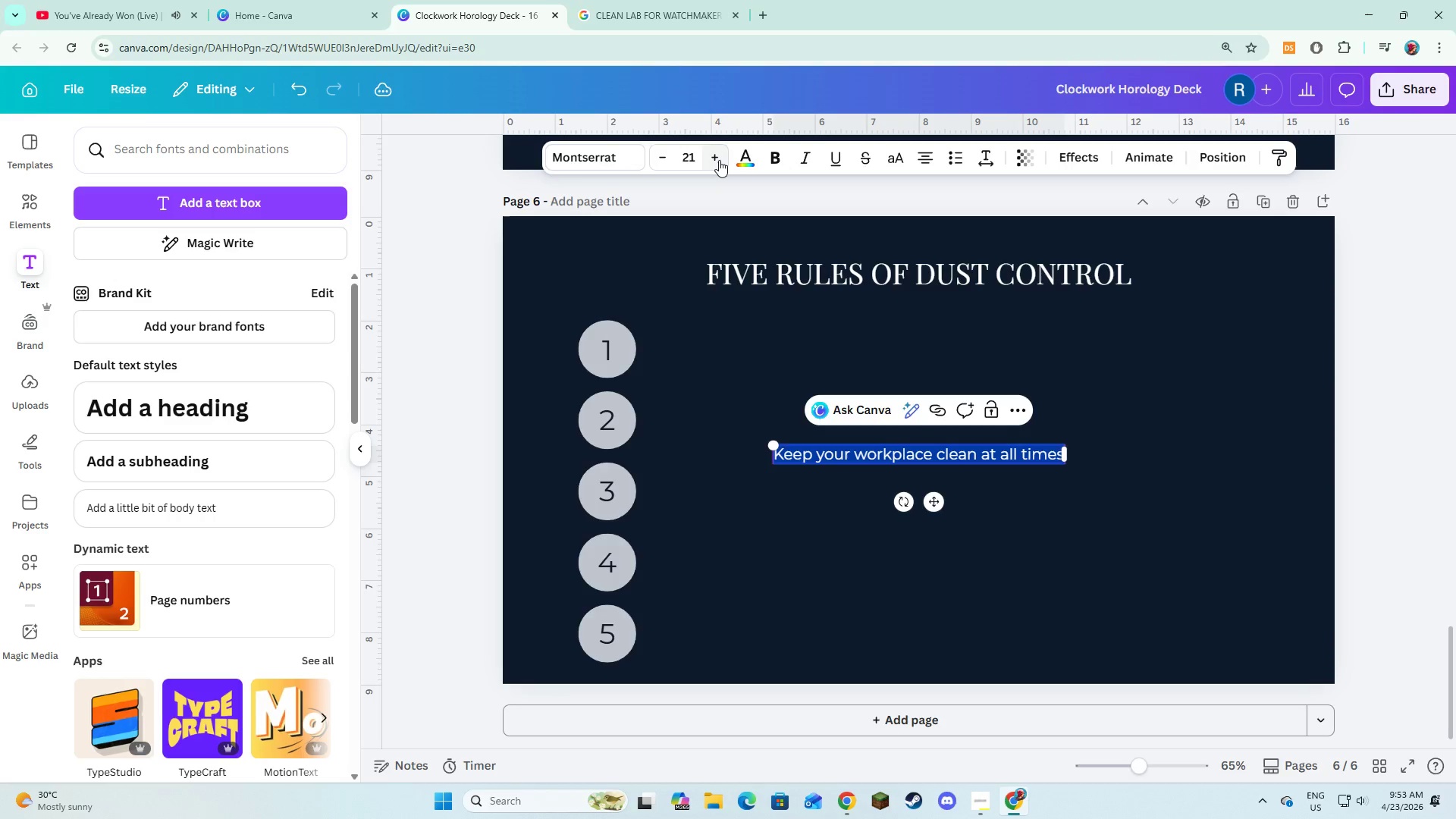 
left_click([719, 160])
 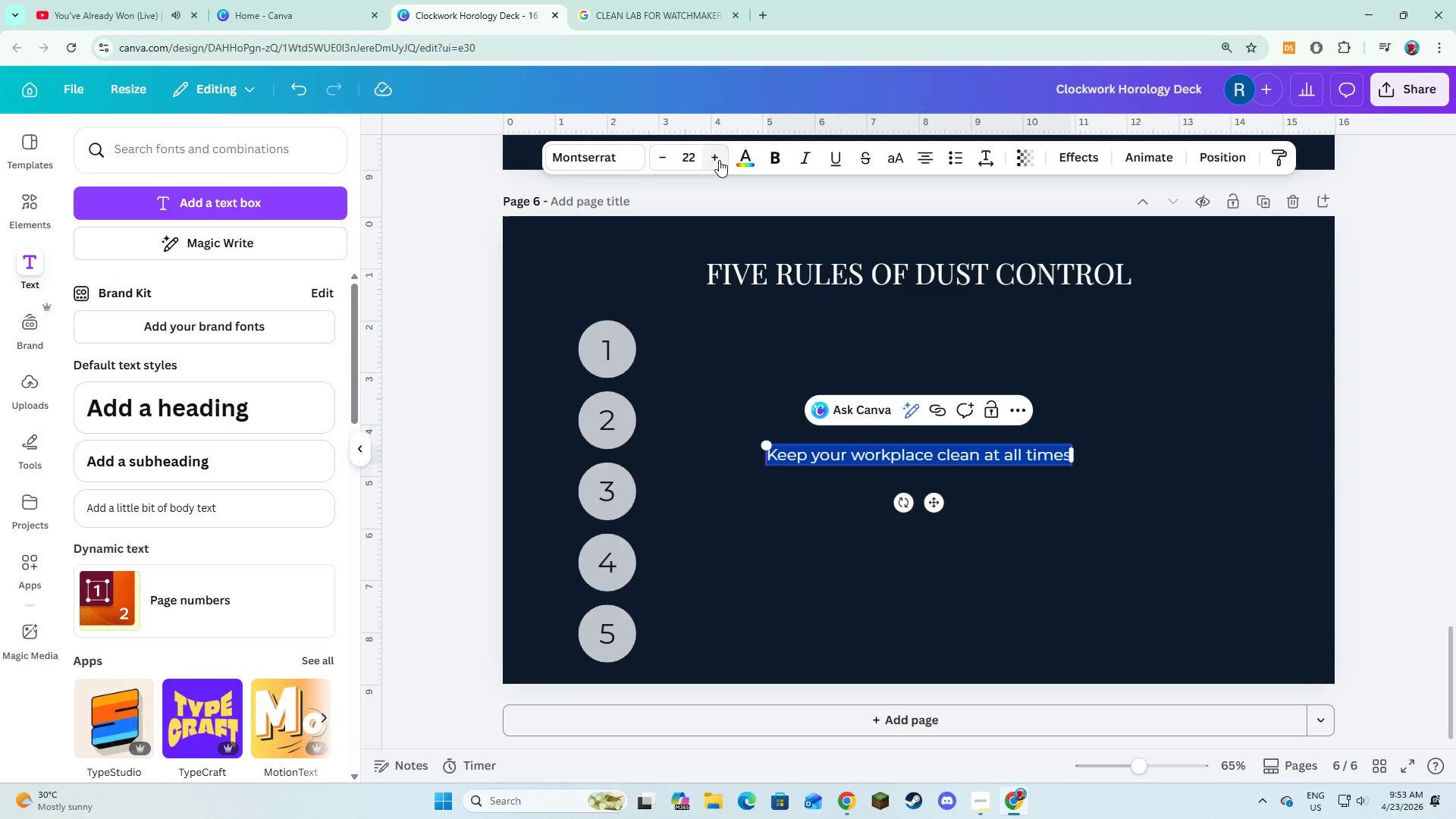 
left_click([719, 160])
 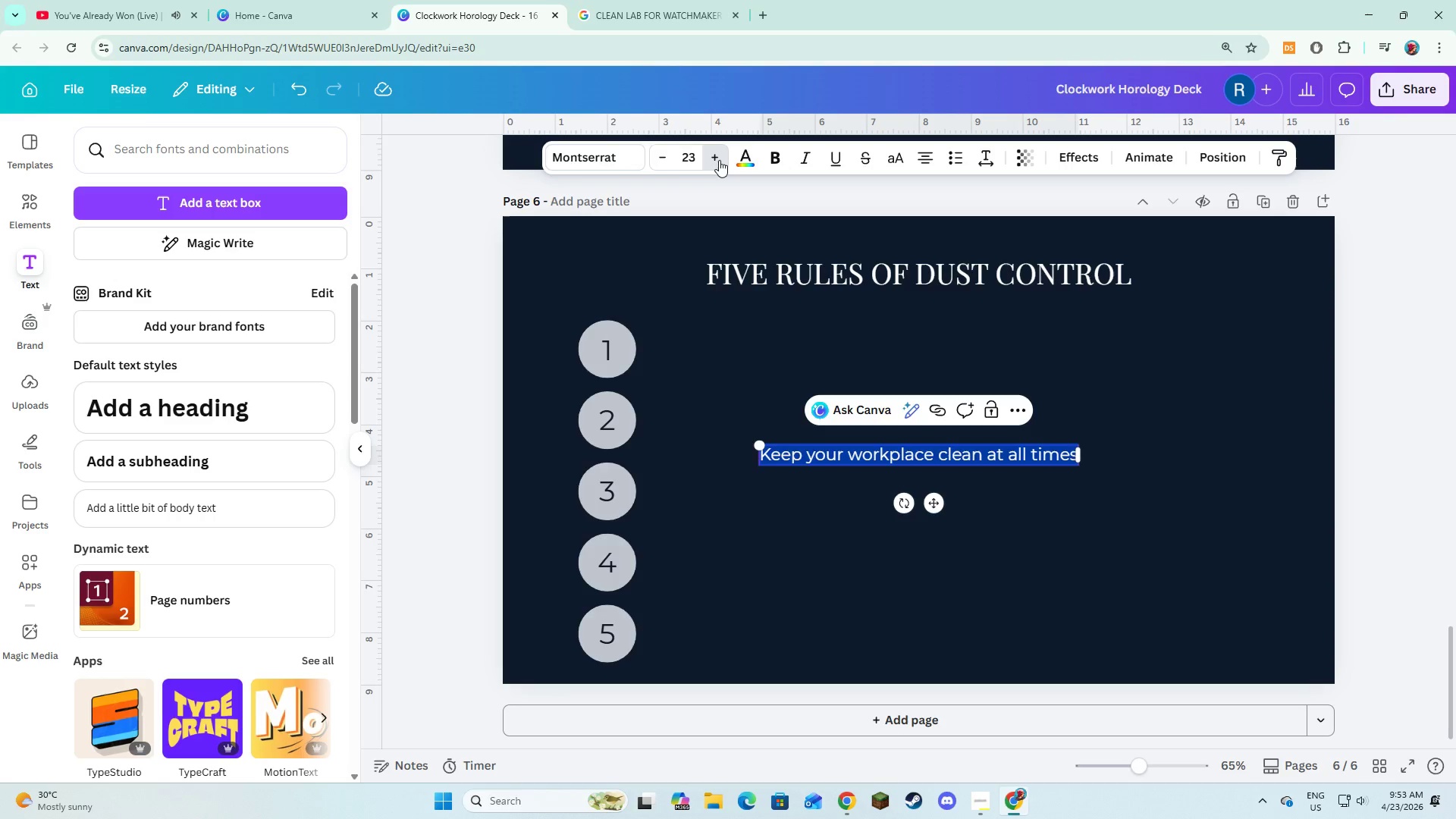 
double_click([719, 160])
 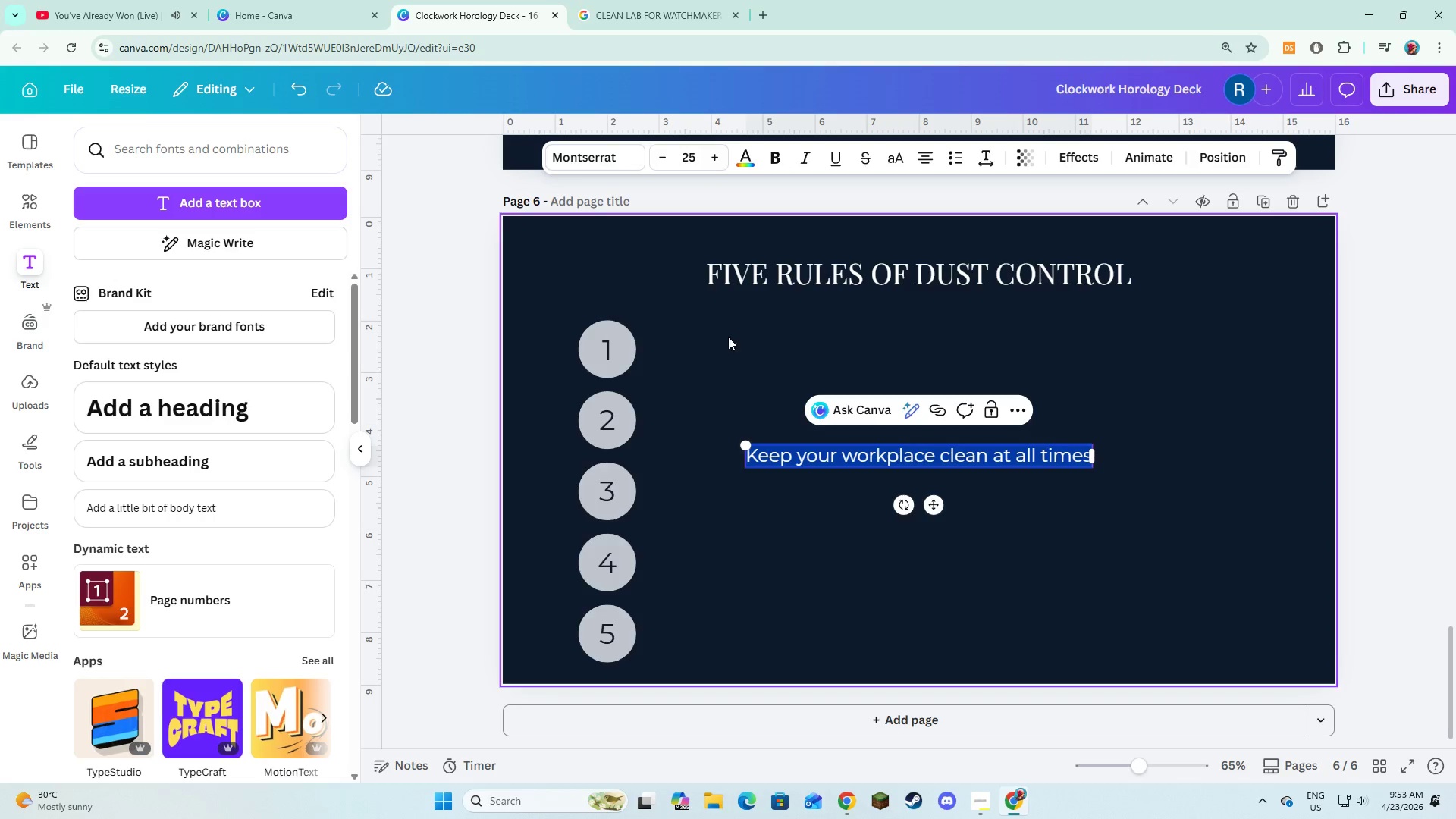 
left_click([729, 353])
 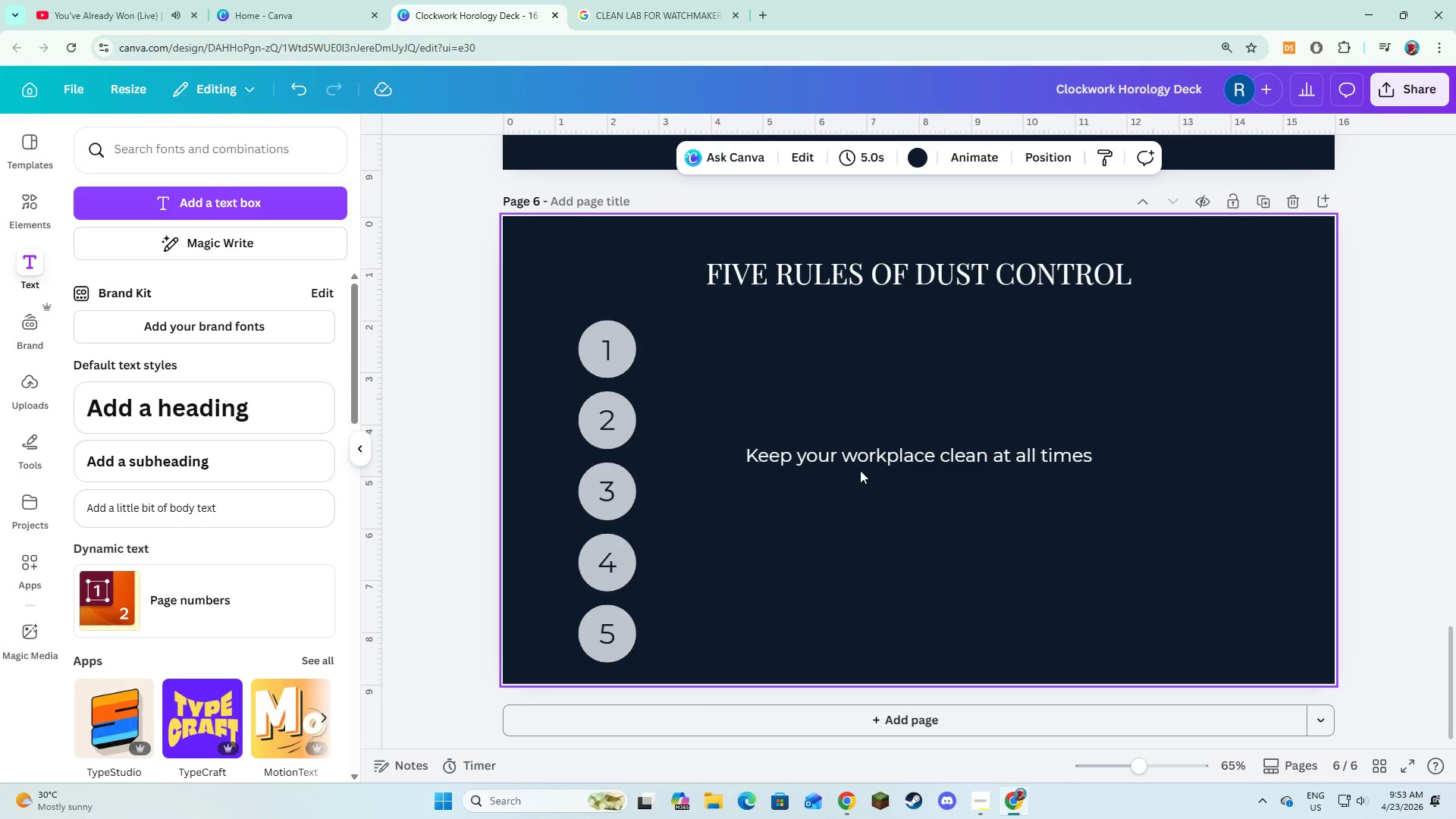 
left_click([861, 460])
 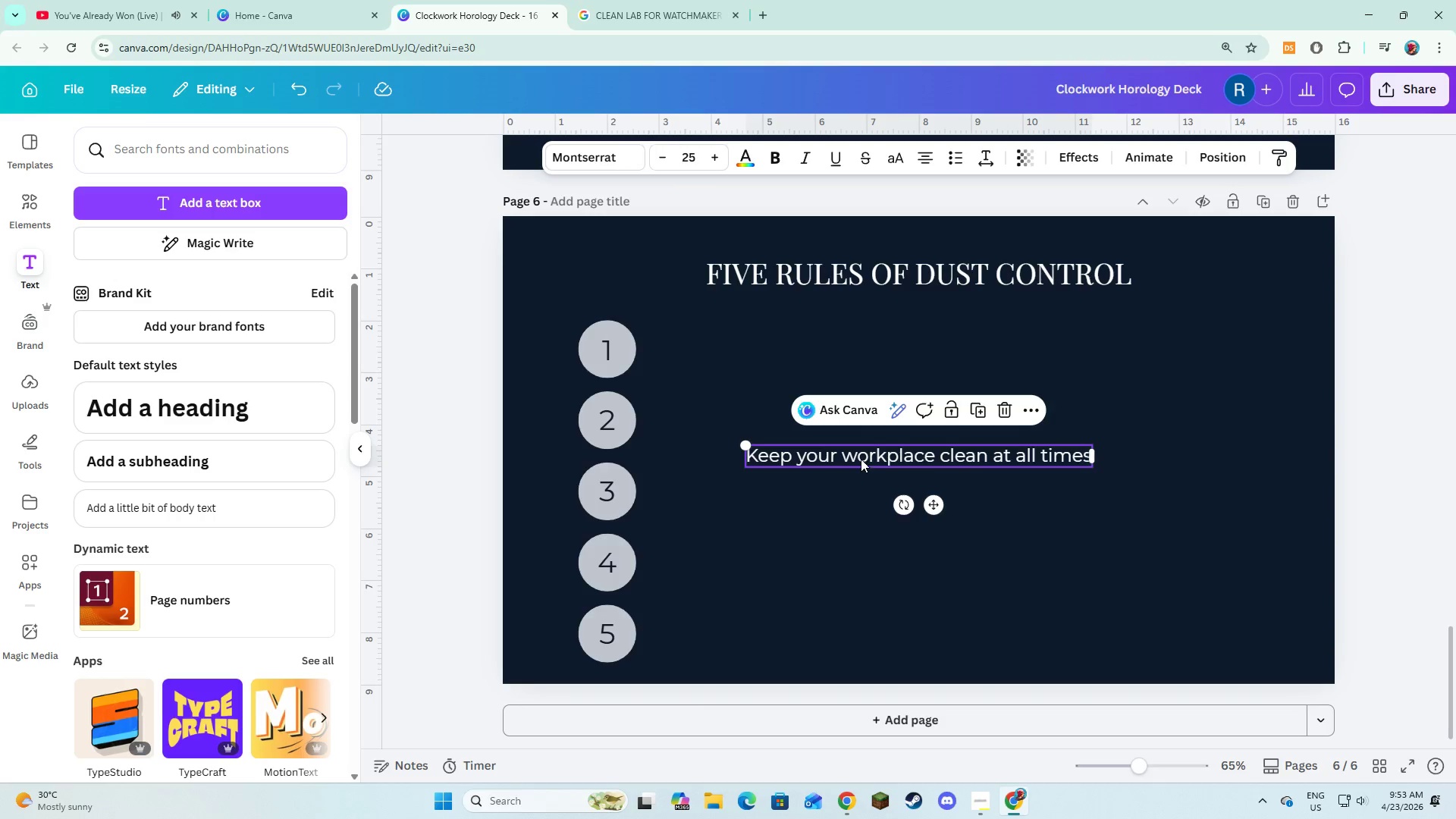 
left_click_drag(start_coordinate=[861, 460], to_coordinate=[782, 347])
 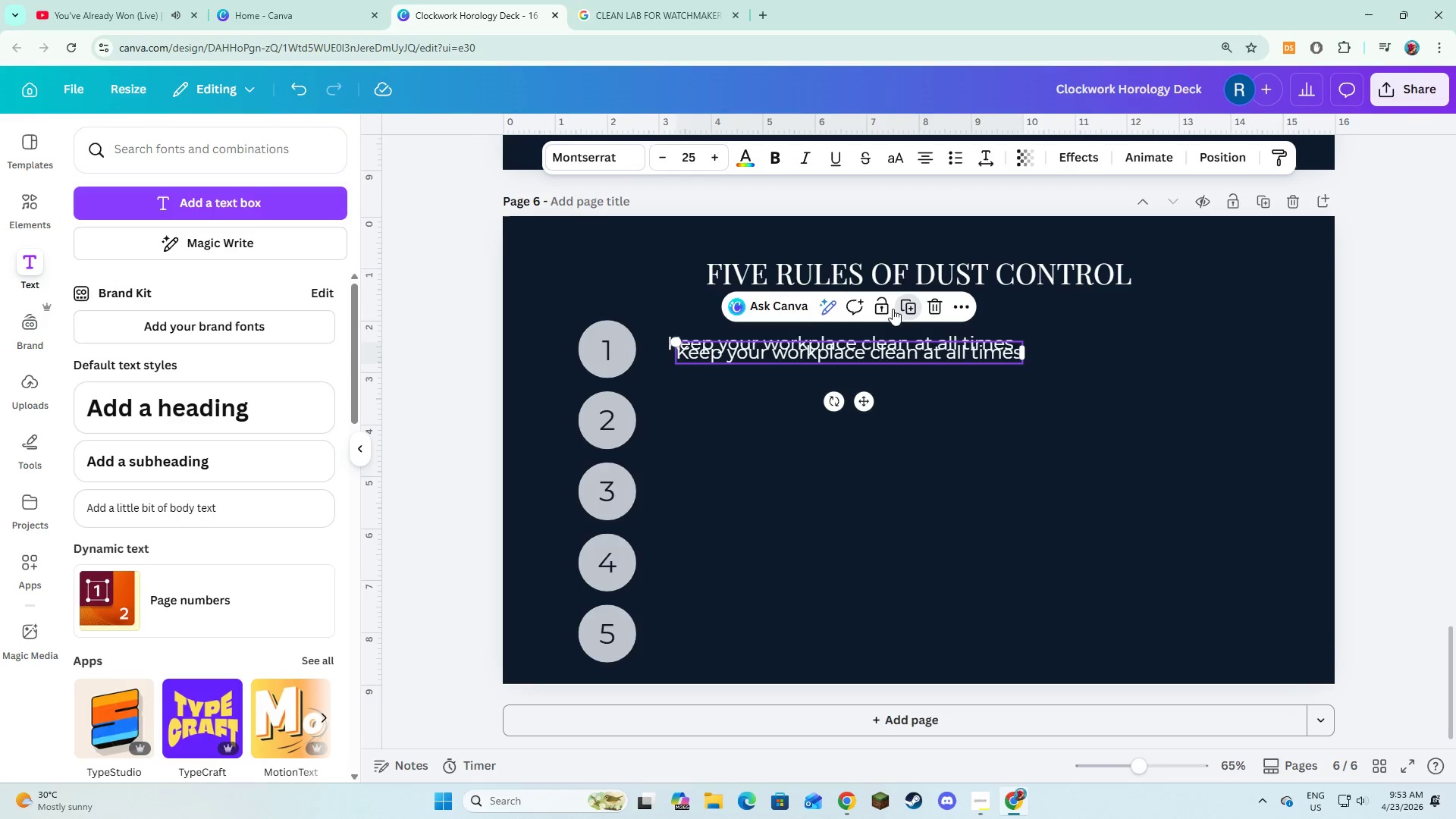 
left_click_drag(start_coordinate=[878, 358], to_coordinate=[874, 424])
 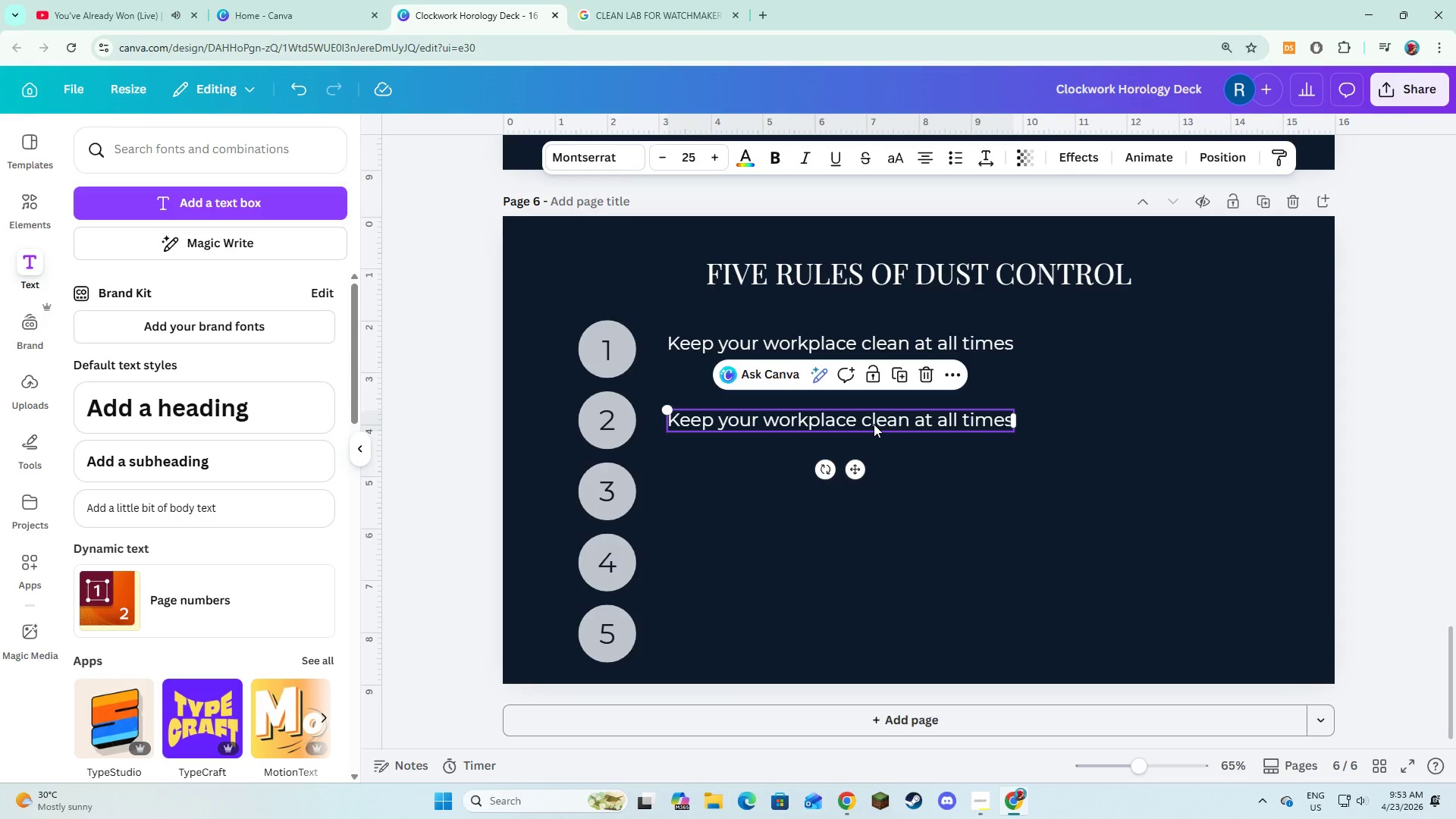 
left_click([874, 424])
 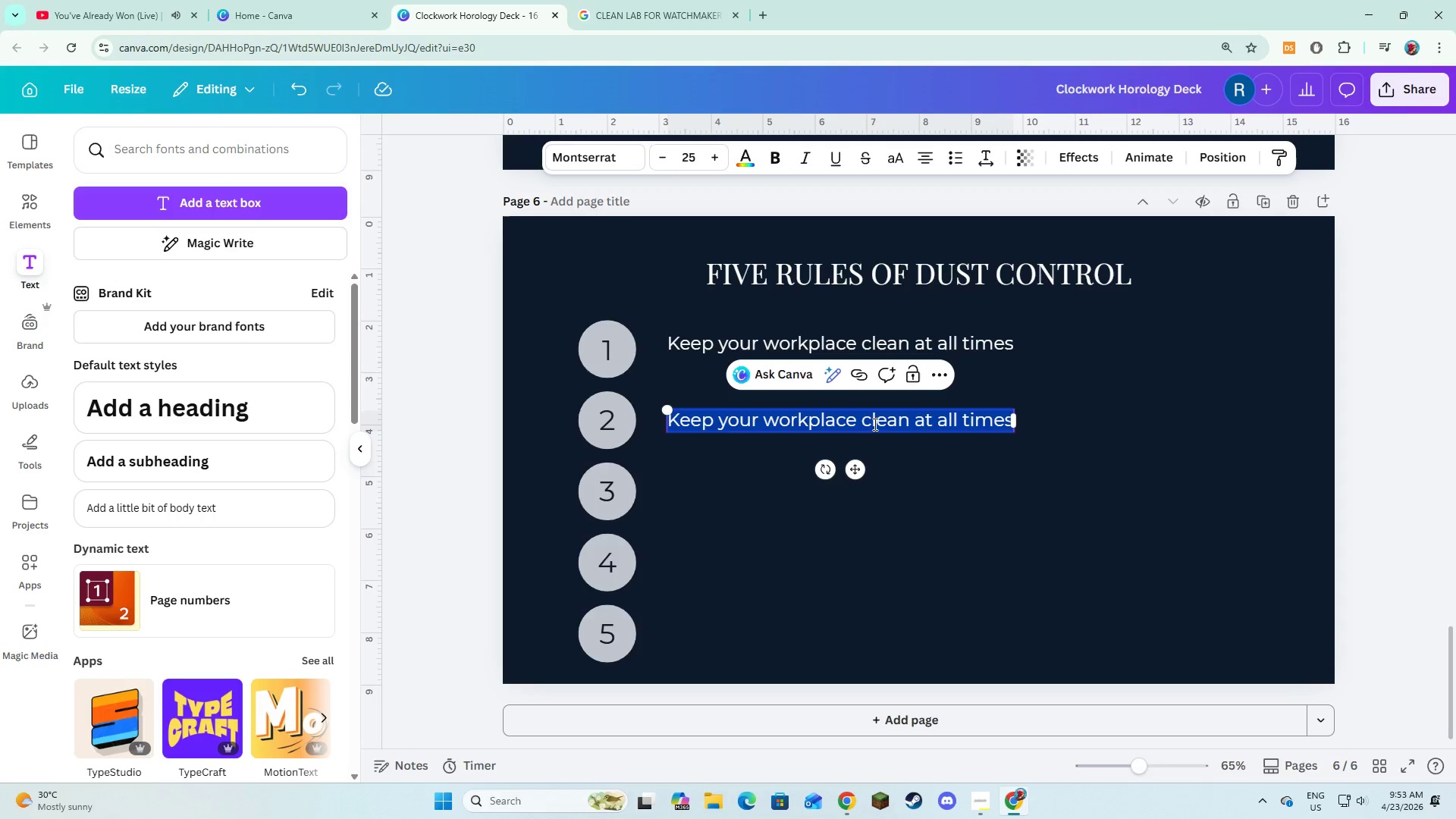 
type(L)
key(Backspace)
type(Always cover movements when not in use)
 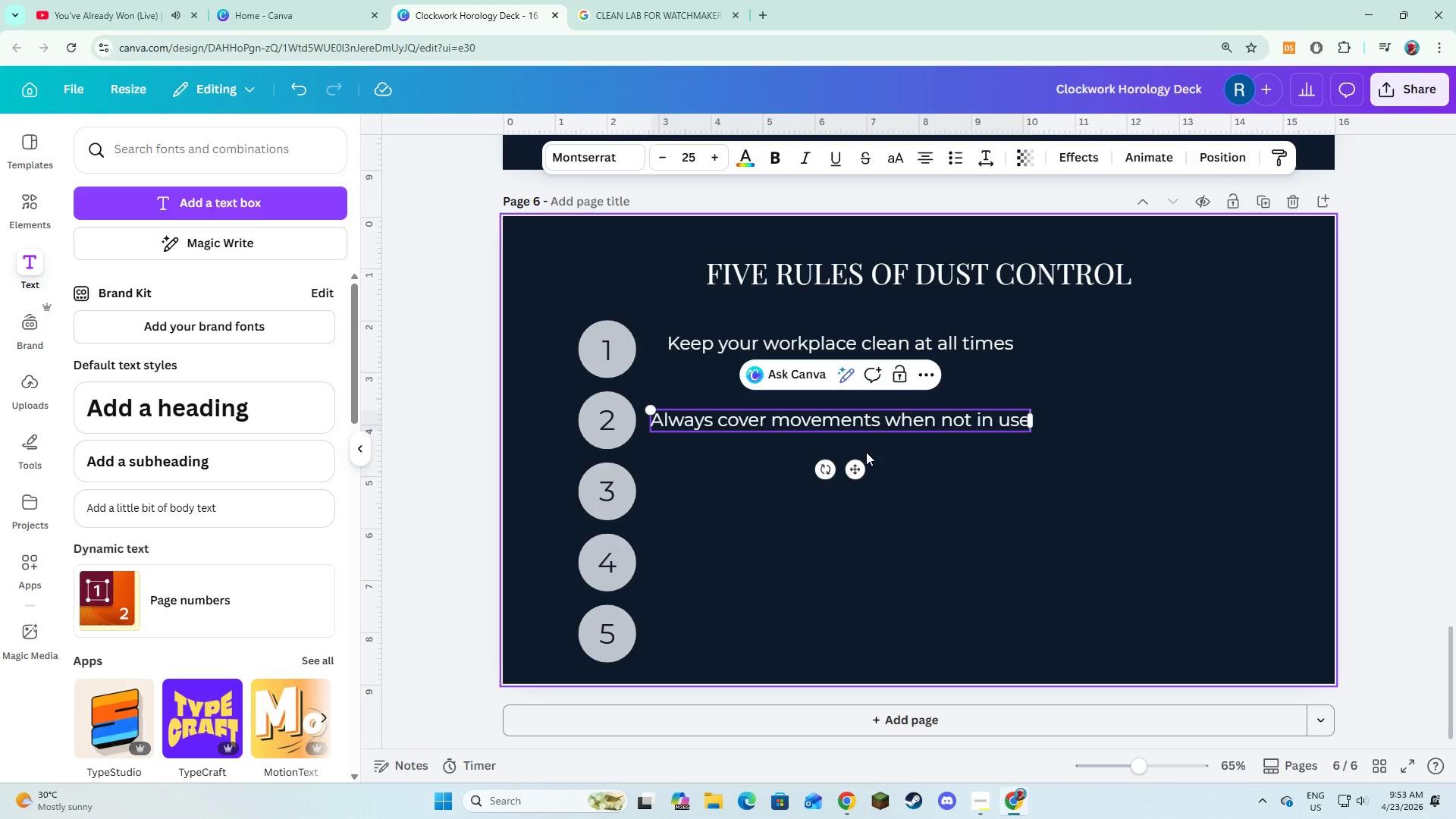 
left_click_drag(start_coordinate=[849, 464], to_coordinate=[861, 466])
 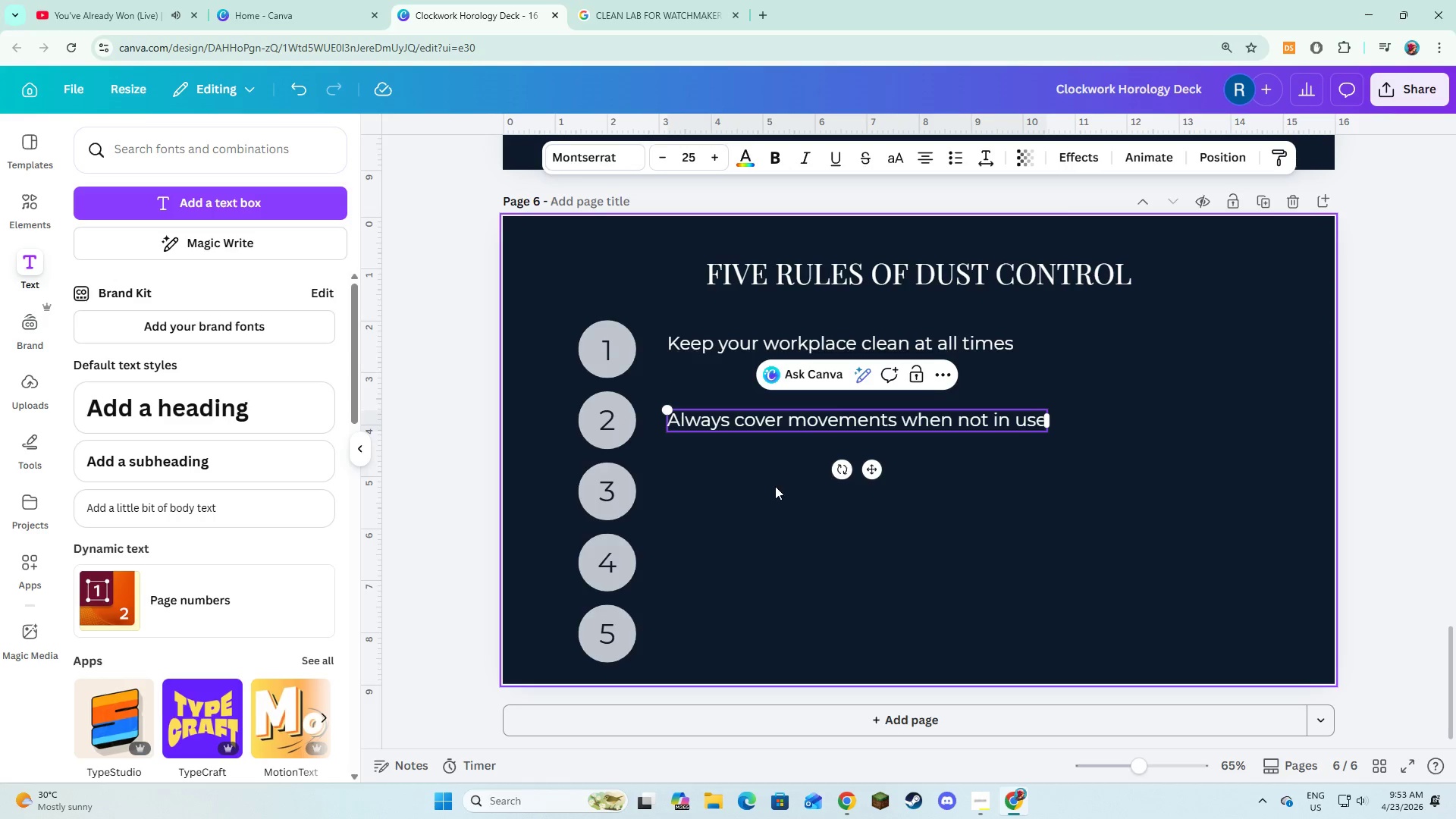 
left_click([775, 486])
 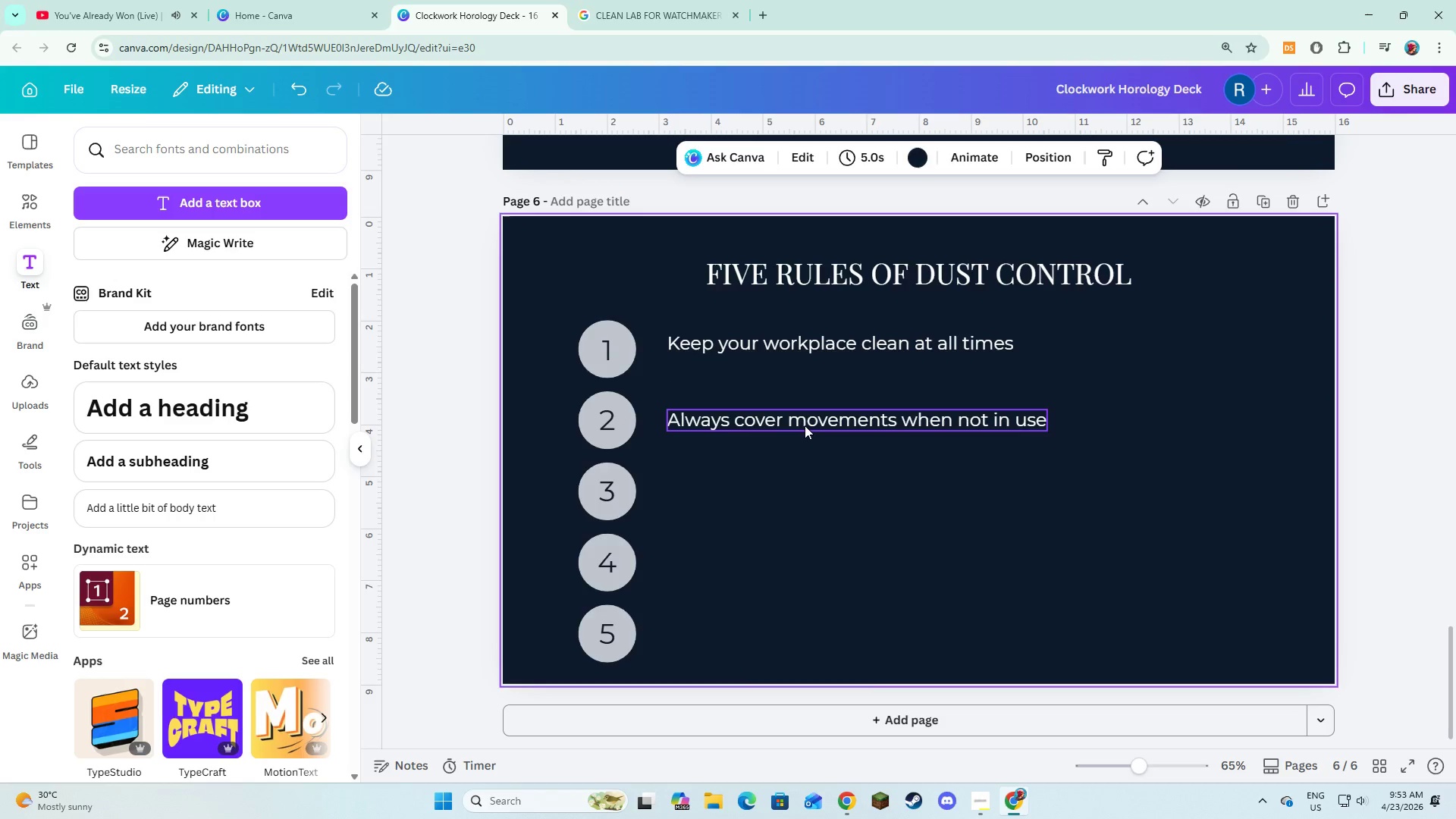 
left_click([805, 425])
 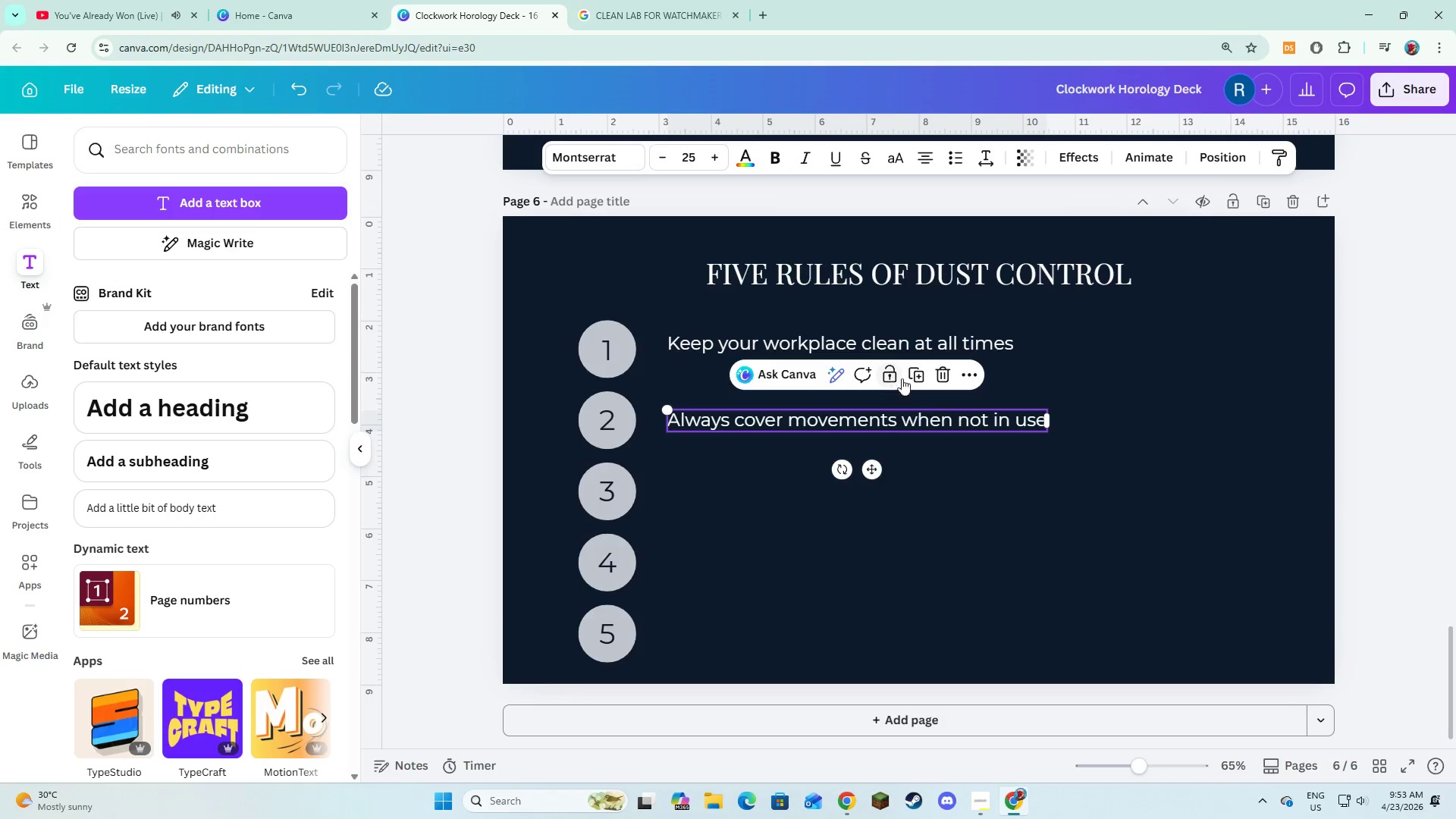 
left_click([912, 375])
 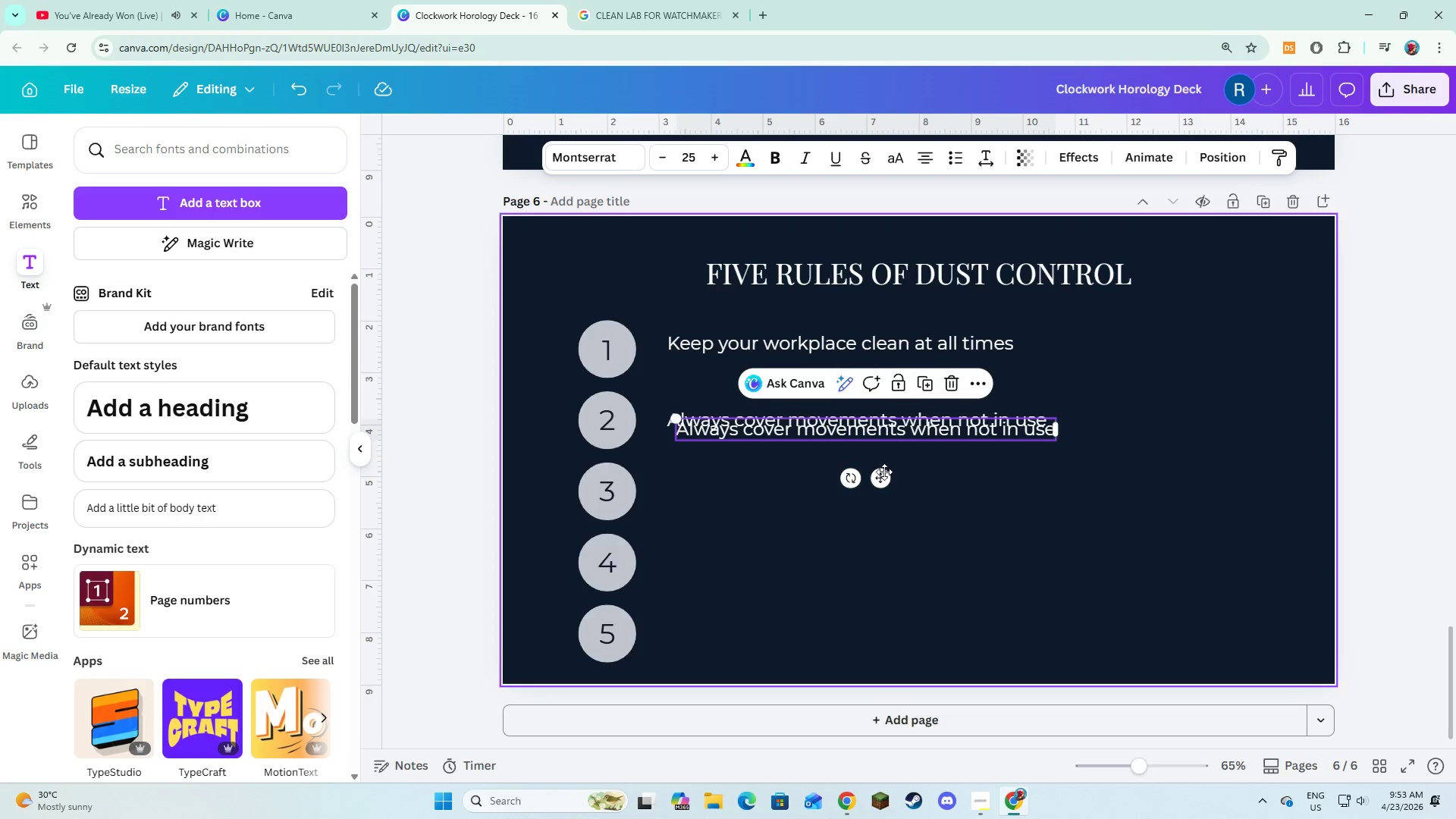 
left_click_drag(start_coordinate=[884, 475], to_coordinate=[872, 537])
 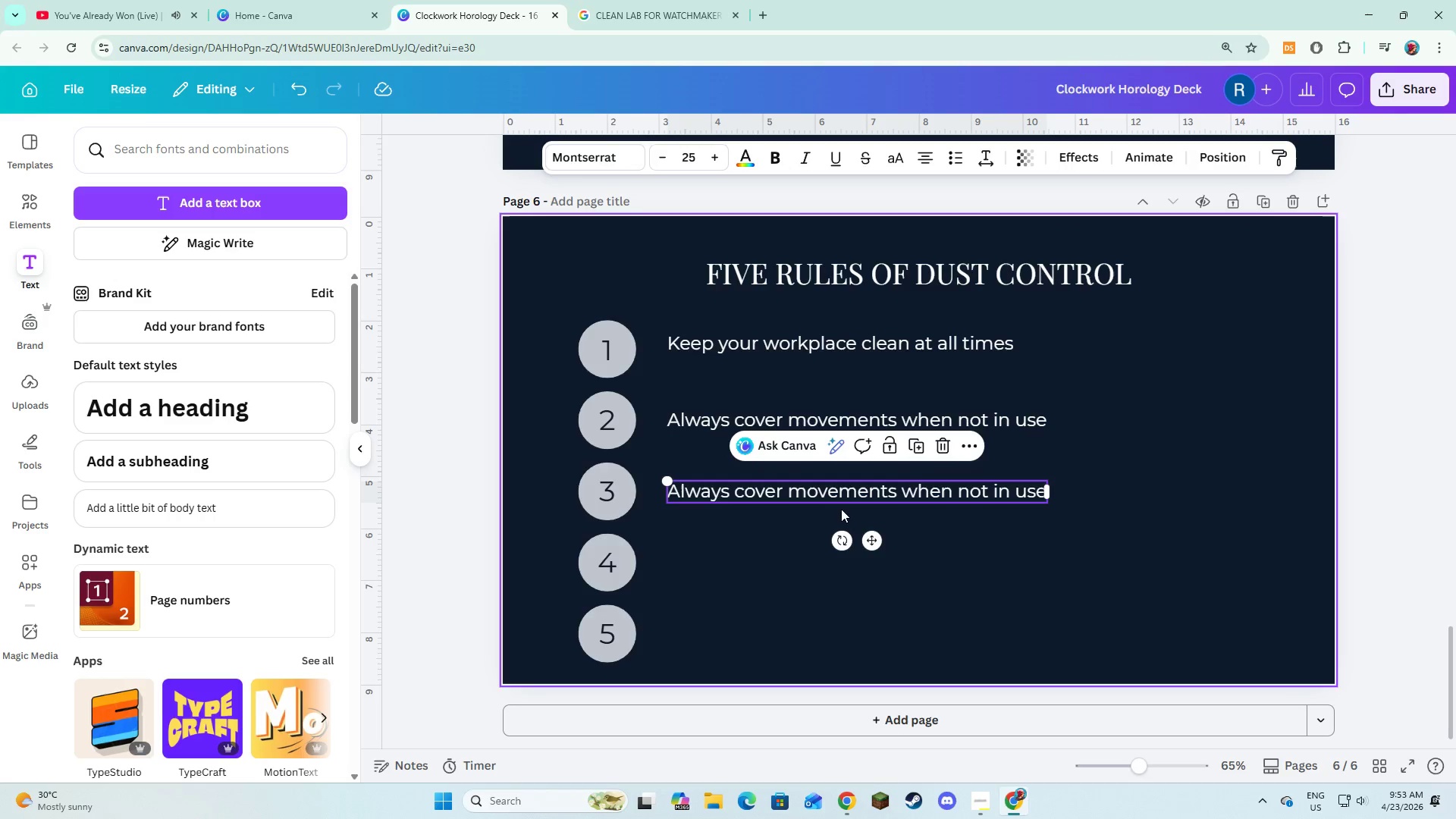 
left_click([841, 497])
 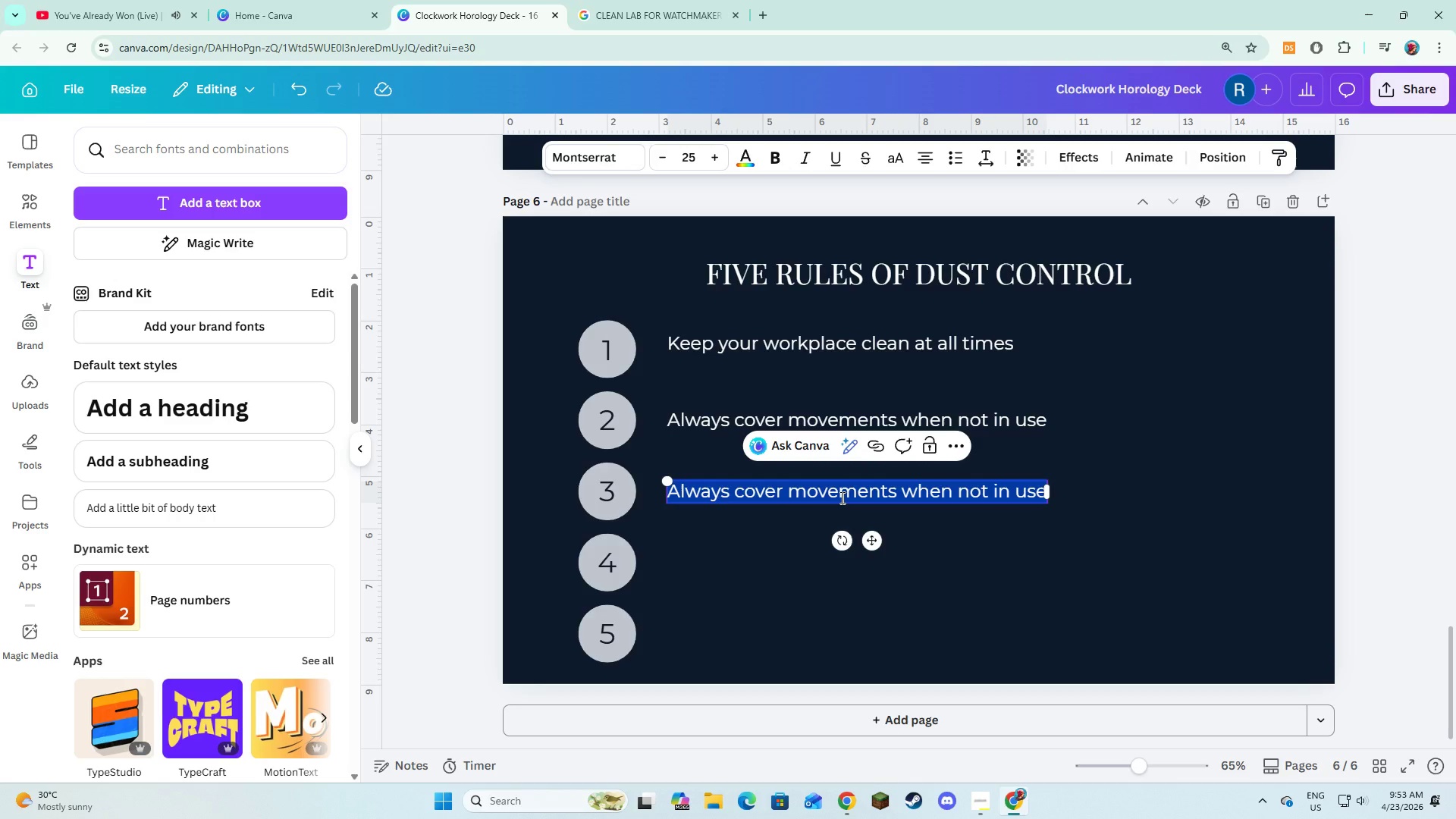 
type(Avoid unnecessary air movement)
 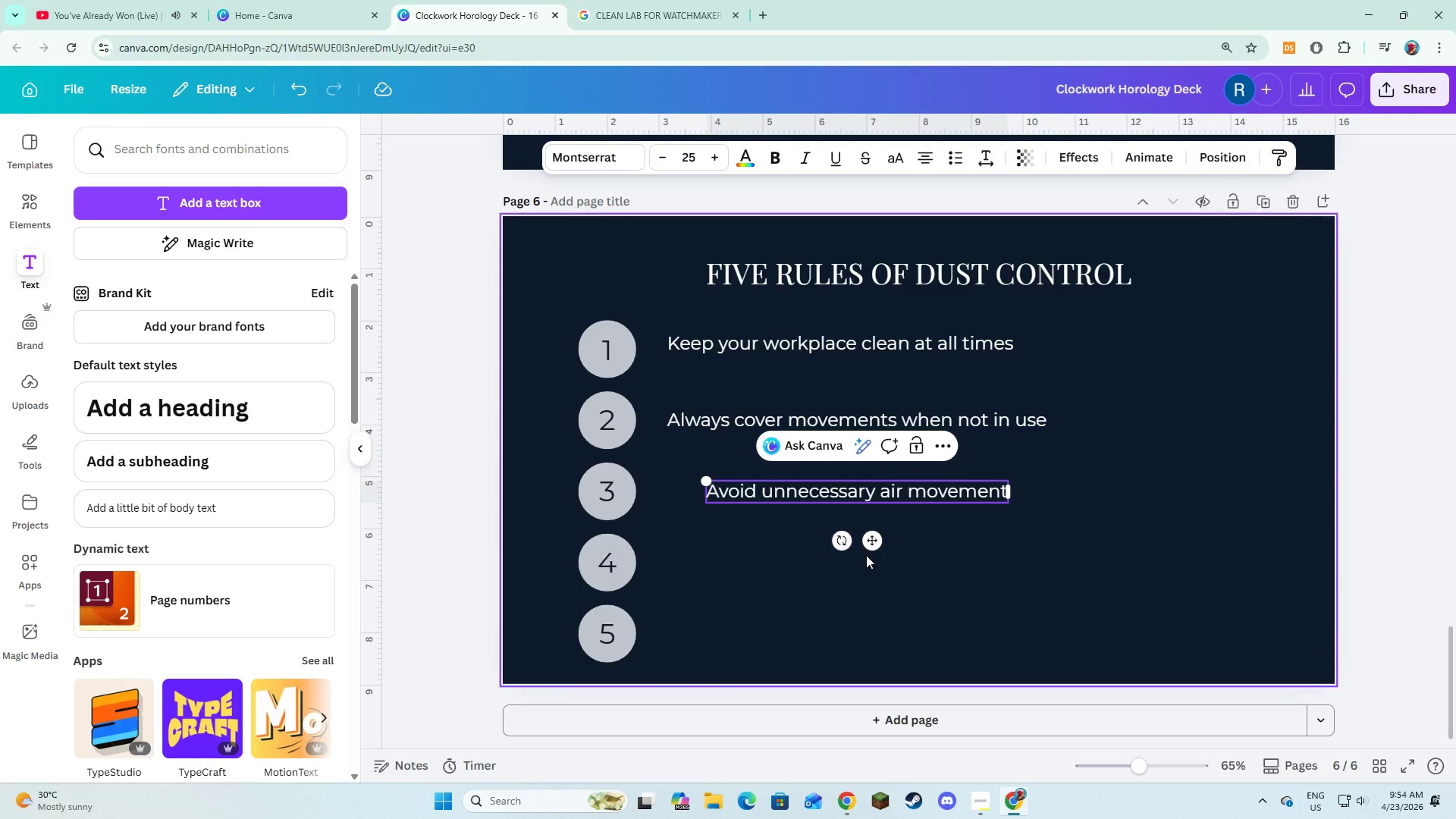 
left_click_drag(start_coordinate=[871, 539], to_coordinate=[831, 540])
 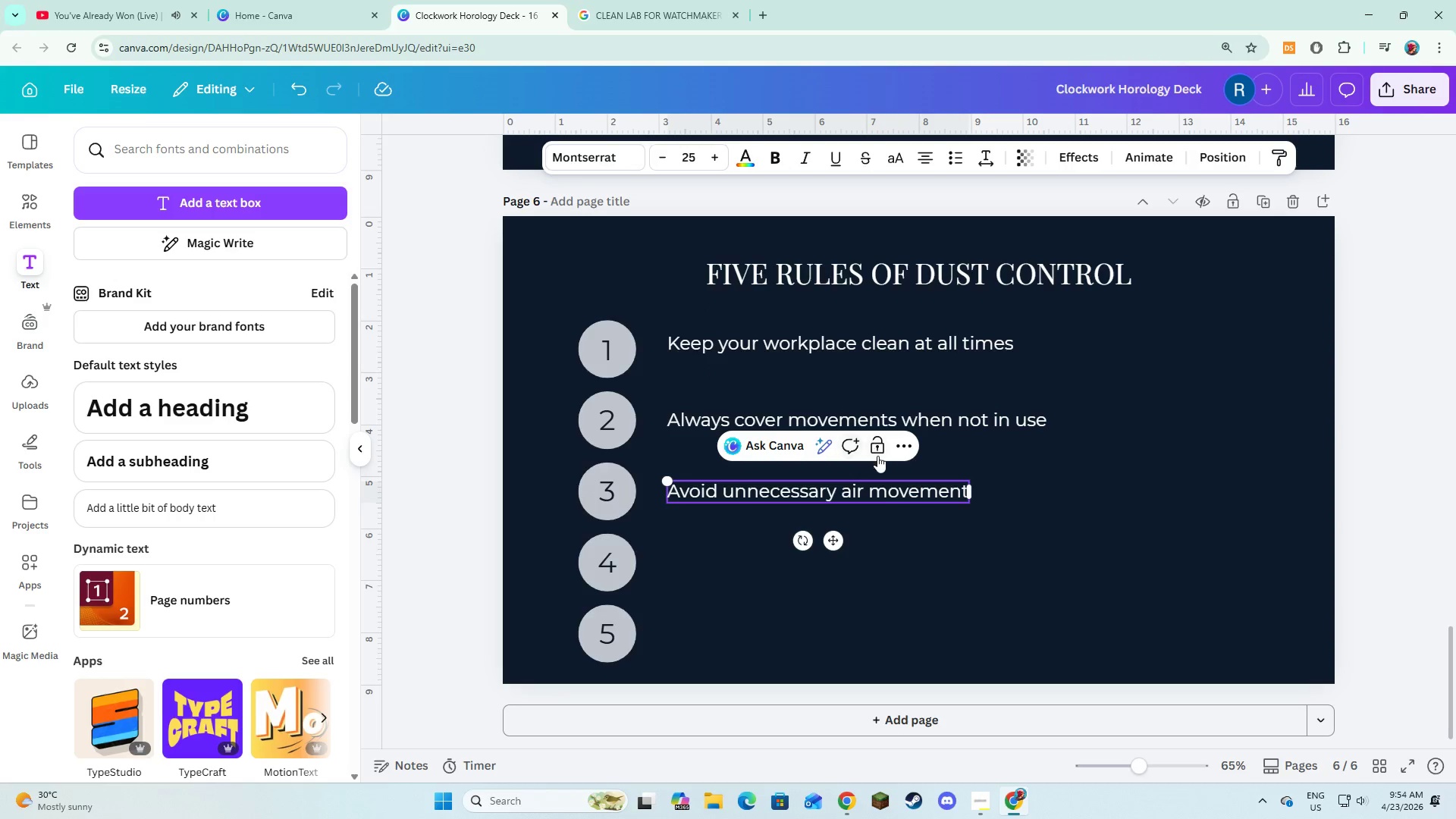 
left_click([887, 519])
 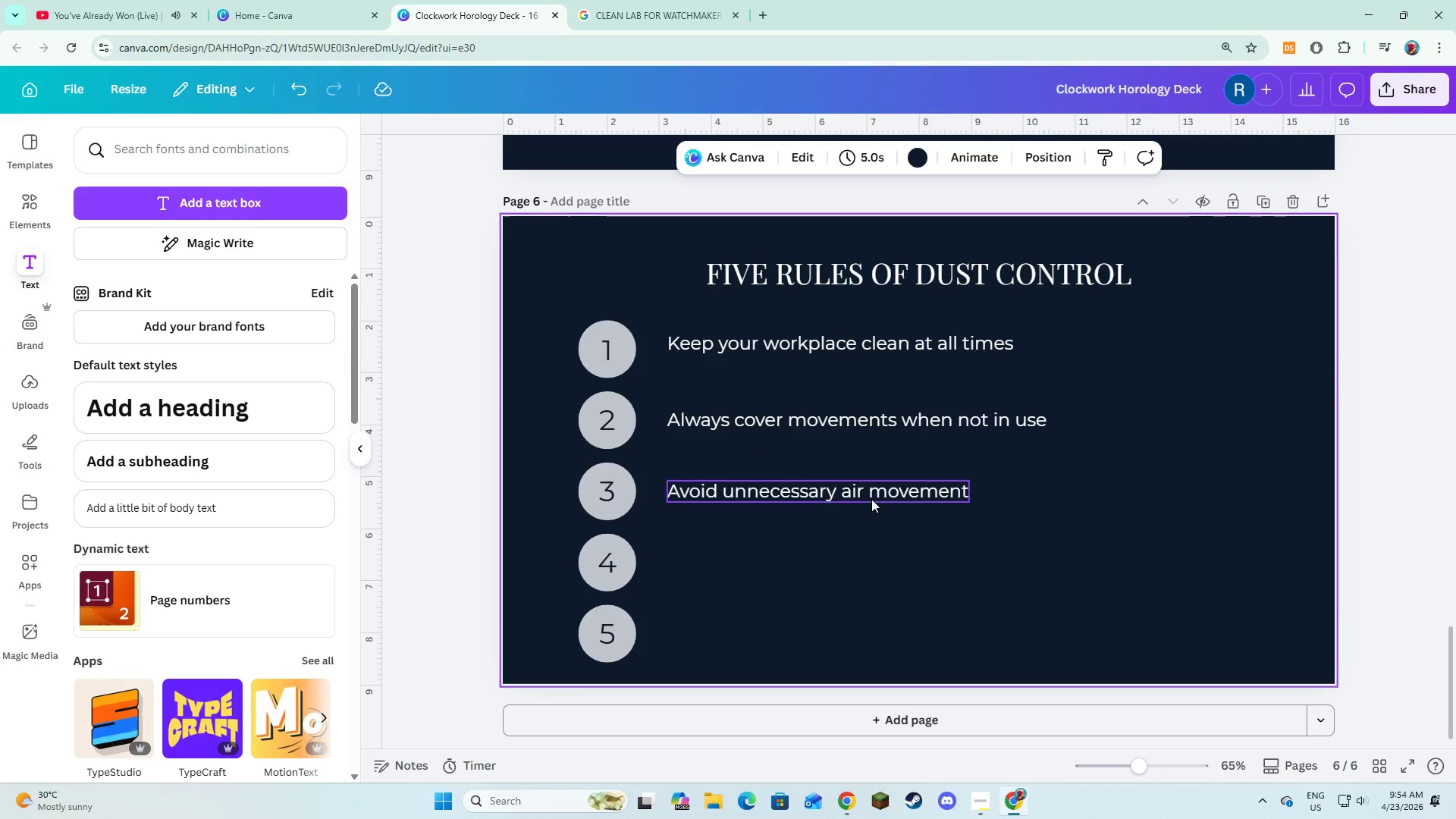 
left_click([871, 498])
 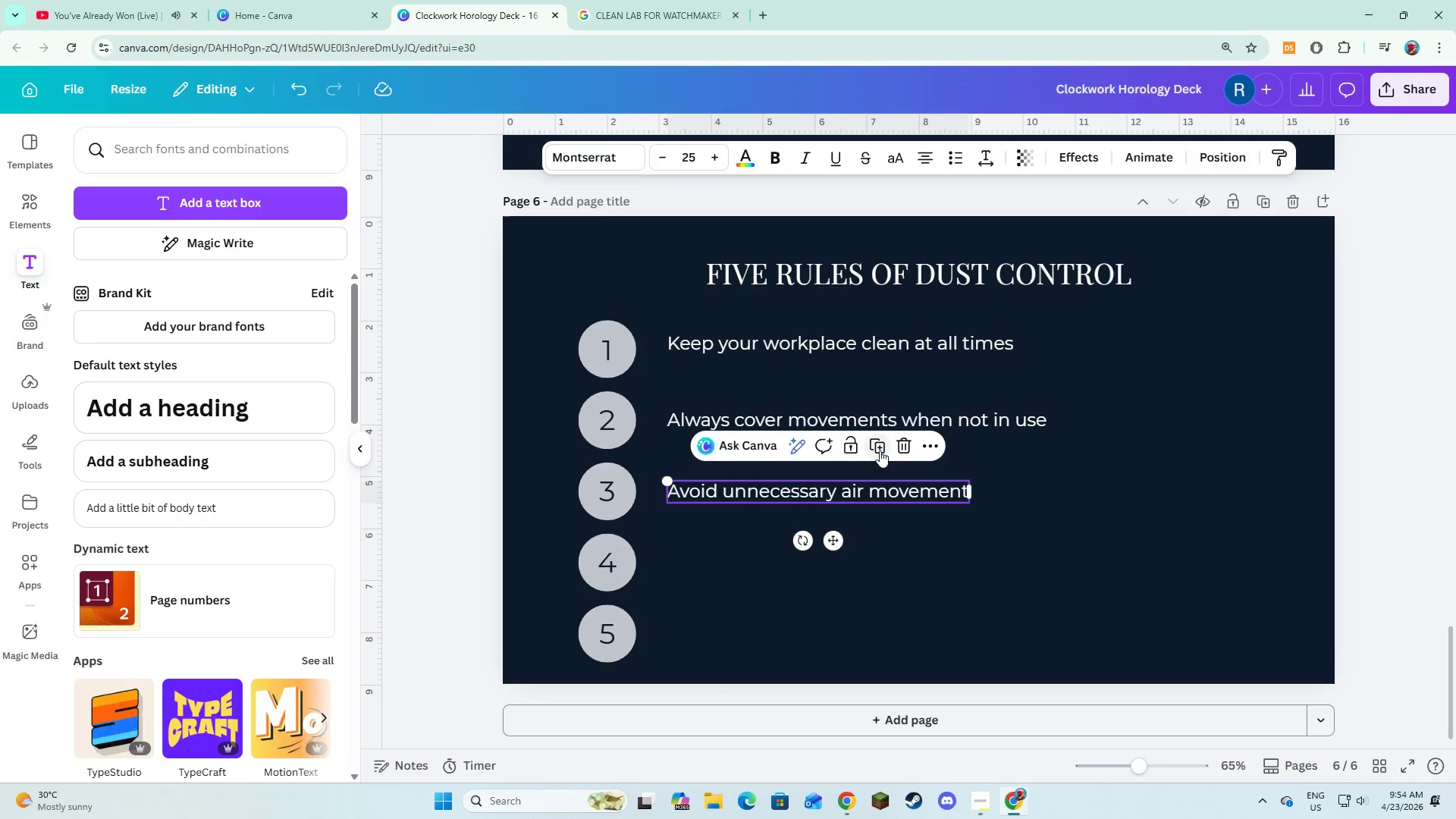 
left_click([880, 447])
 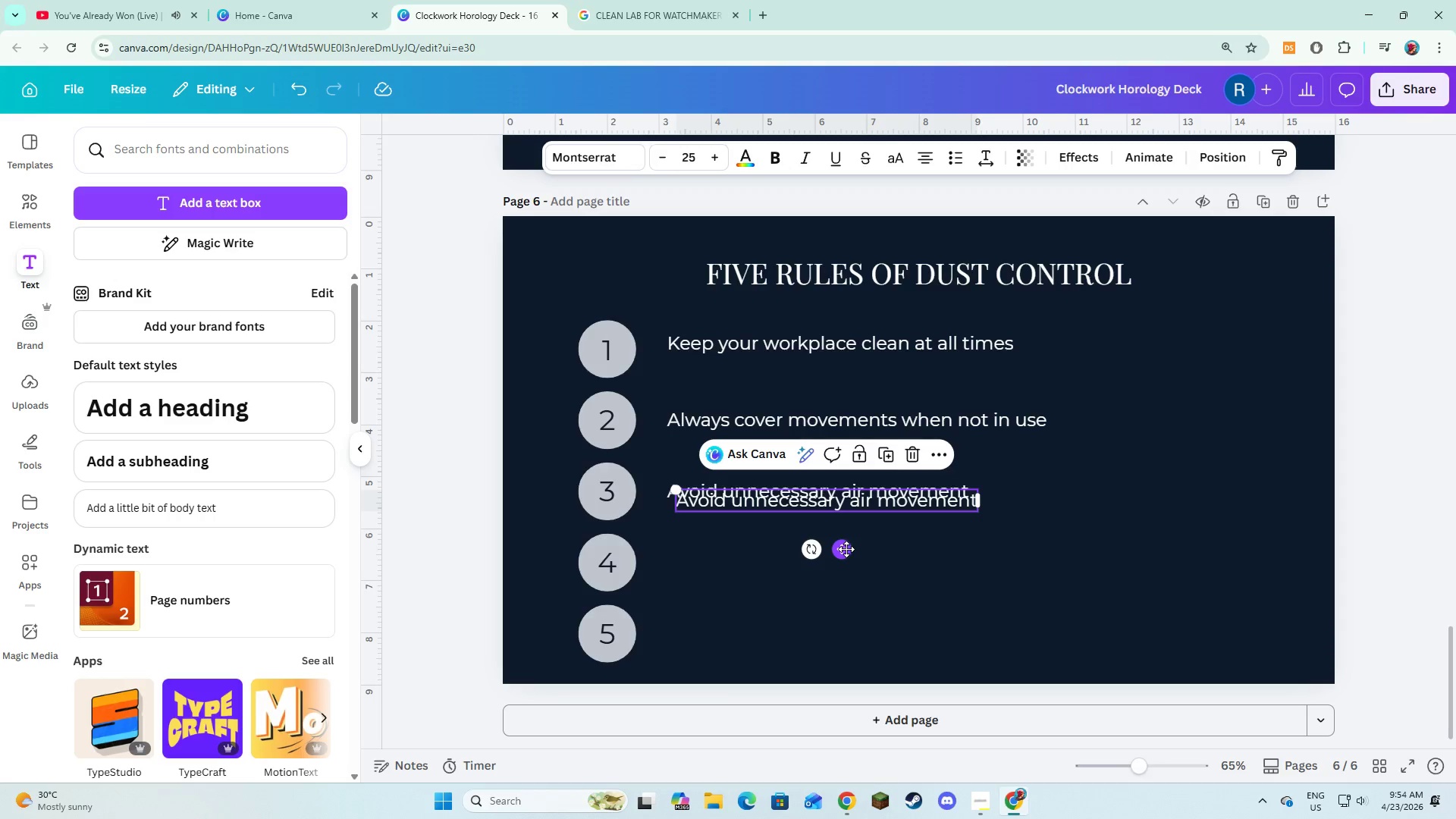 
left_click_drag(start_coordinate=[844, 549], to_coordinate=[839, 610])
 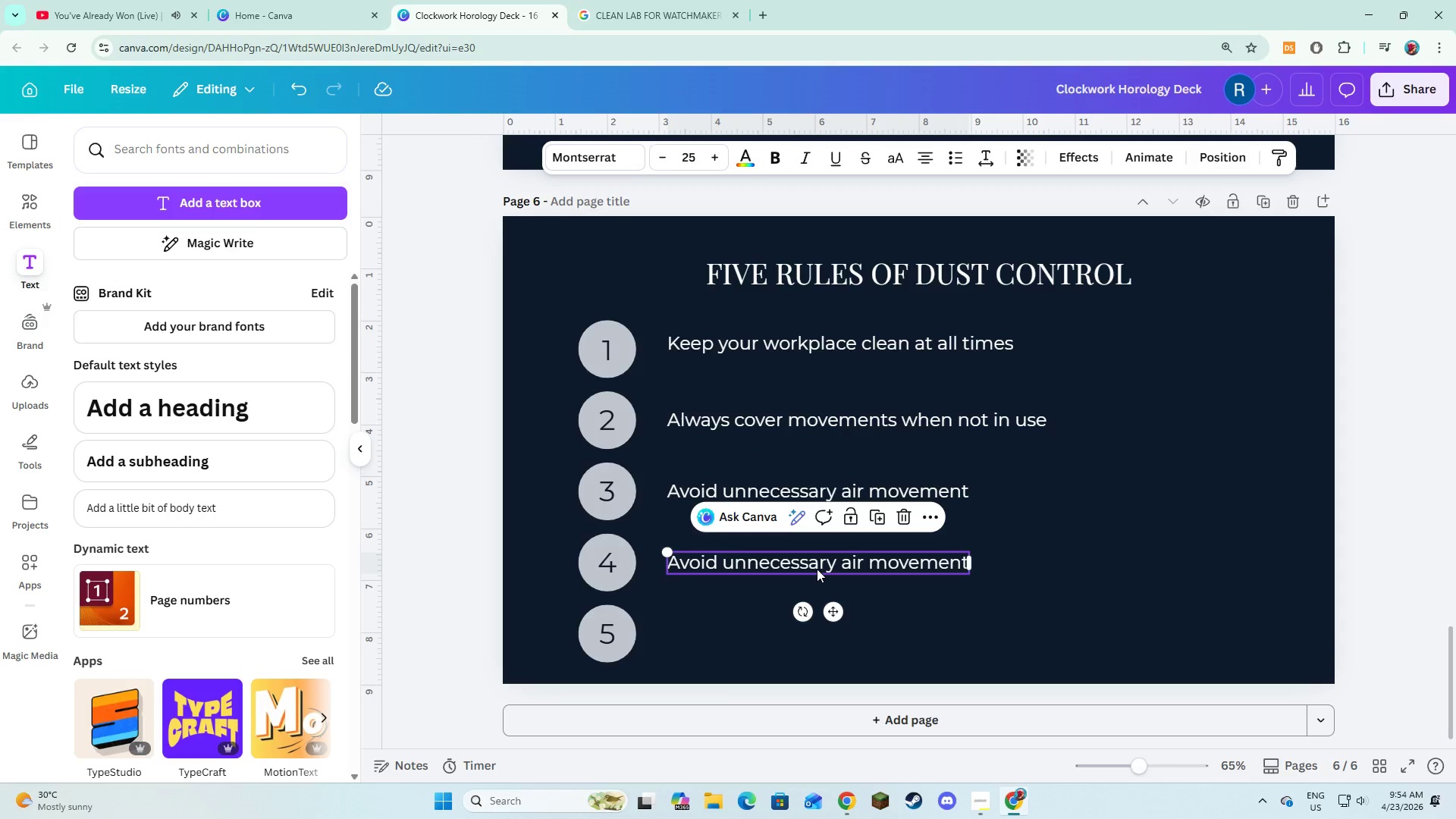 
left_click([817, 569])
 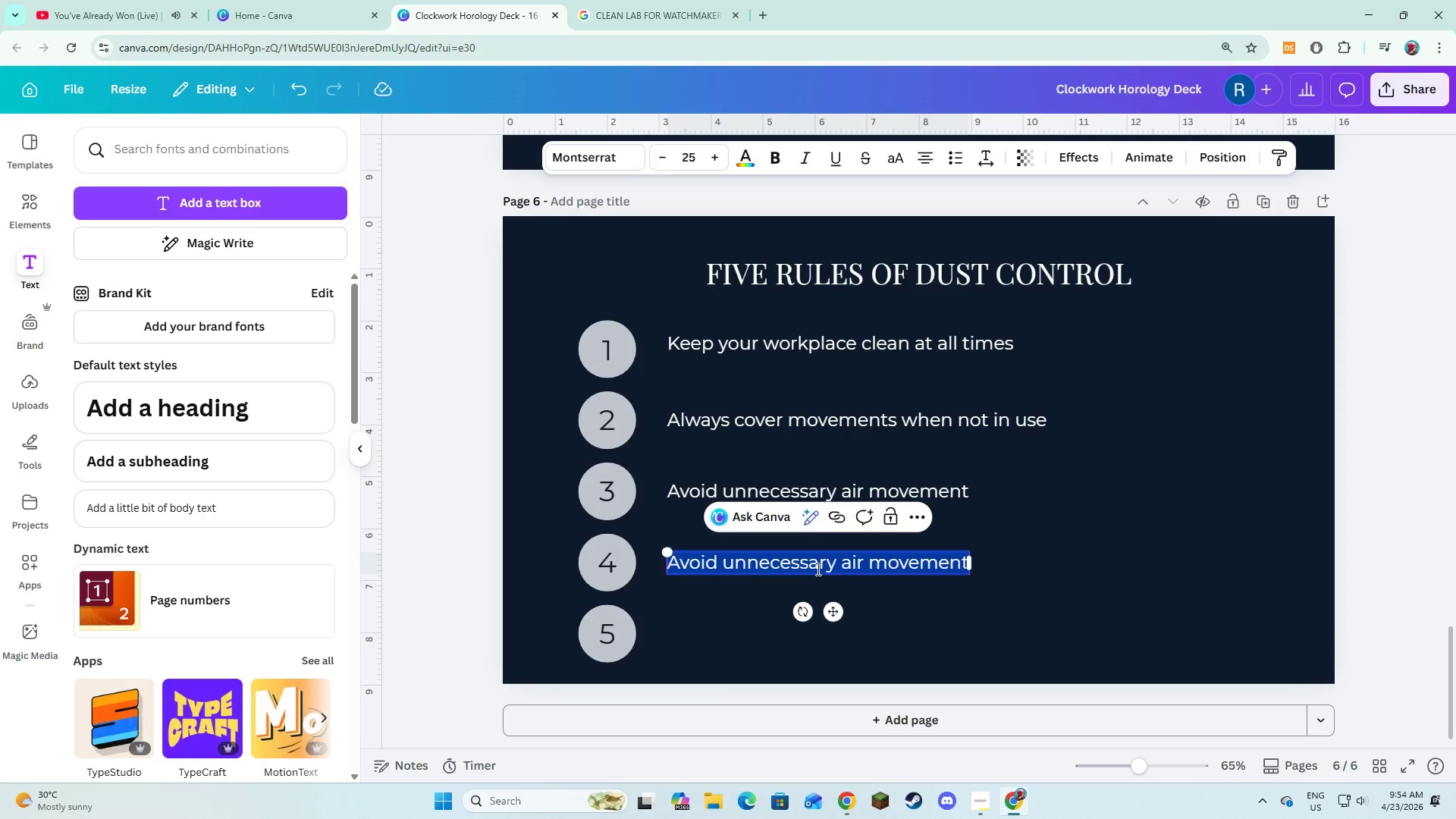 
type(Wear proper lac)
key(Backspace)
type(b attire)
 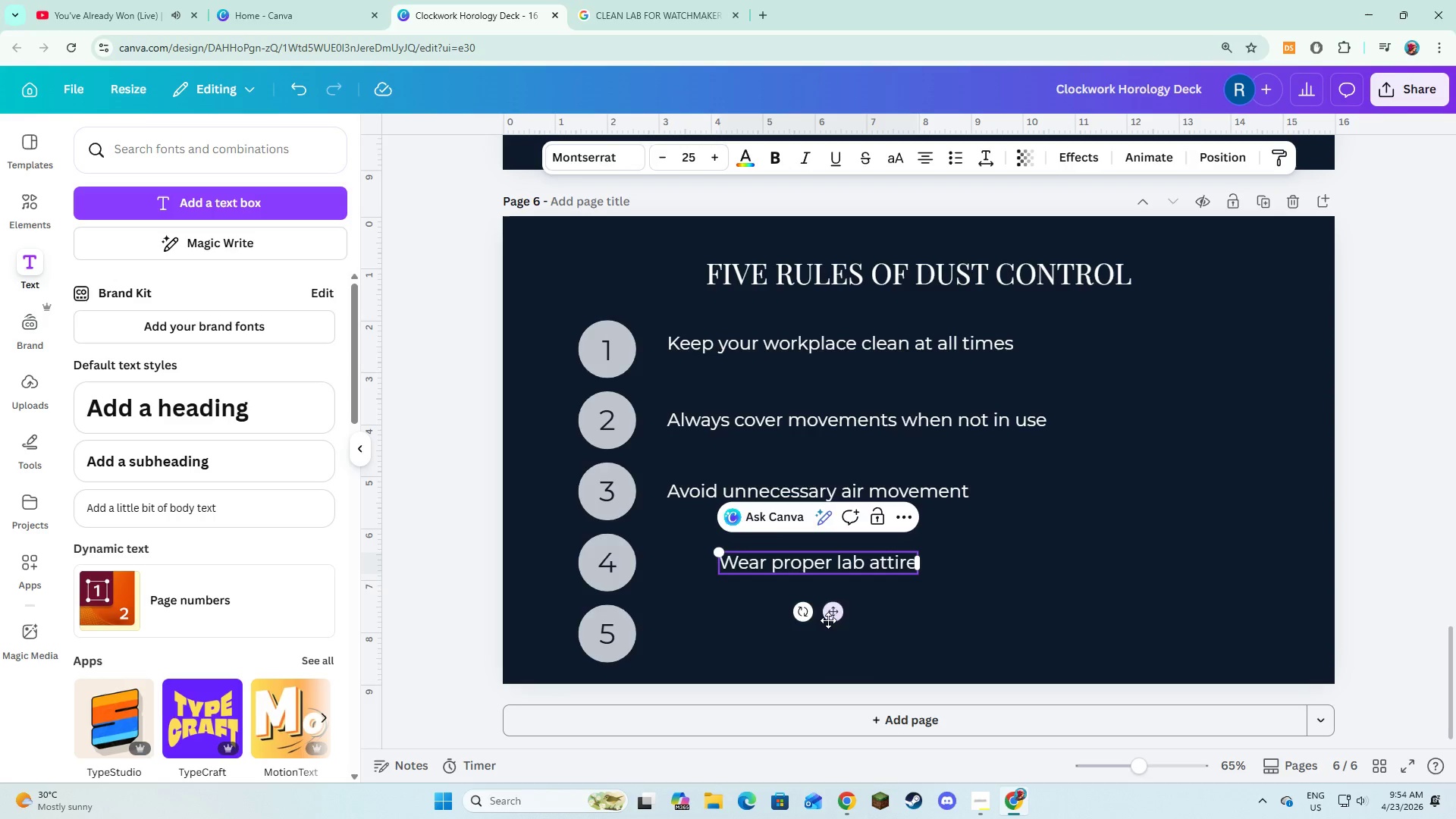 
left_click_drag(start_coordinate=[828, 618], to_coordinate=[777, 616])
 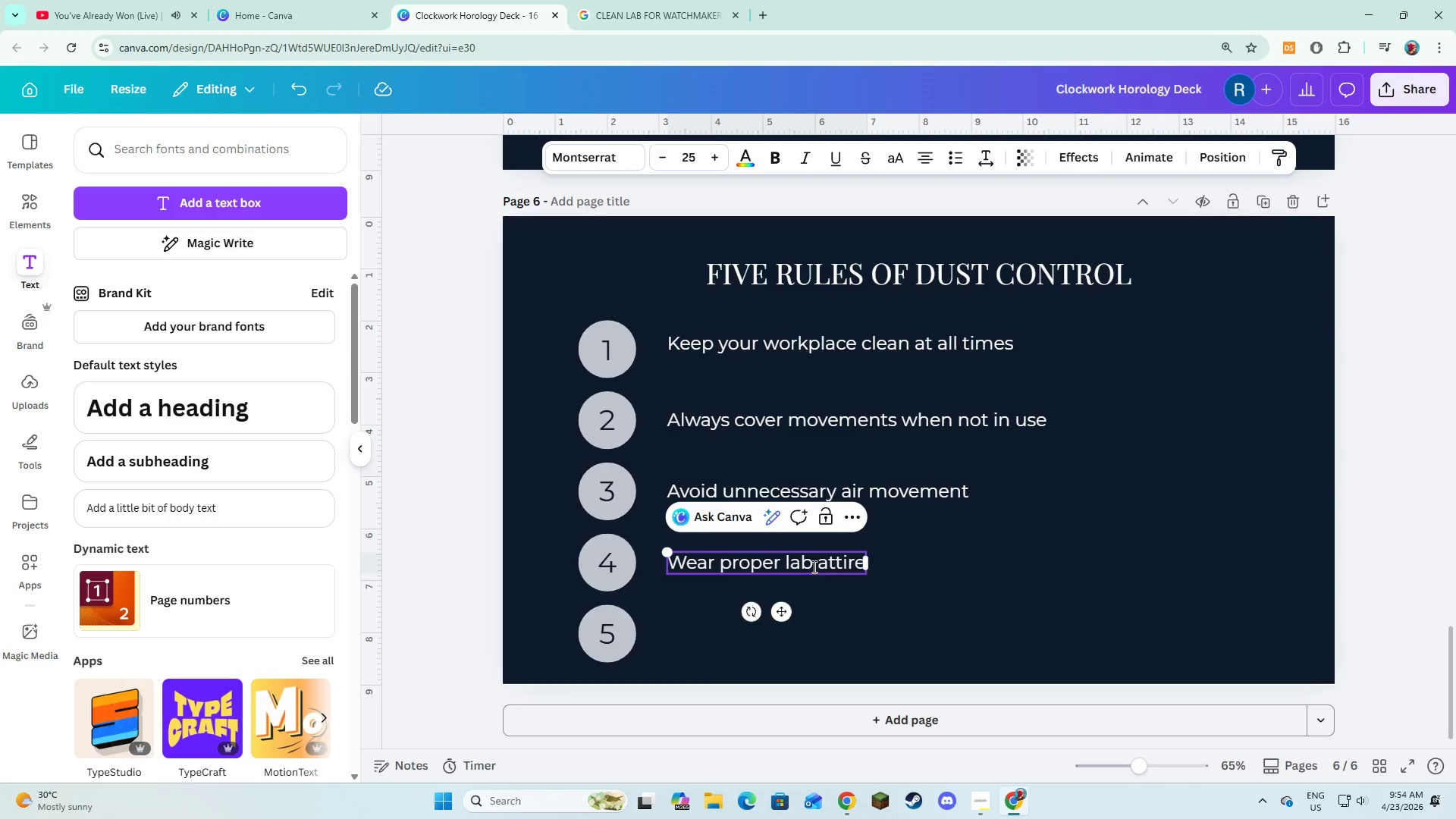 
left_click([887, 613])
 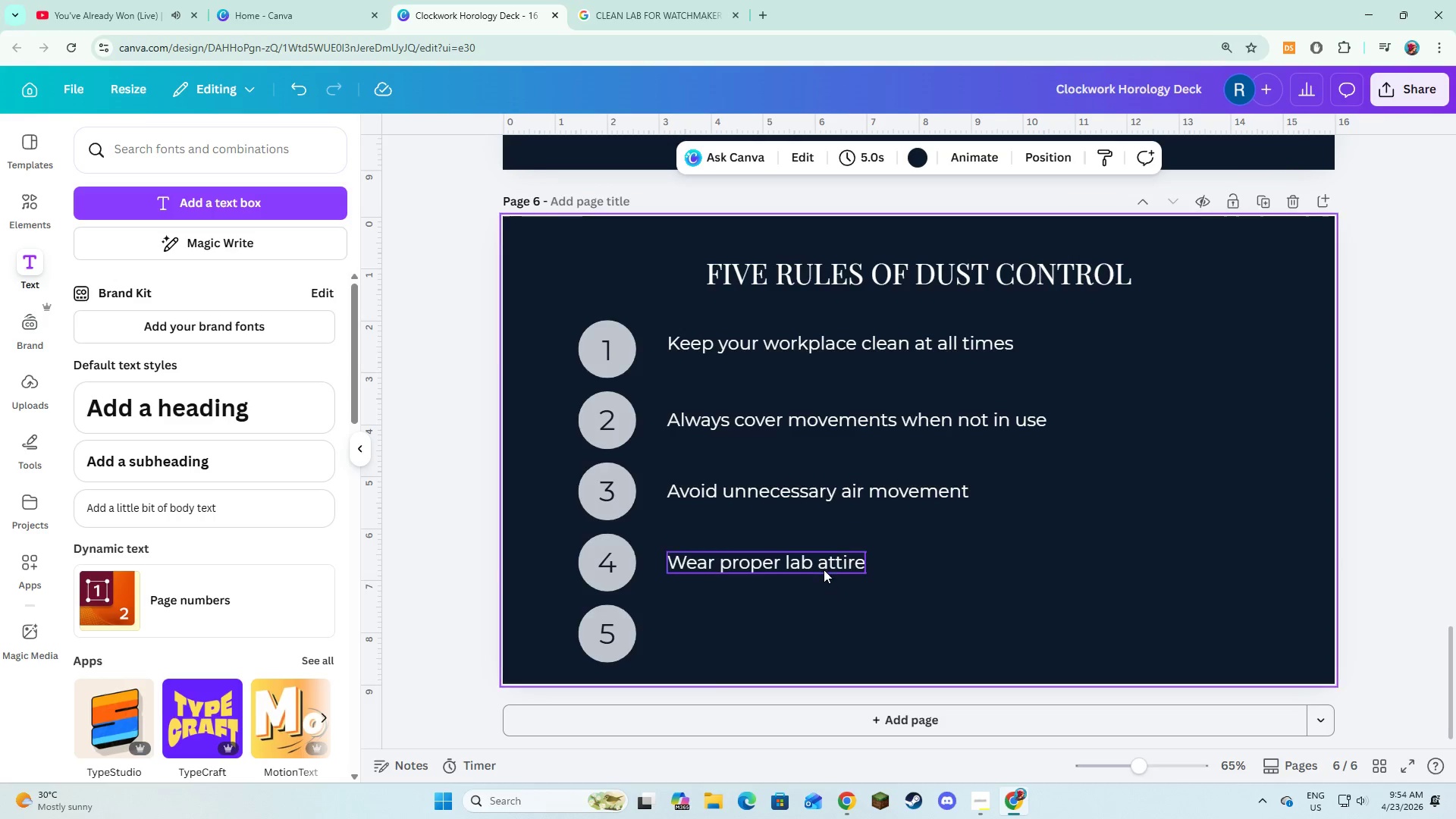 
left_click([823, 570])
 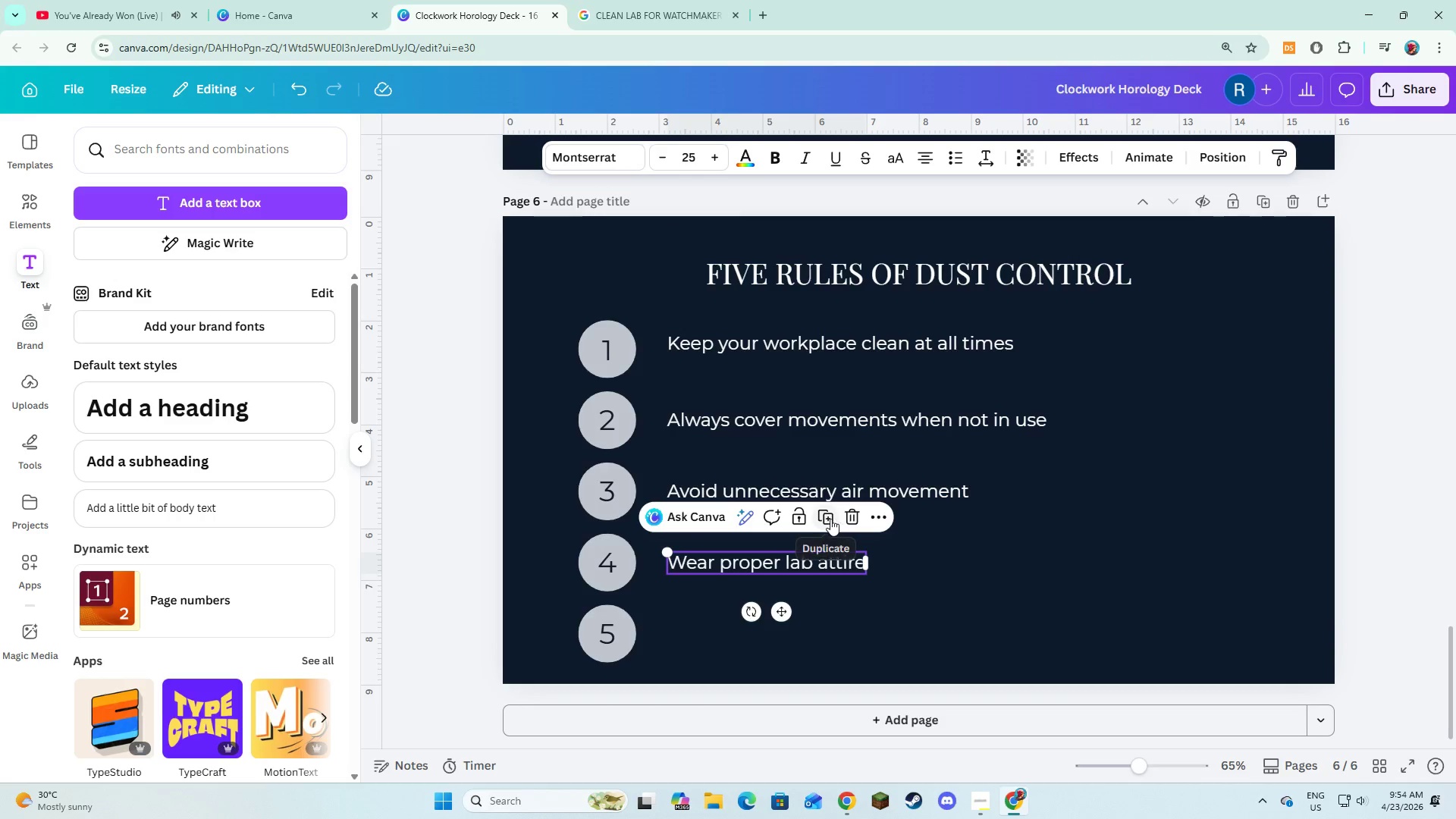 
left_click([819, 519])
 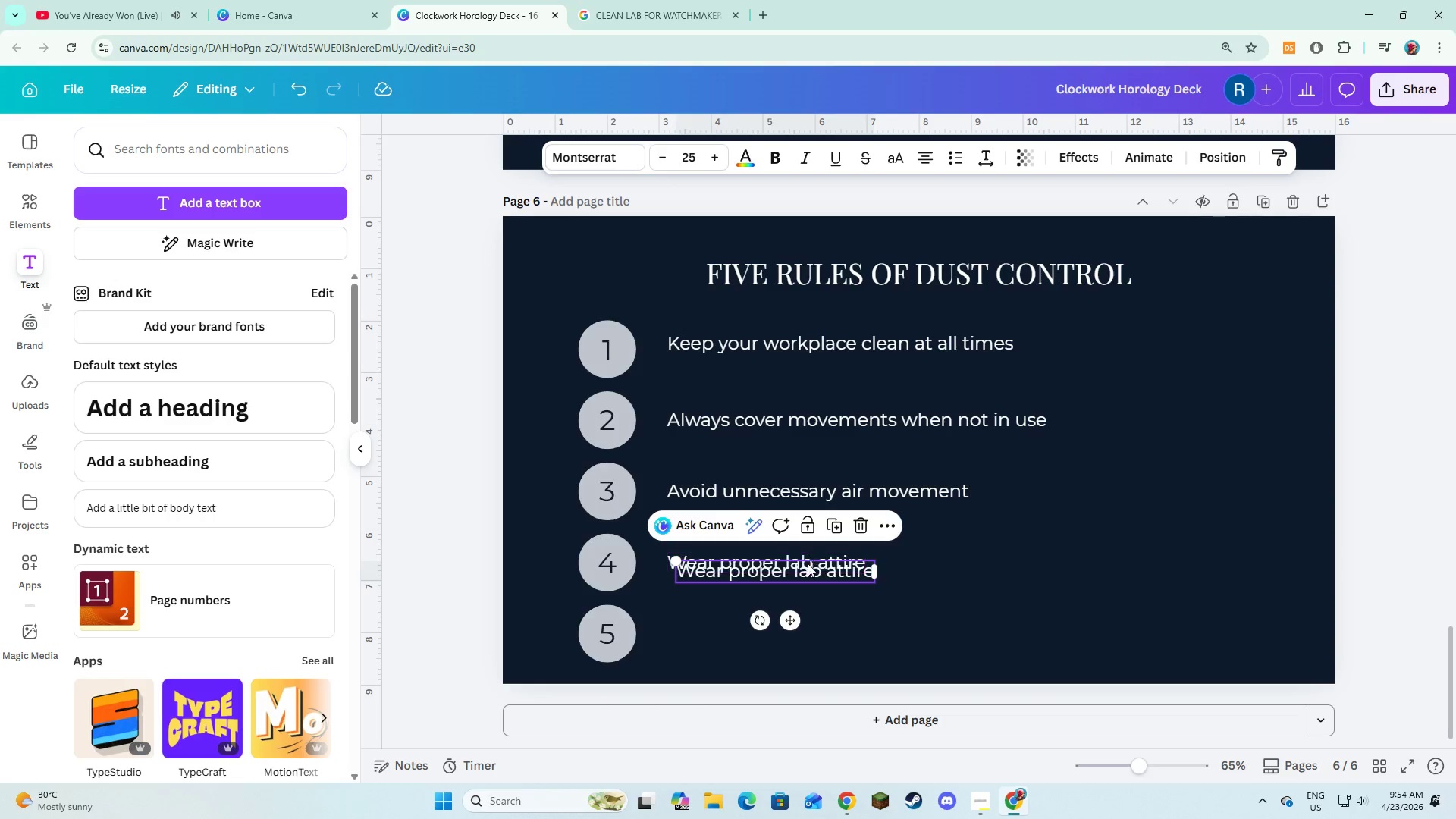 
left_click_drag(start_coordinate=[808, 569], to_coordinate=[801, 629])
 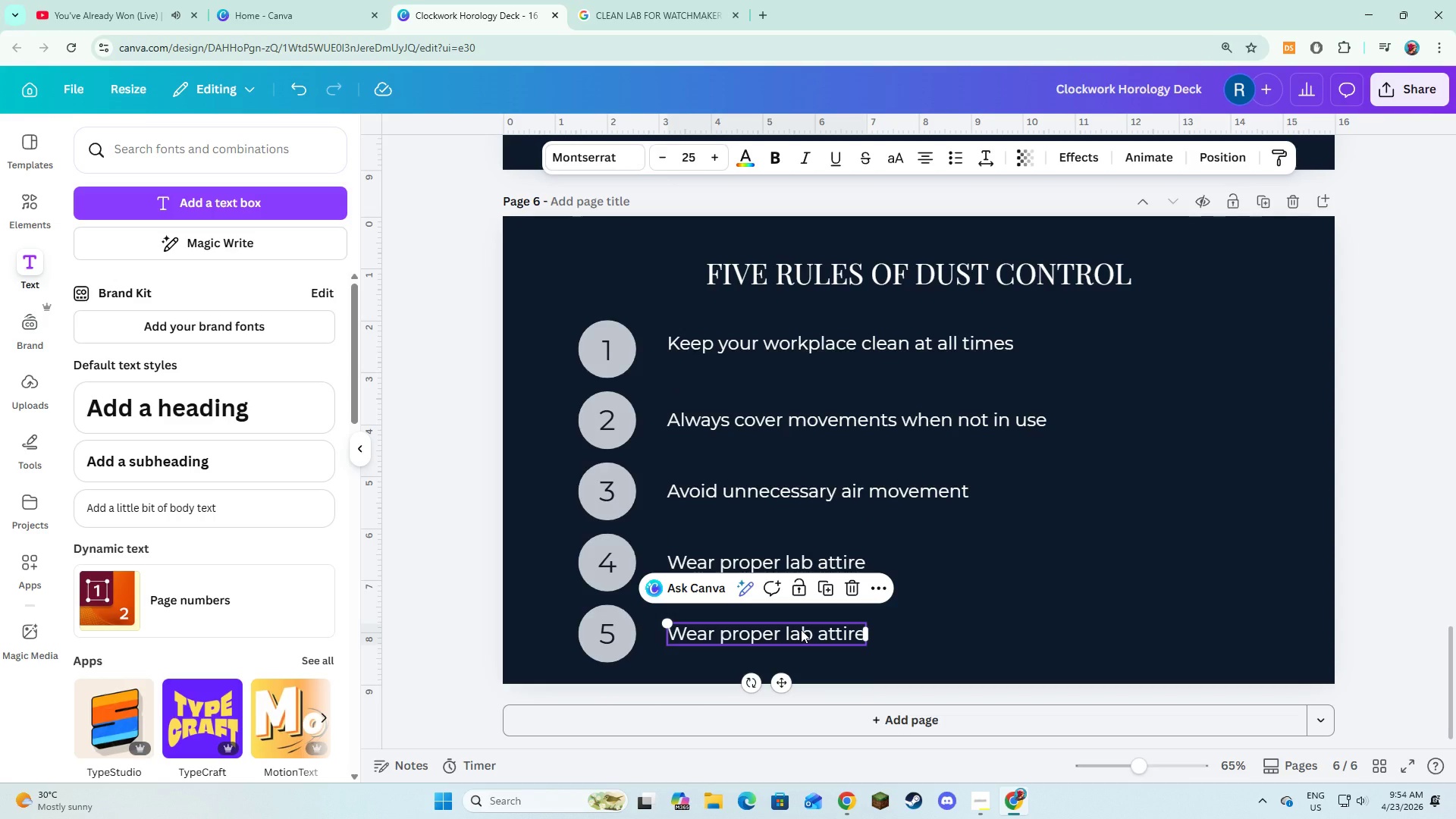 
left_click([801, 629])
 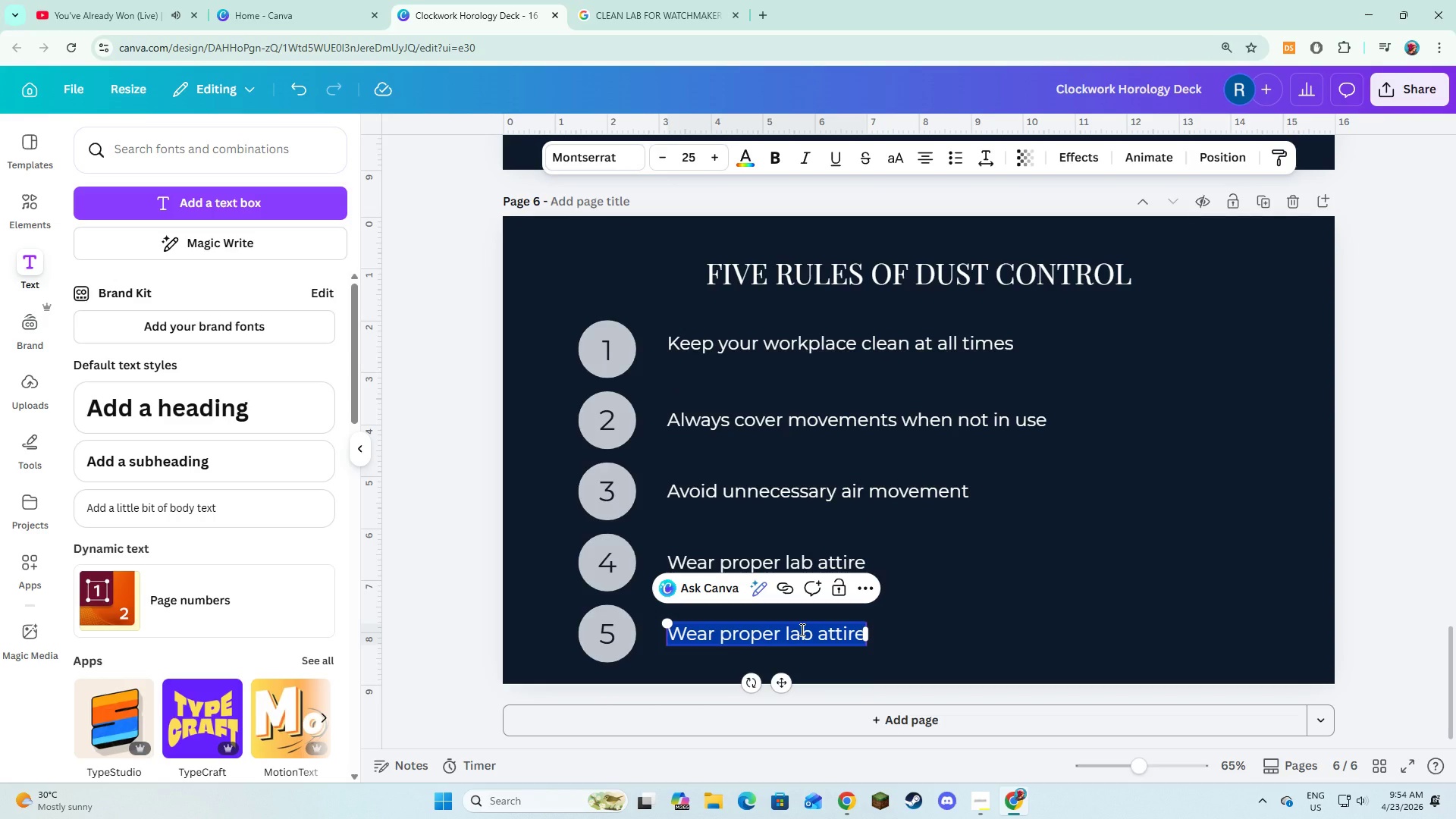 
type(Clean tools before an )
key(Backspace)
type(d after use)
 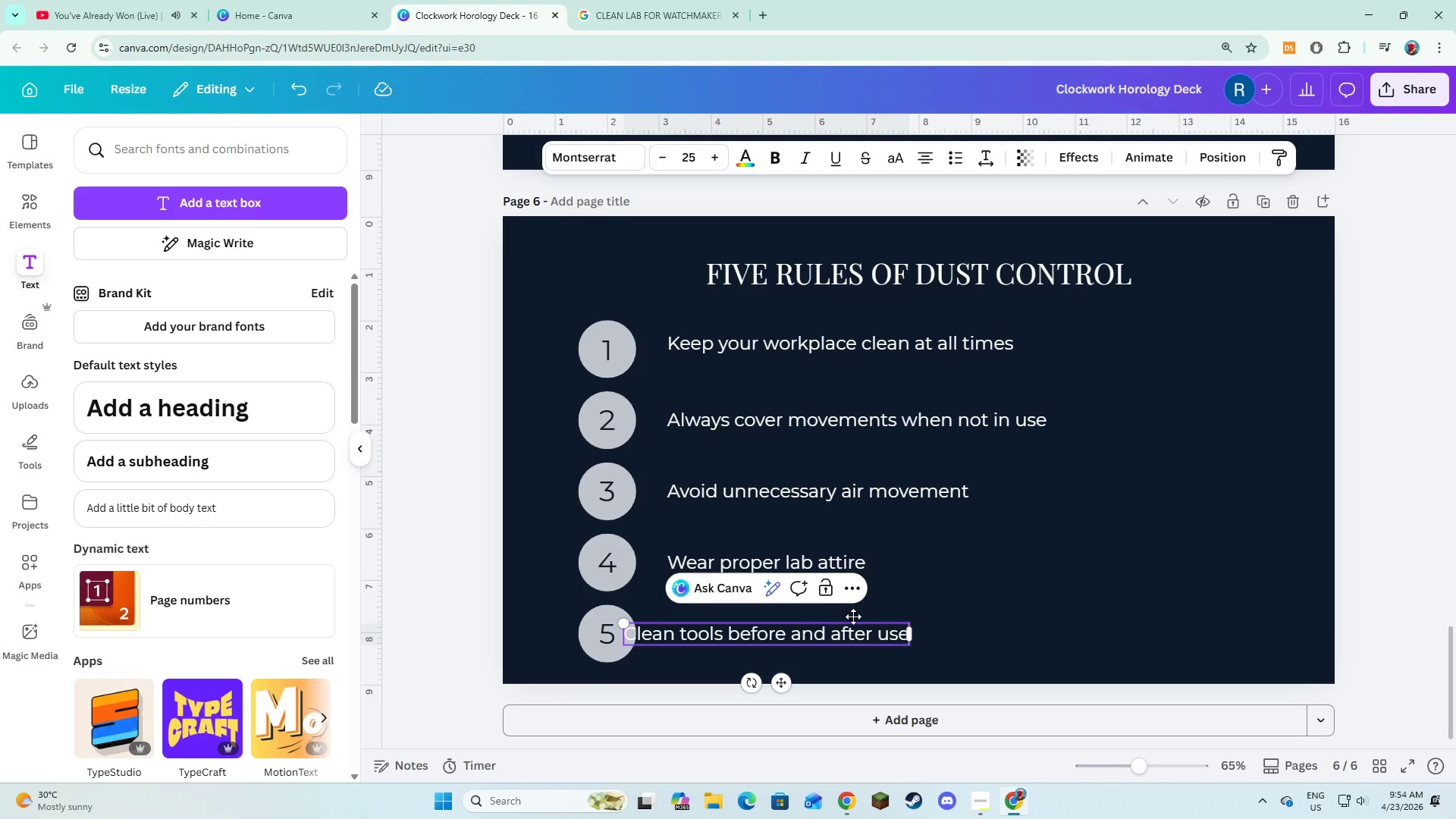 
left_click([937, 606])
 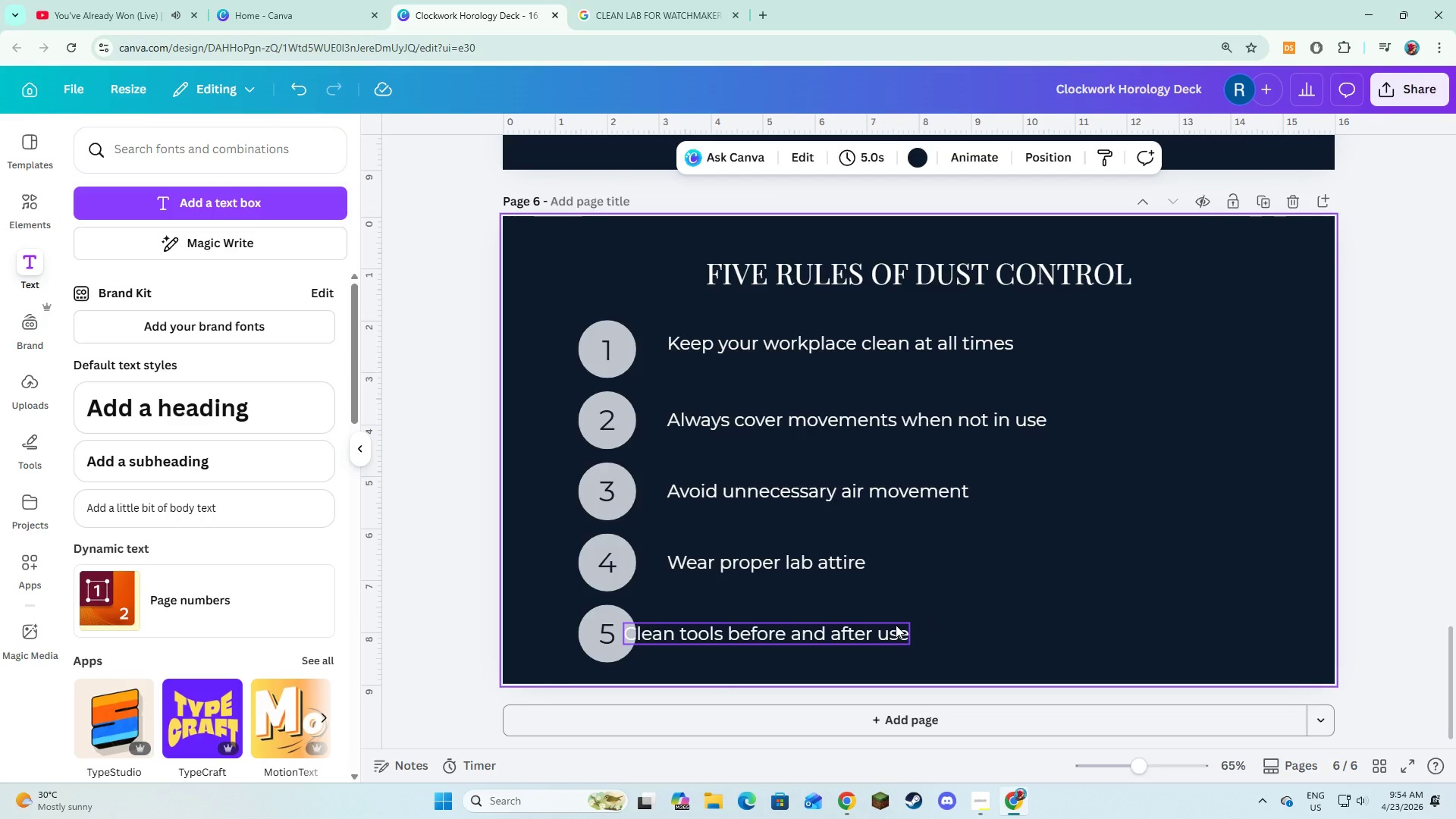 
left_click([896, 625])
 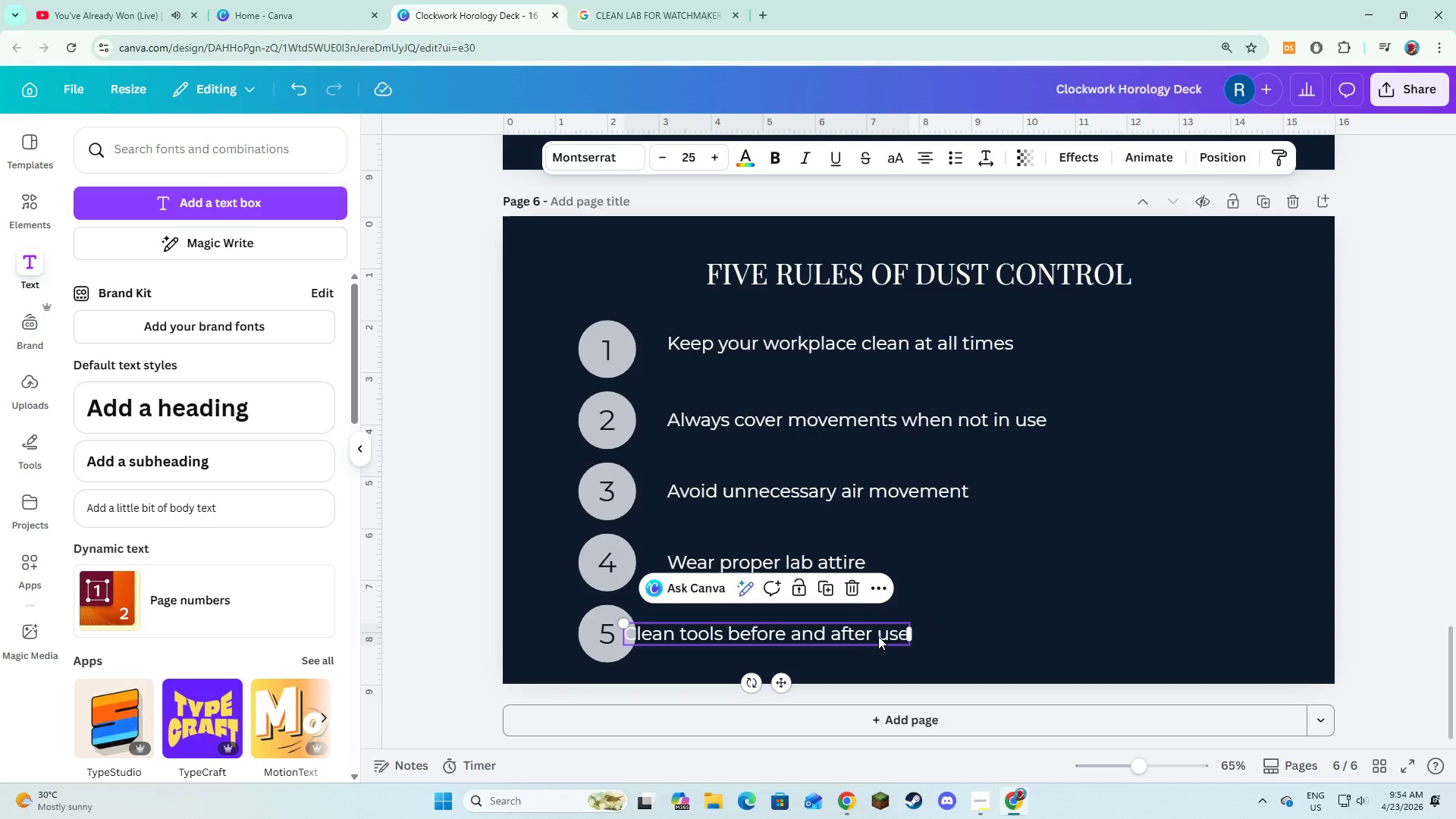 
left_click_drag(start_coordinate=[878, 636], to_coordinate=[920, 634])
 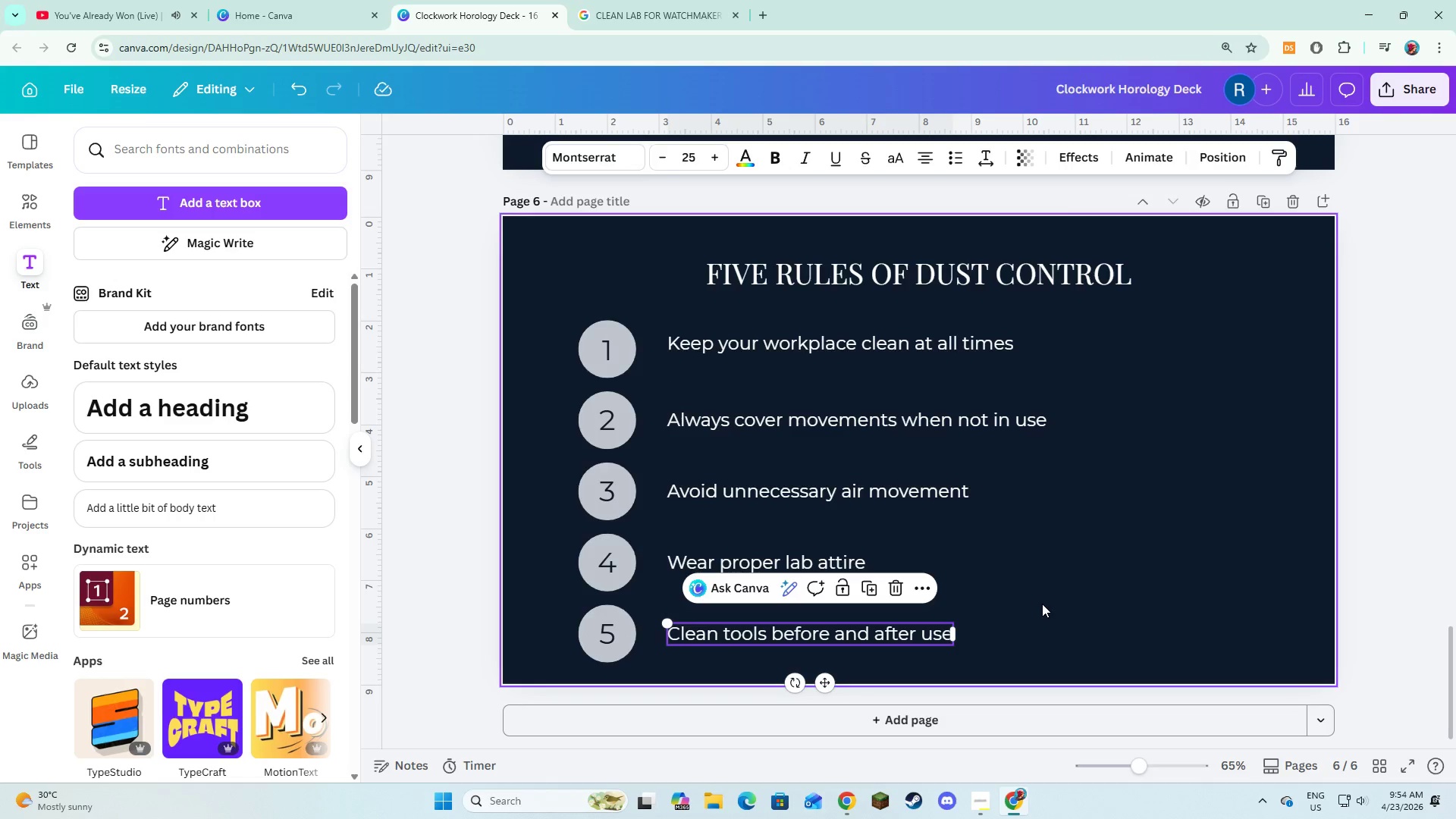 
left_click([1042, 604])
 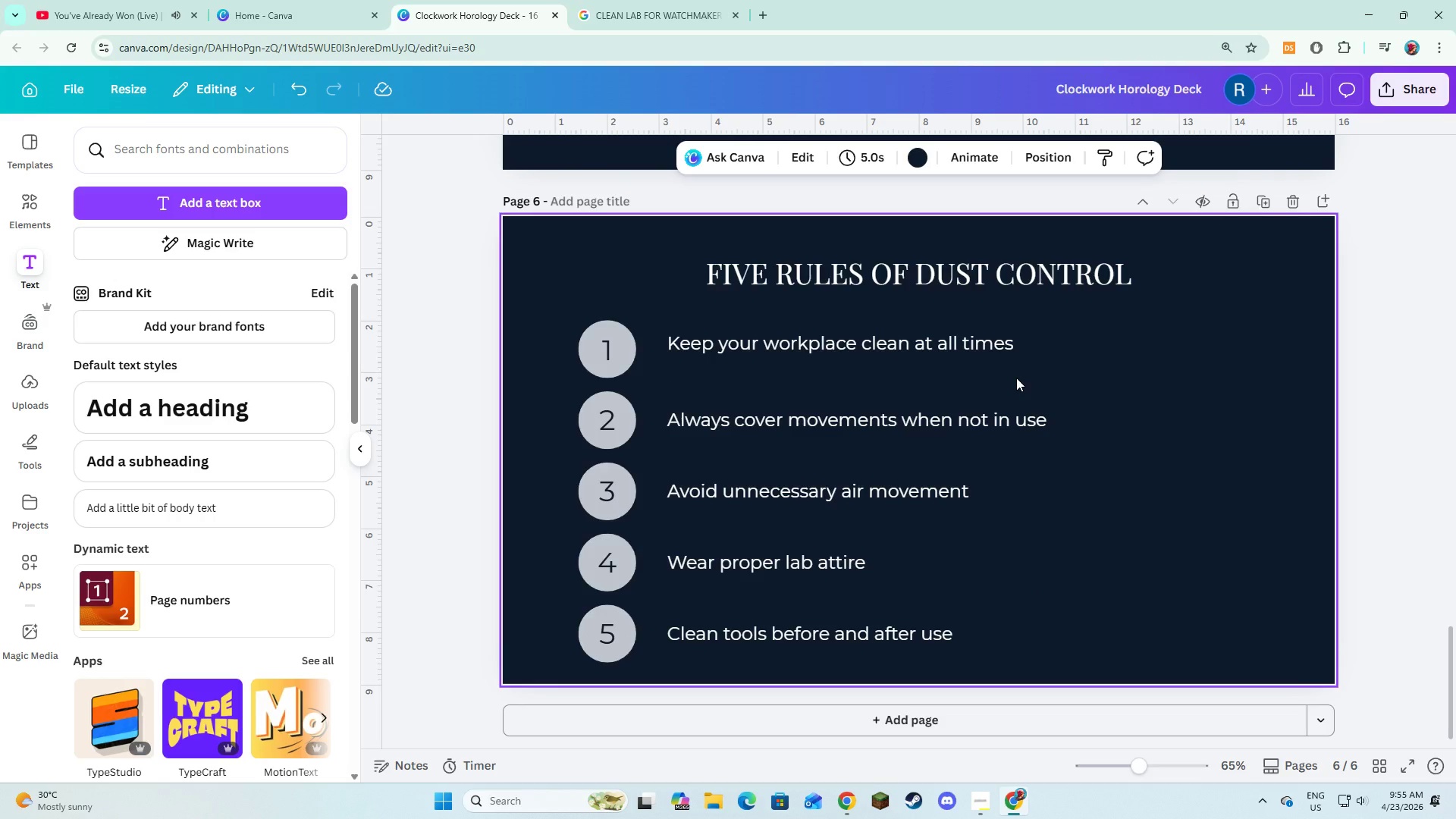 
left_click_drag(start_coordinate=[559, 336], to_coordinate=[917, 658])
 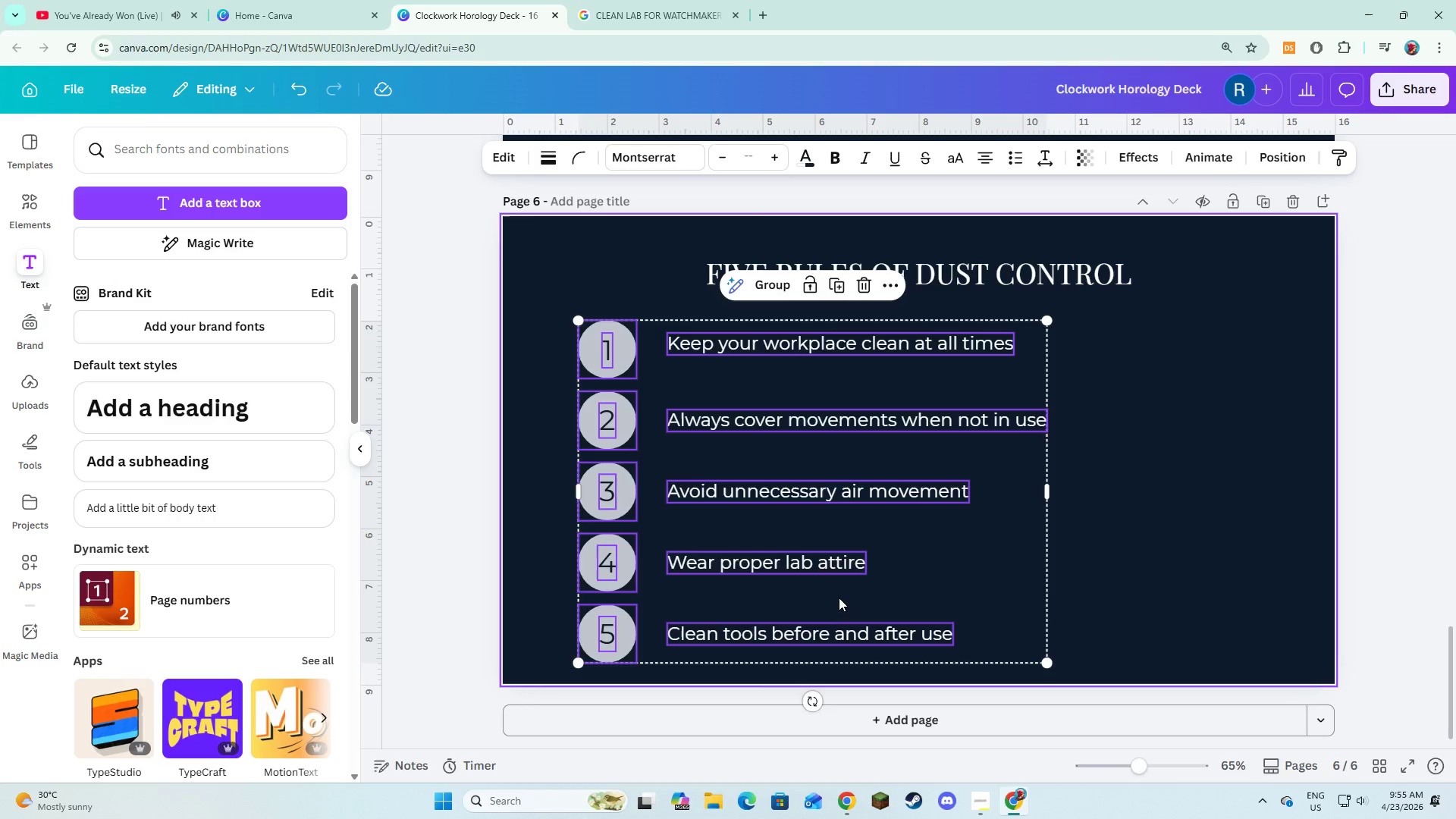 
left_click_drag(start_coordinate=[839, 598], to_coordinate=[946, 595])
 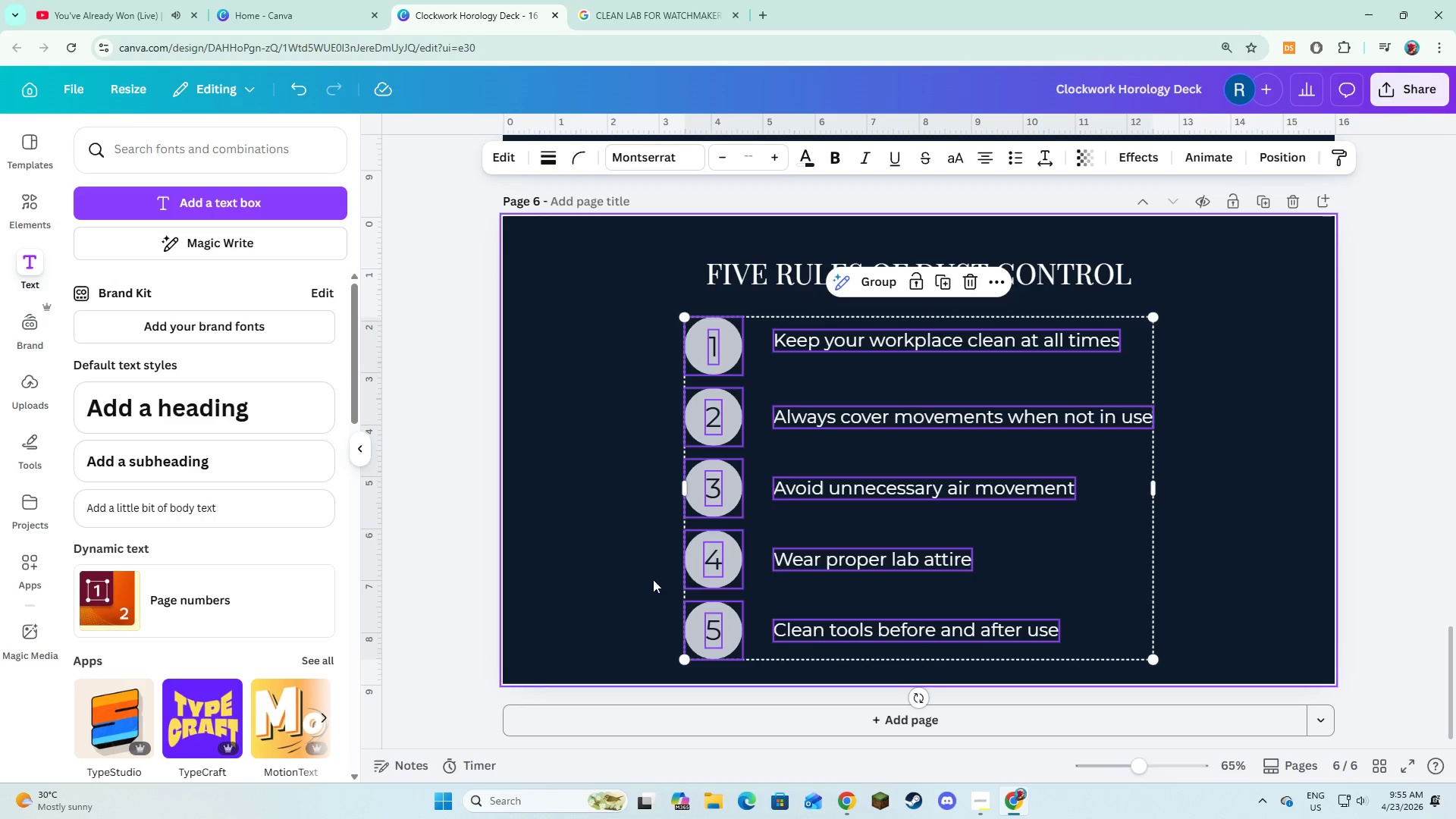 
left_click([629, 565])
 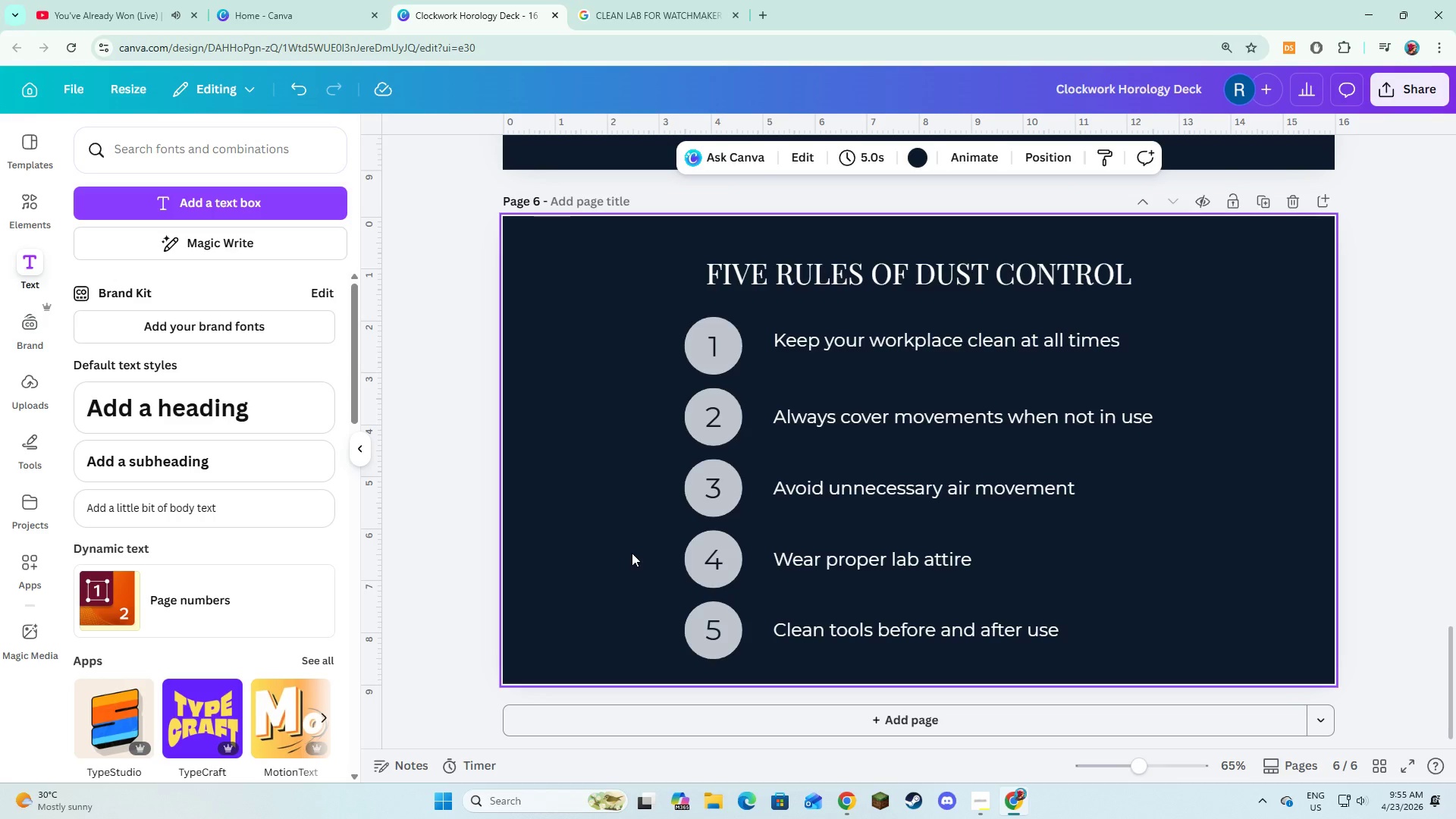 
wait(5.56)
 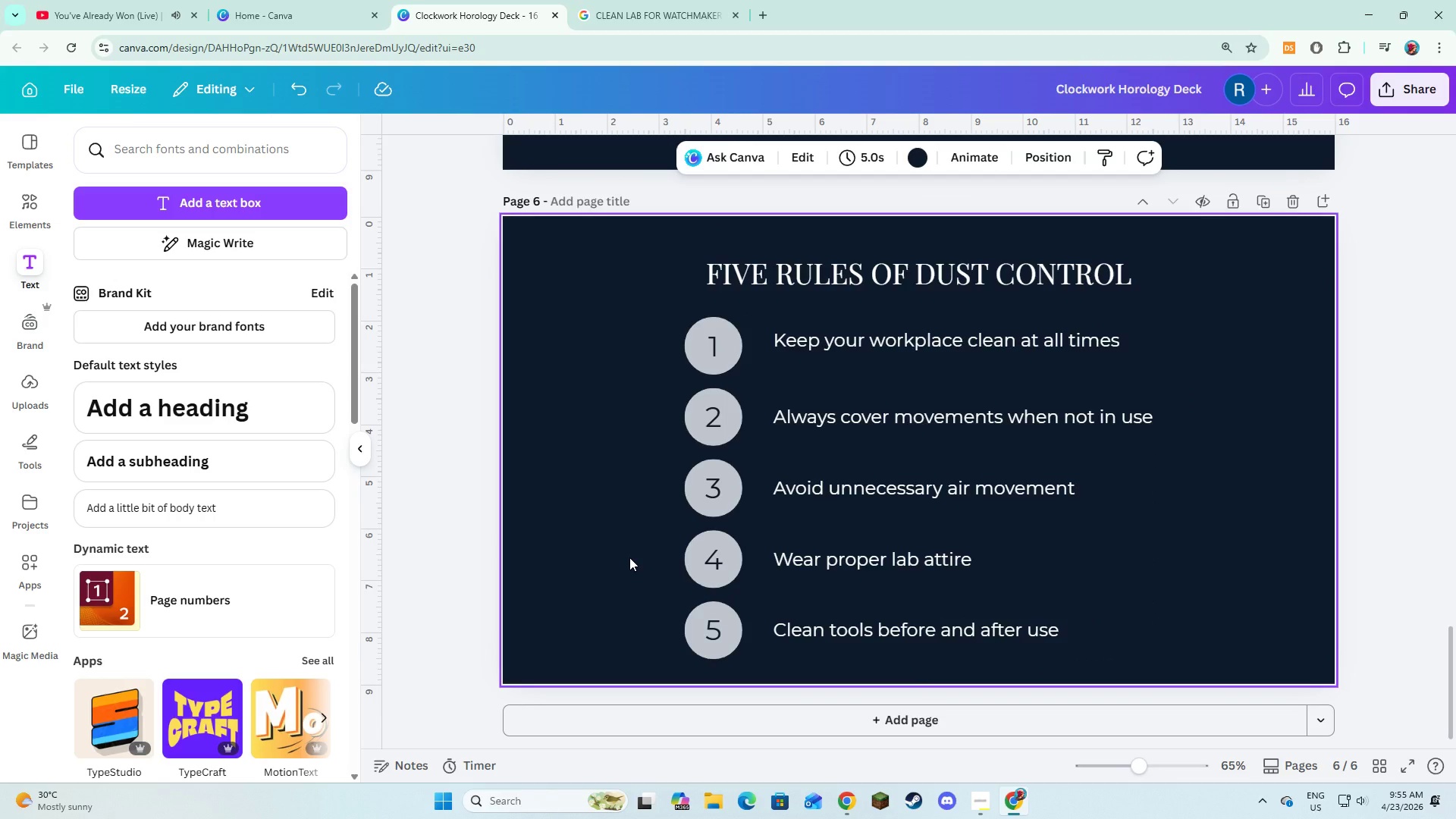 
left_click([49, 209])
 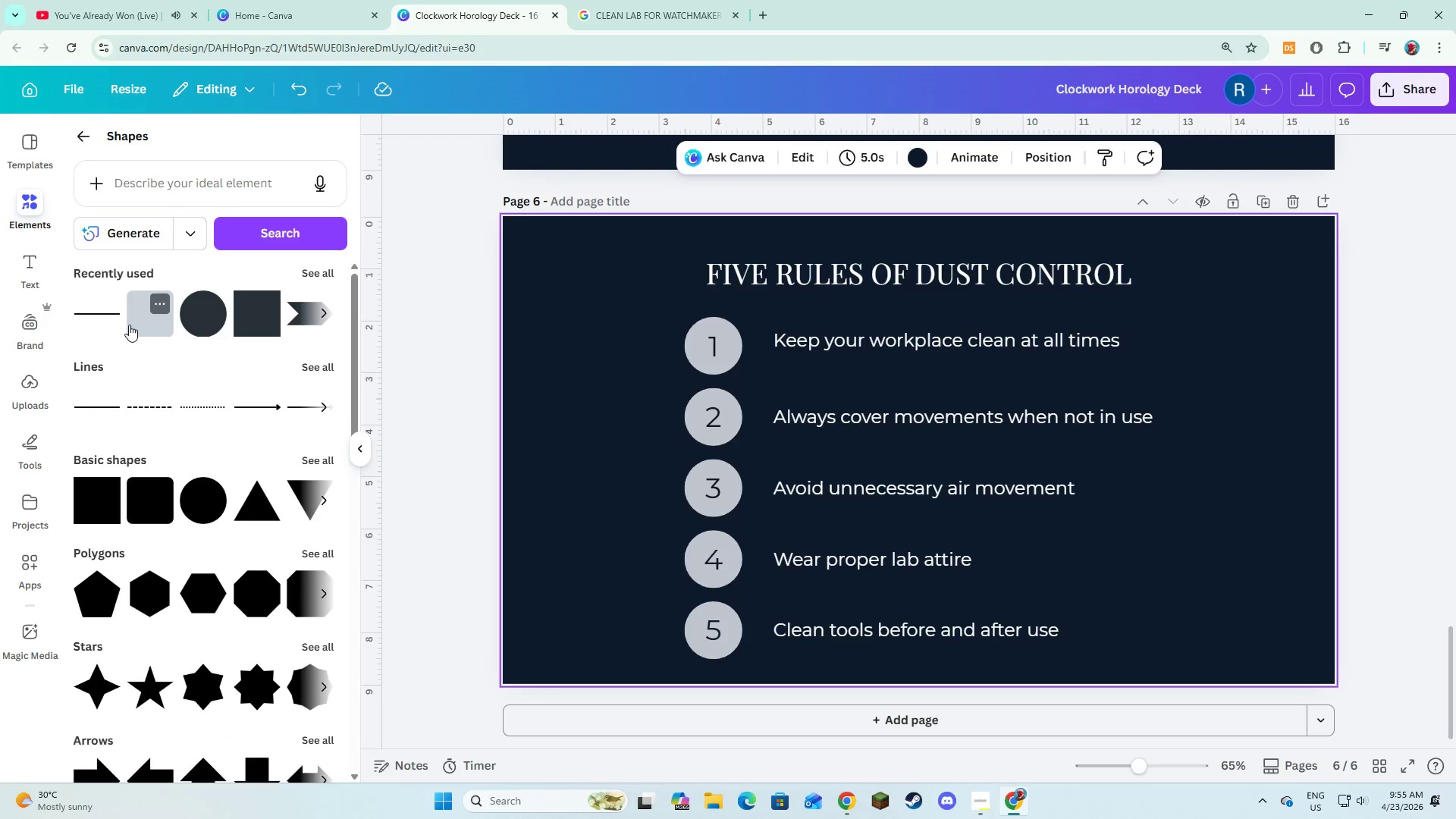 
left_click([105, 313])
 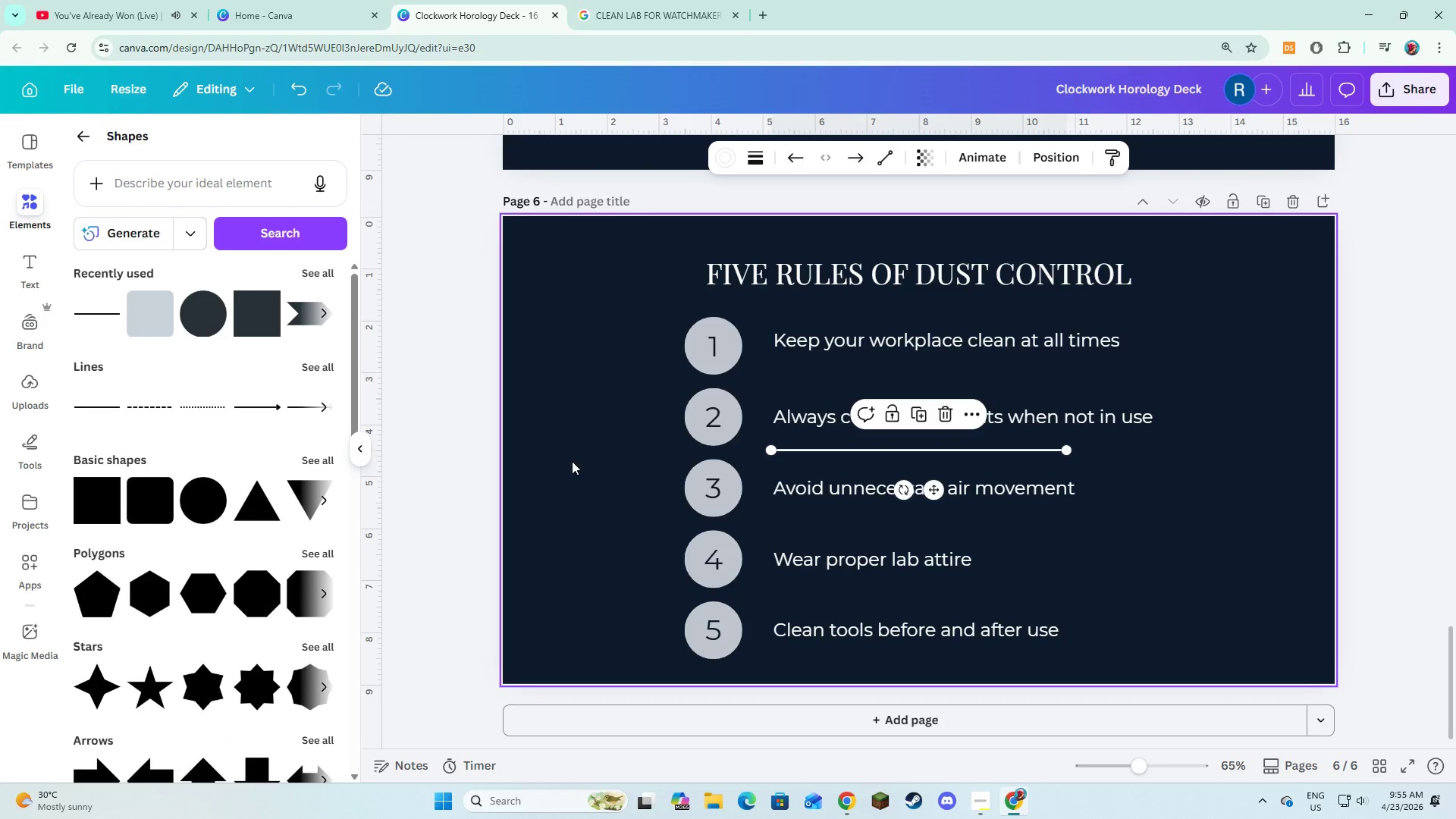 
left_click([569, 463])
 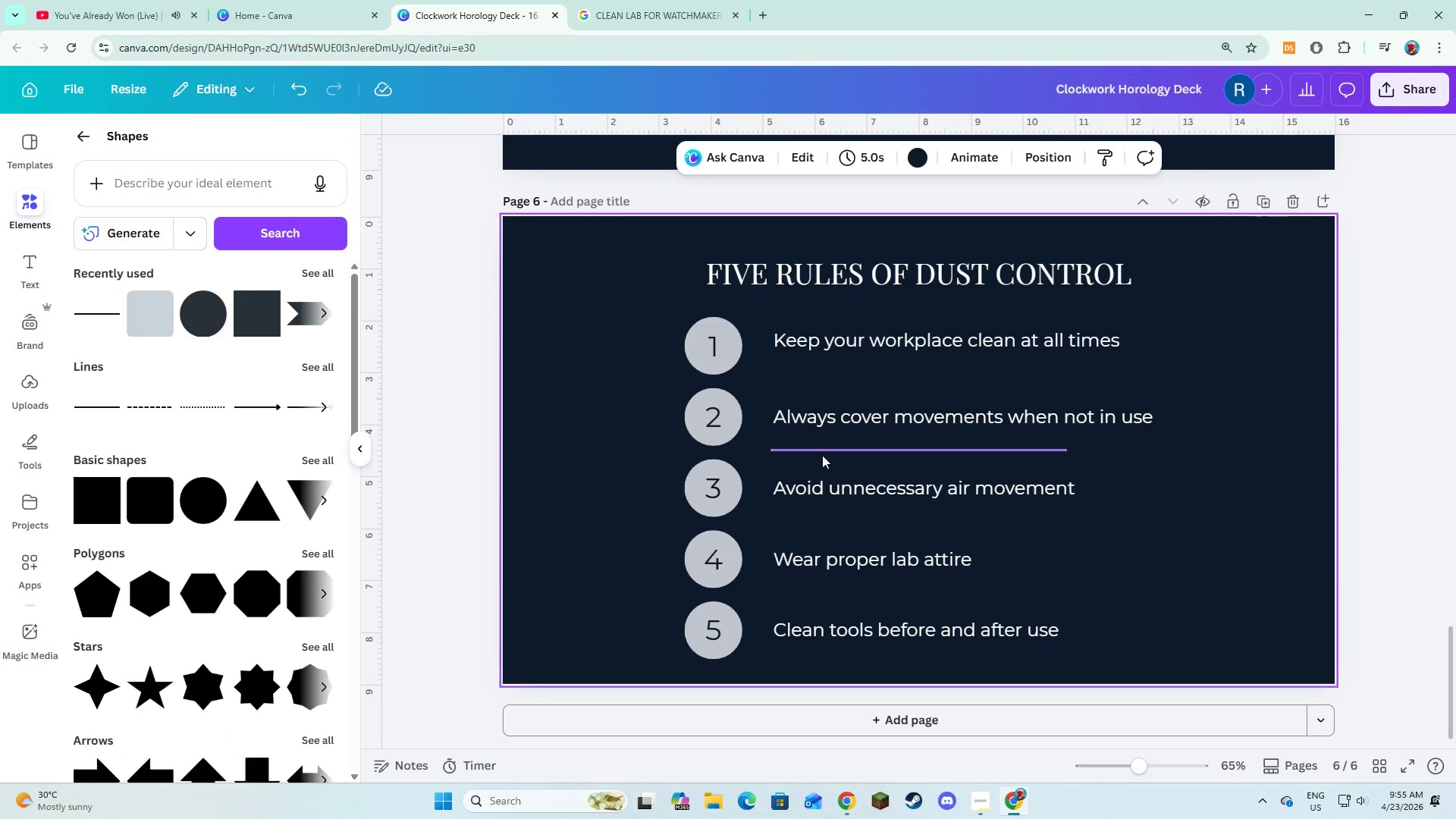 
left_click([822, 455])
 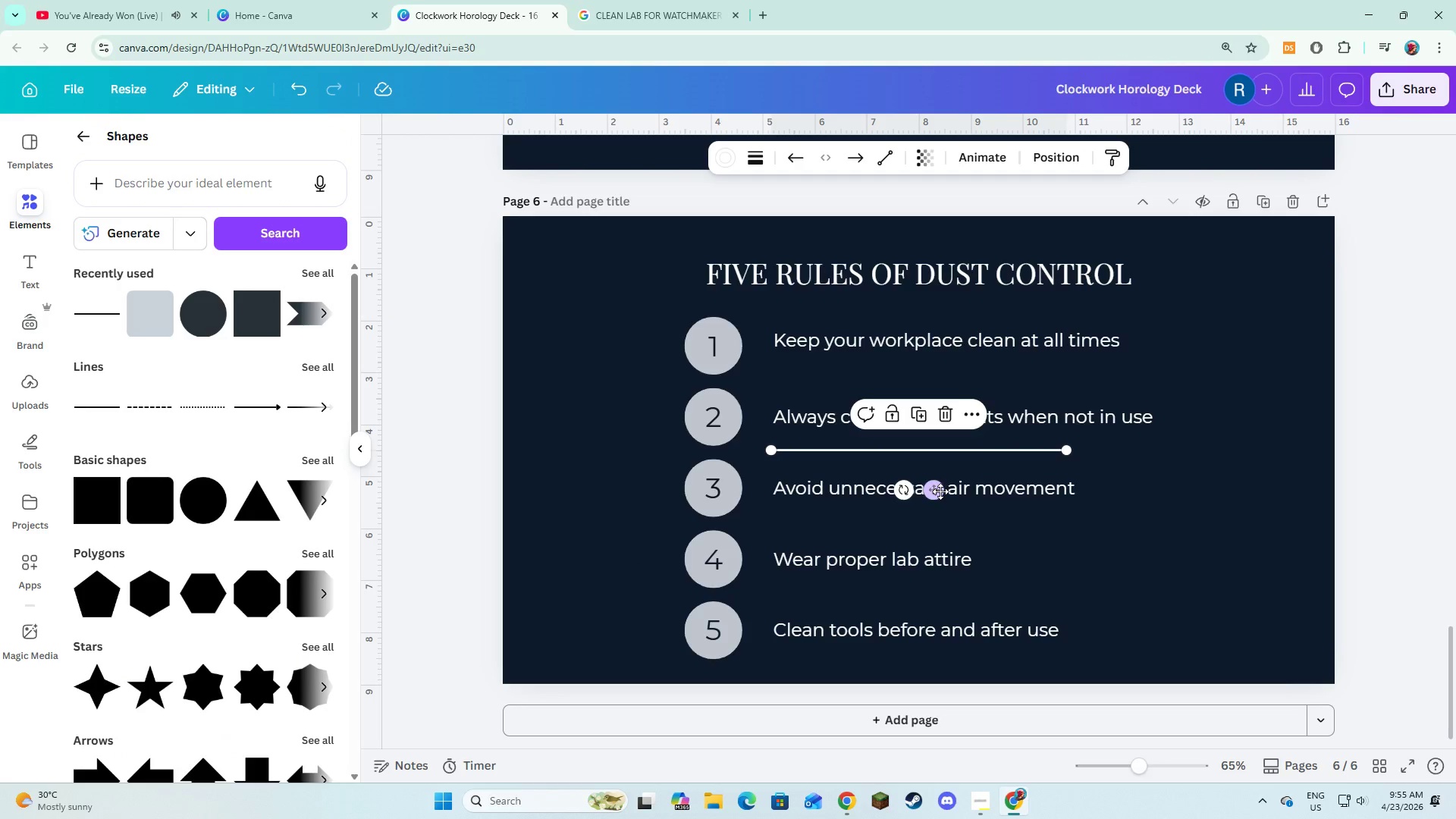 
left_click_drag(start_coordinate=[940, 491], to_coordinate=[947, 410])
 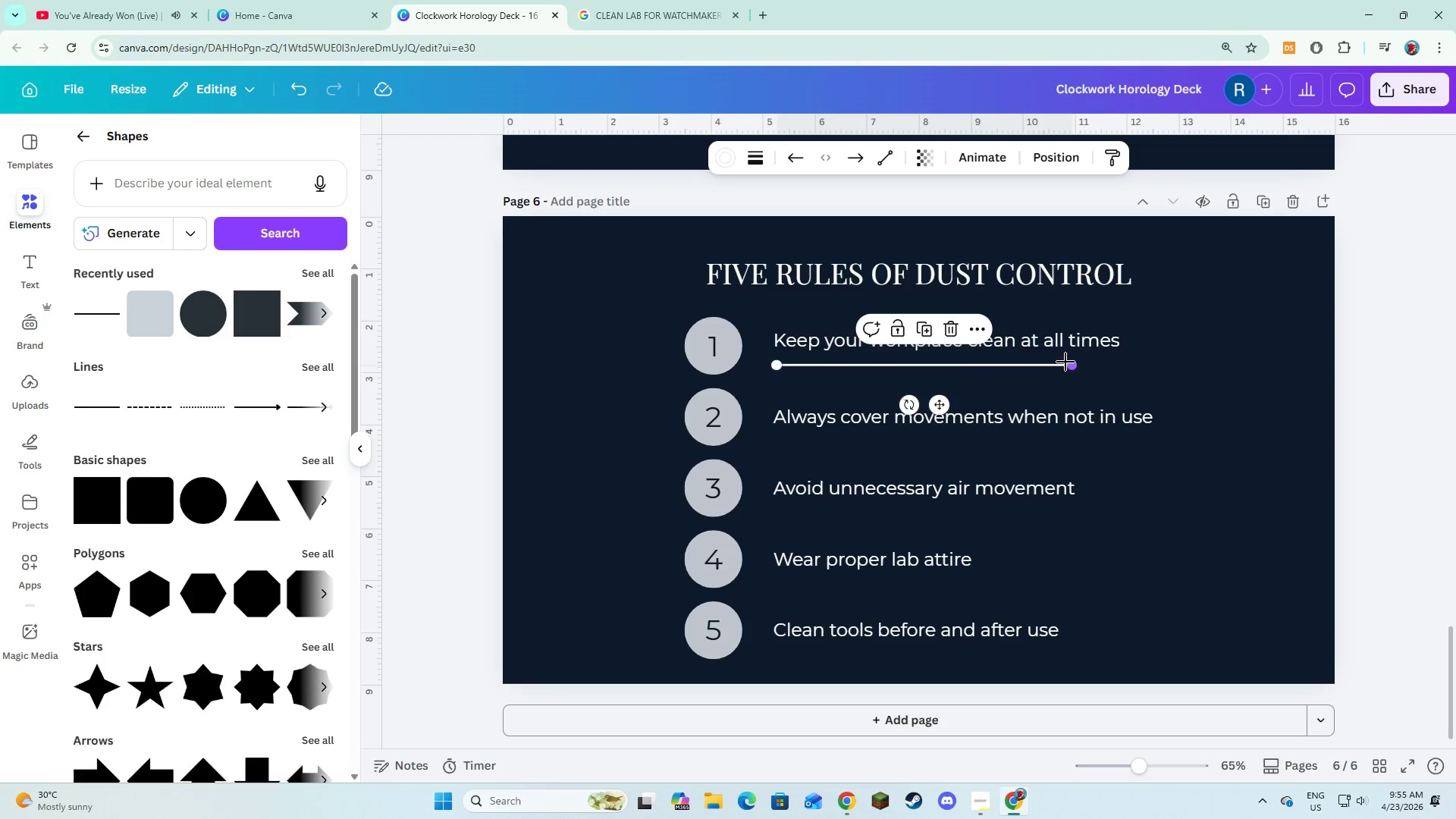 
left_click_drag(start_coordinate=[1066, 362], to_coordinate=[1131, 362])
 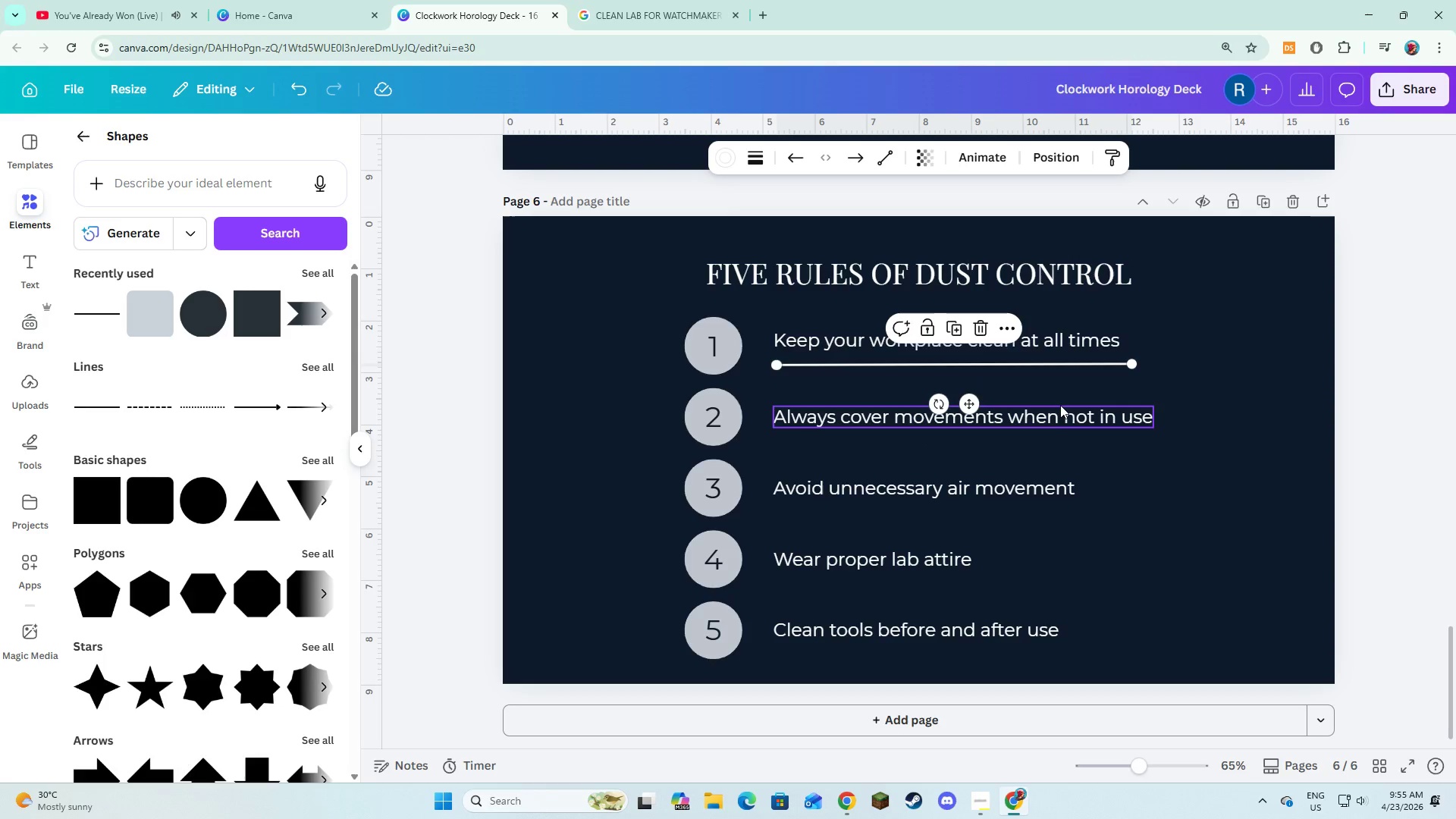 
left_click([1215, 464])
 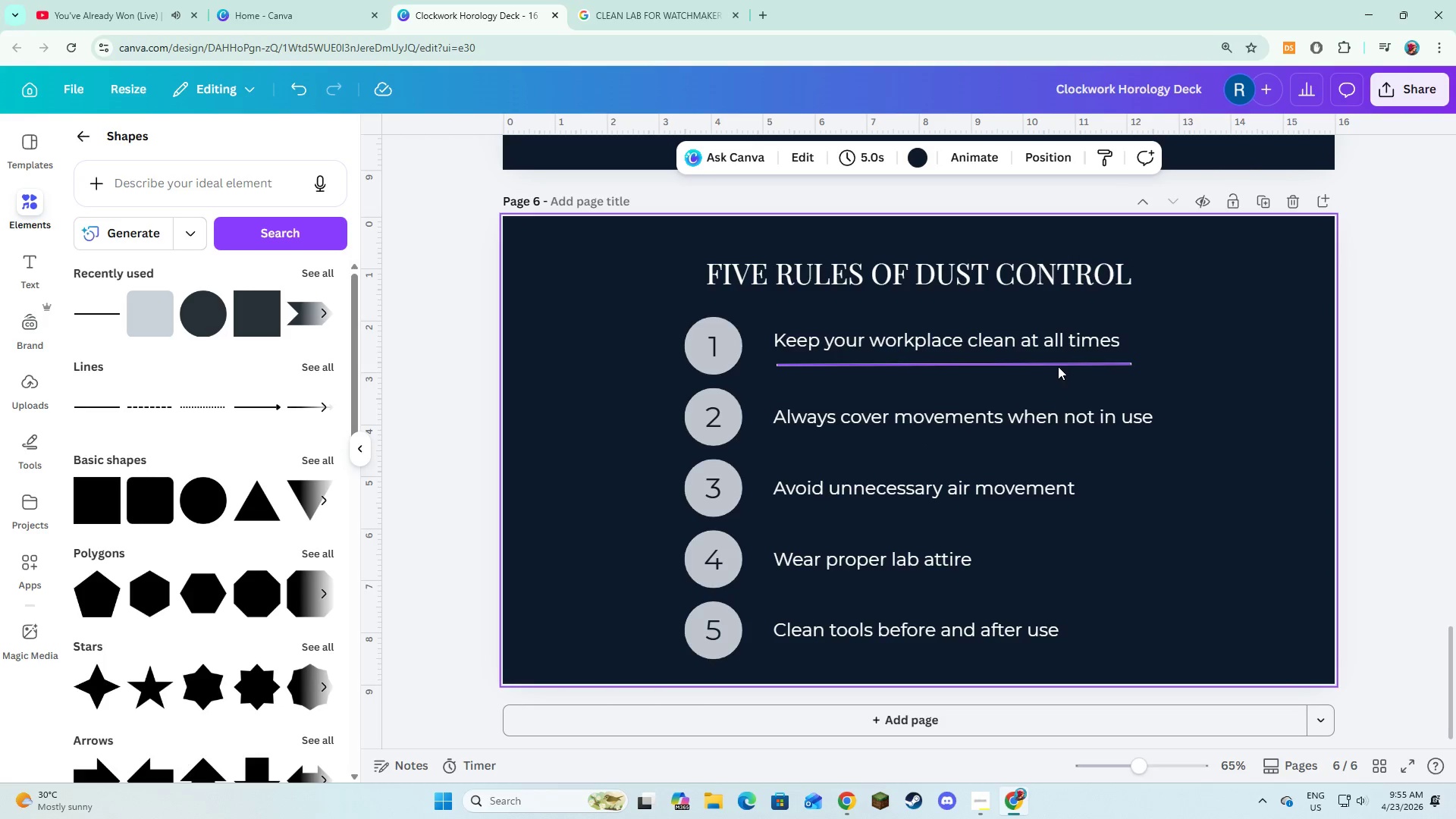 
left_click([1042, 364])
 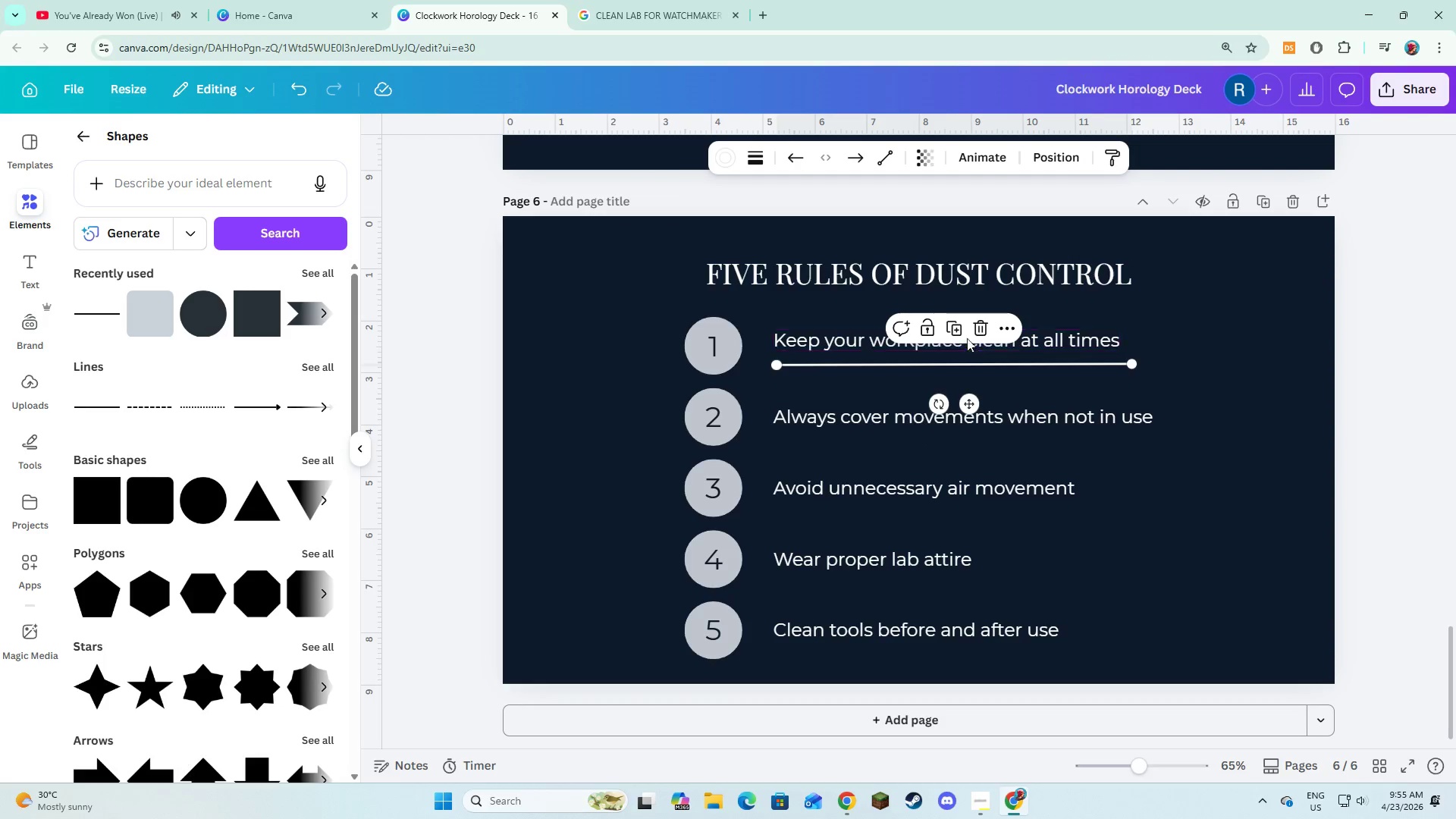 
left_click([956, 327])
 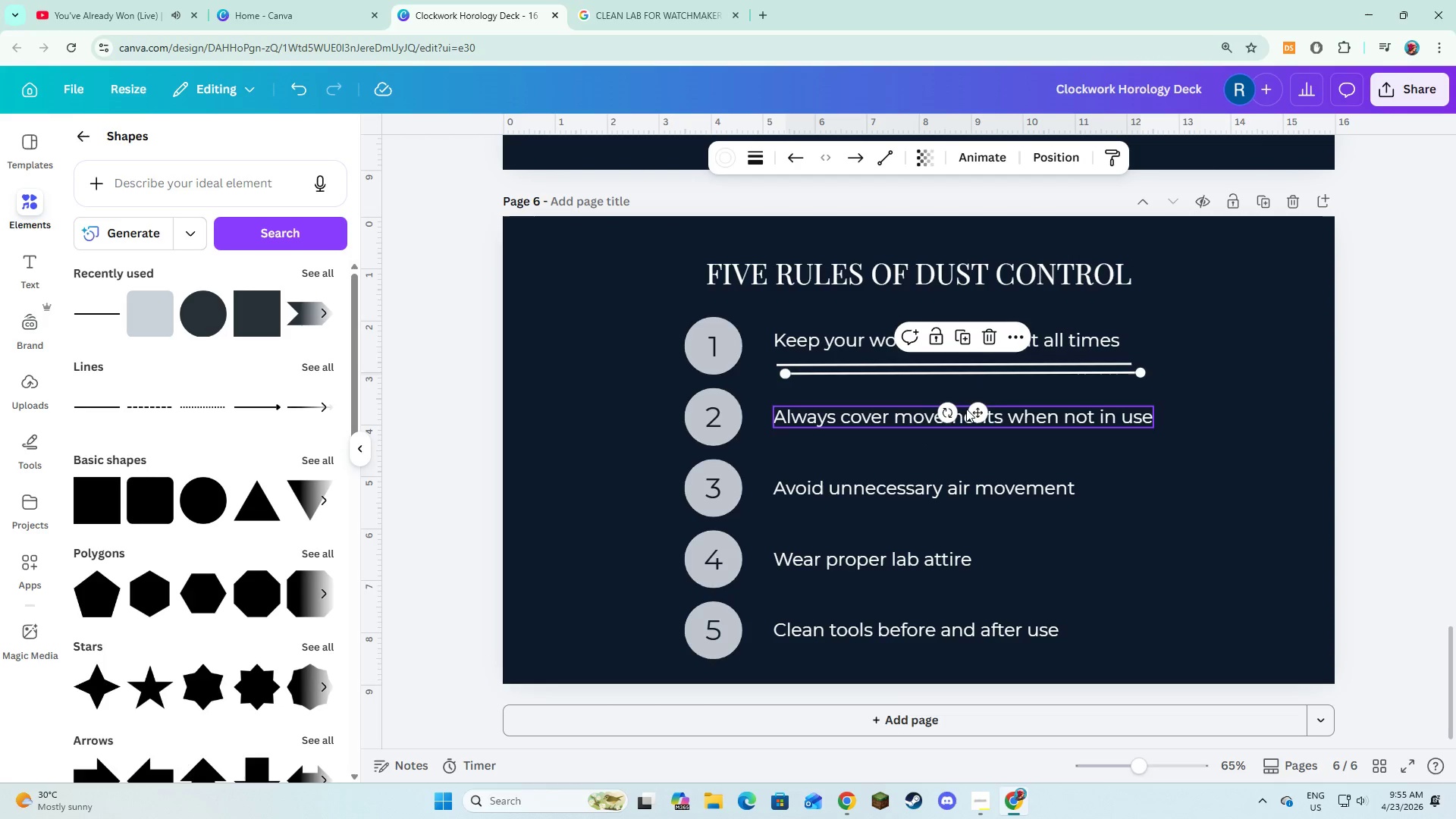 
left_click_drag(start_coordinate=[971, 409], to_coordinate=[965, 477])
 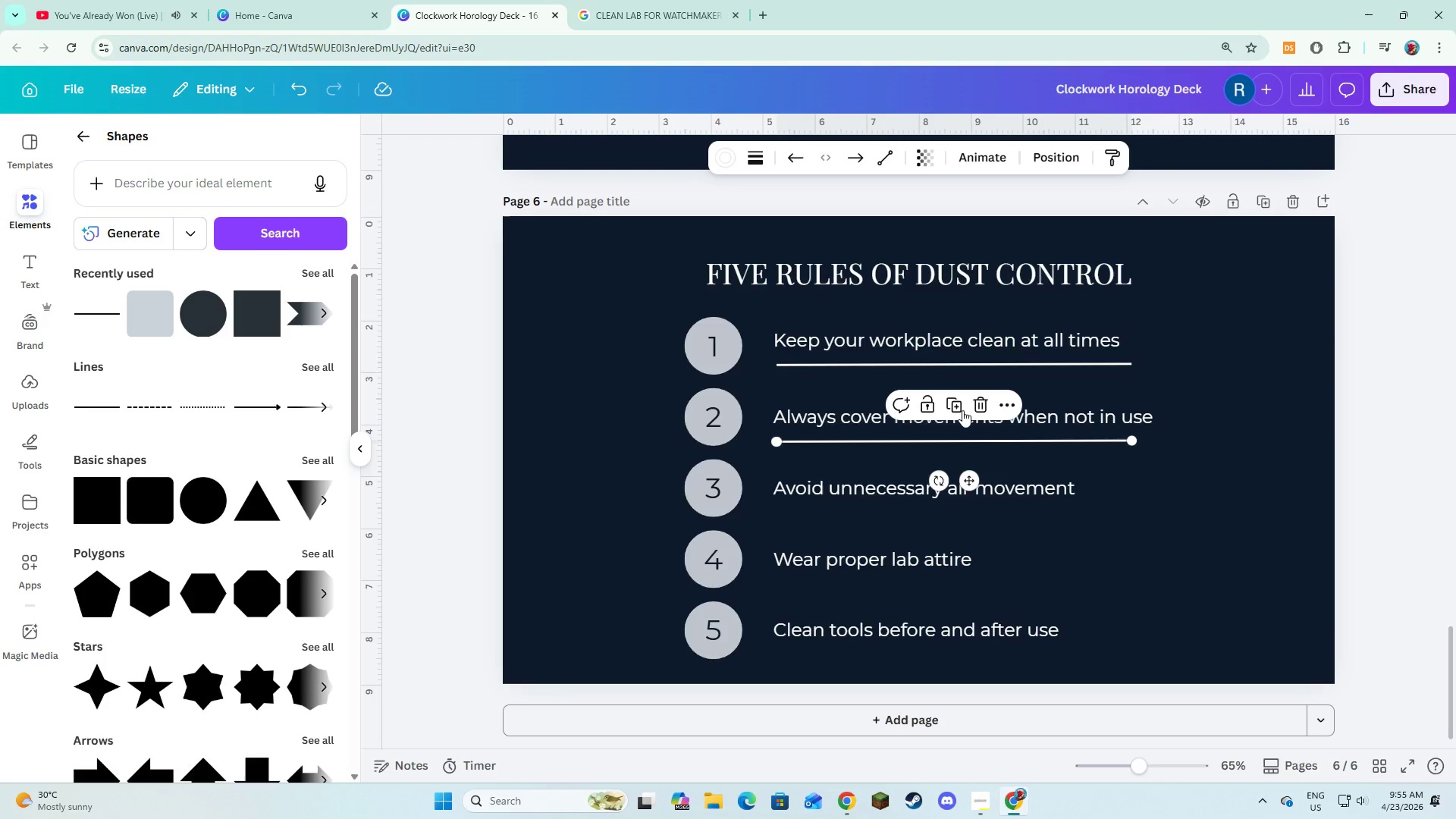 
left_click([961, 406])
 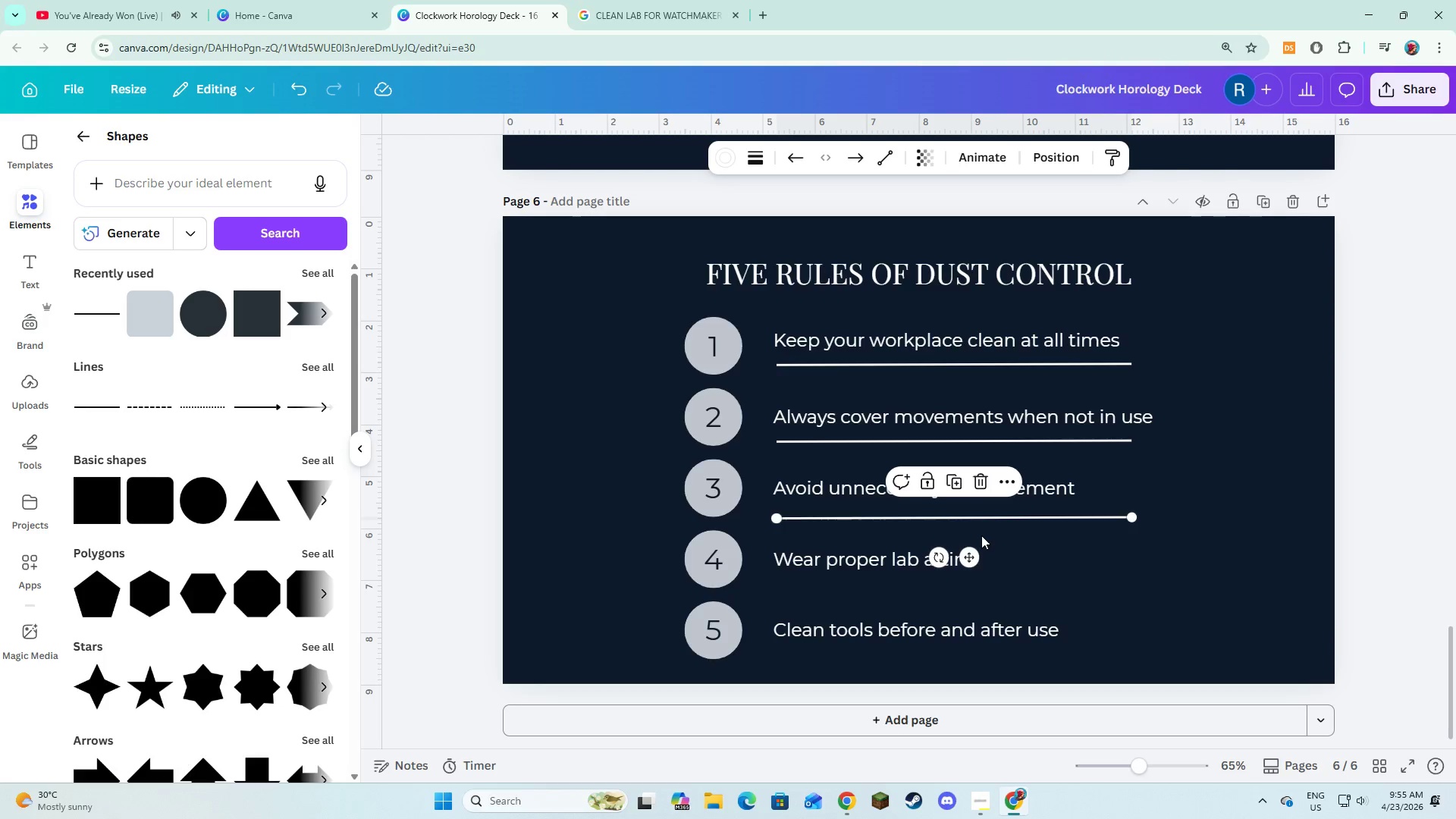 
left_click_drag(start_coordinate=[968, 560], to_coordinate=[966, 555])
 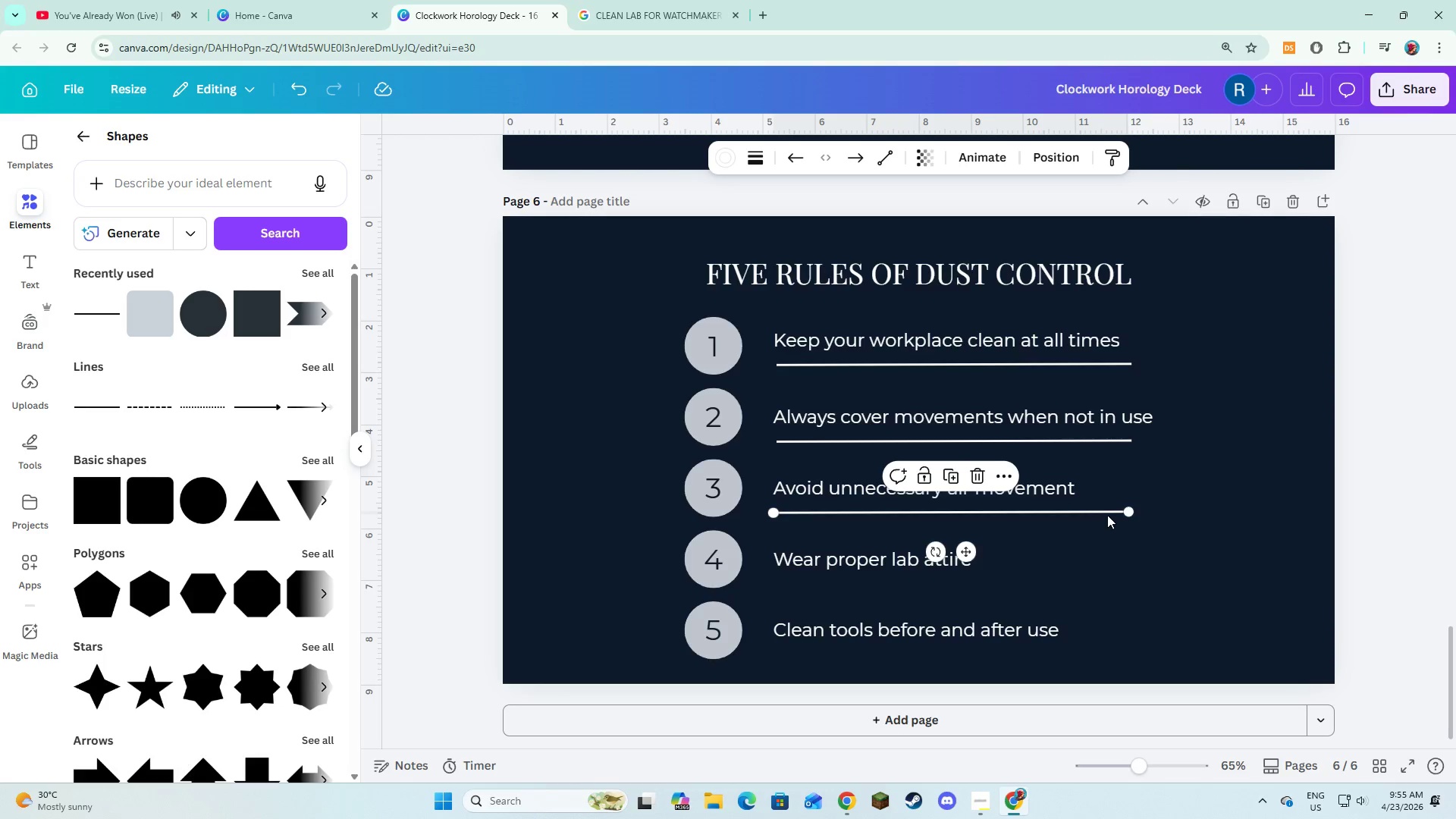 
left_click_drag(start_coordinate=[1124, 511], to_coordinate=[1062, 514])
 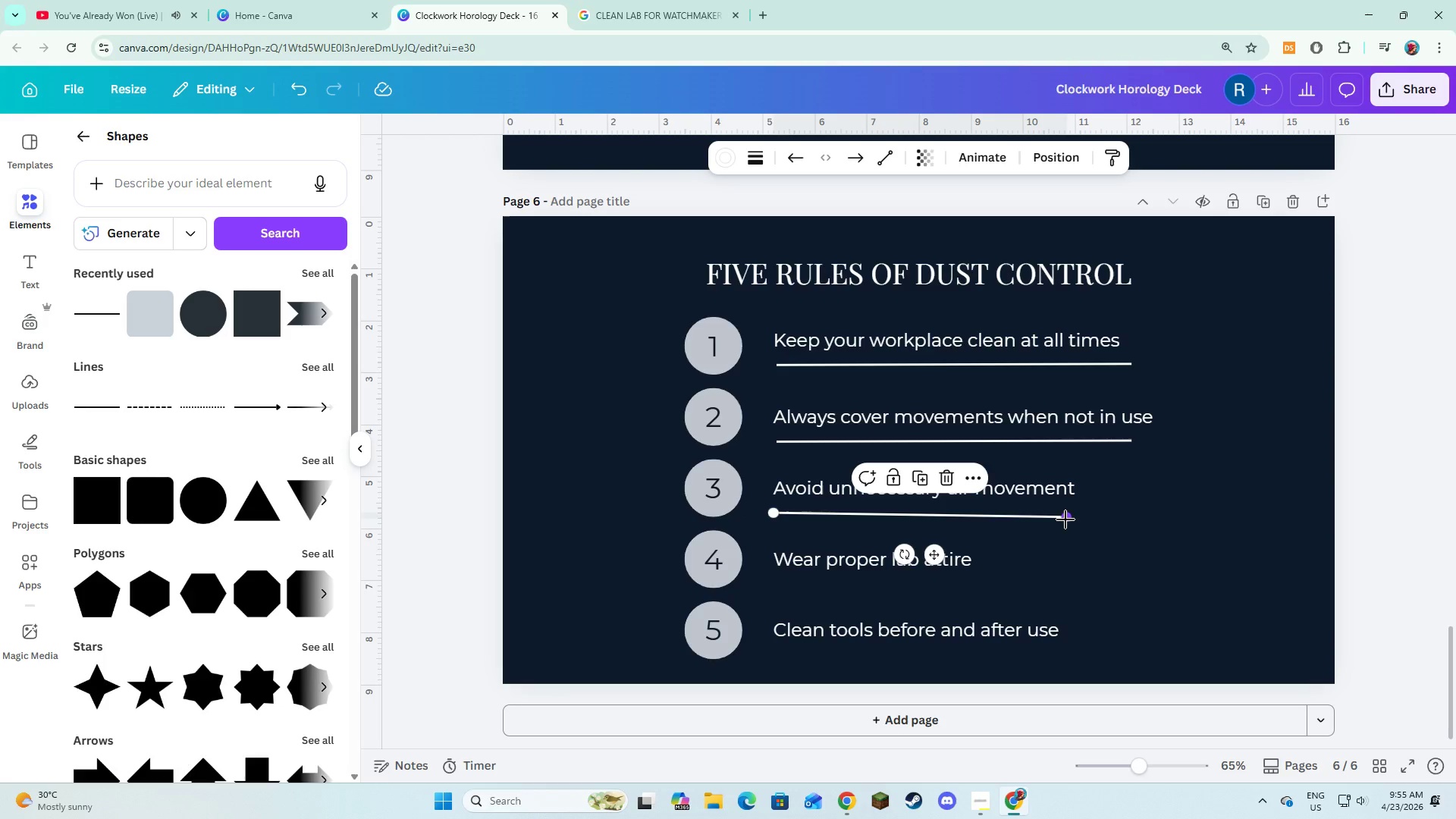 
left_click_drag(start_coordinate=[1065, 519], to_coordinate=[1072, 511])
 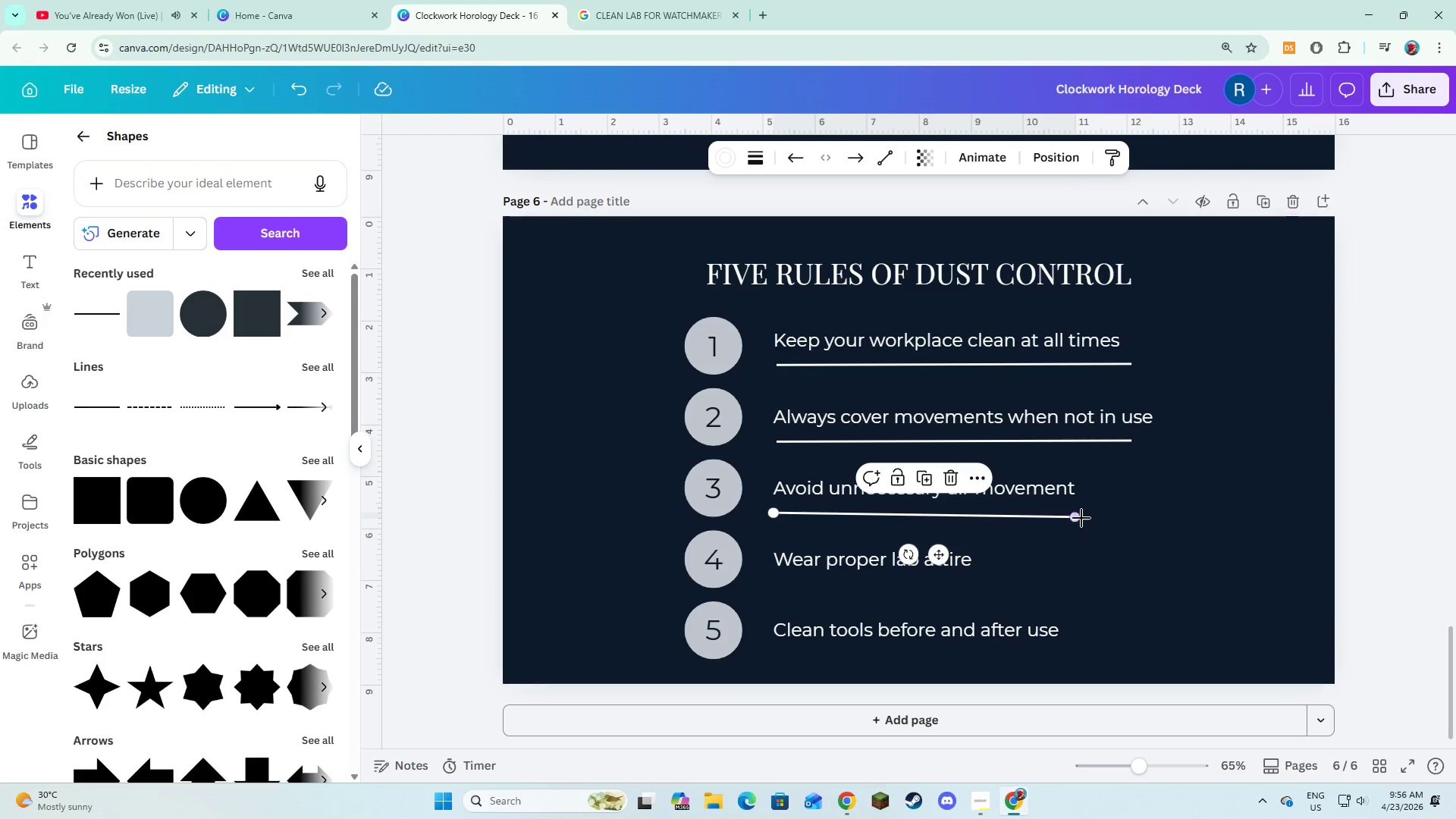 
left_click_drag(start_coordinate=[1081, 518], to_coordinate=[1090, 512])
 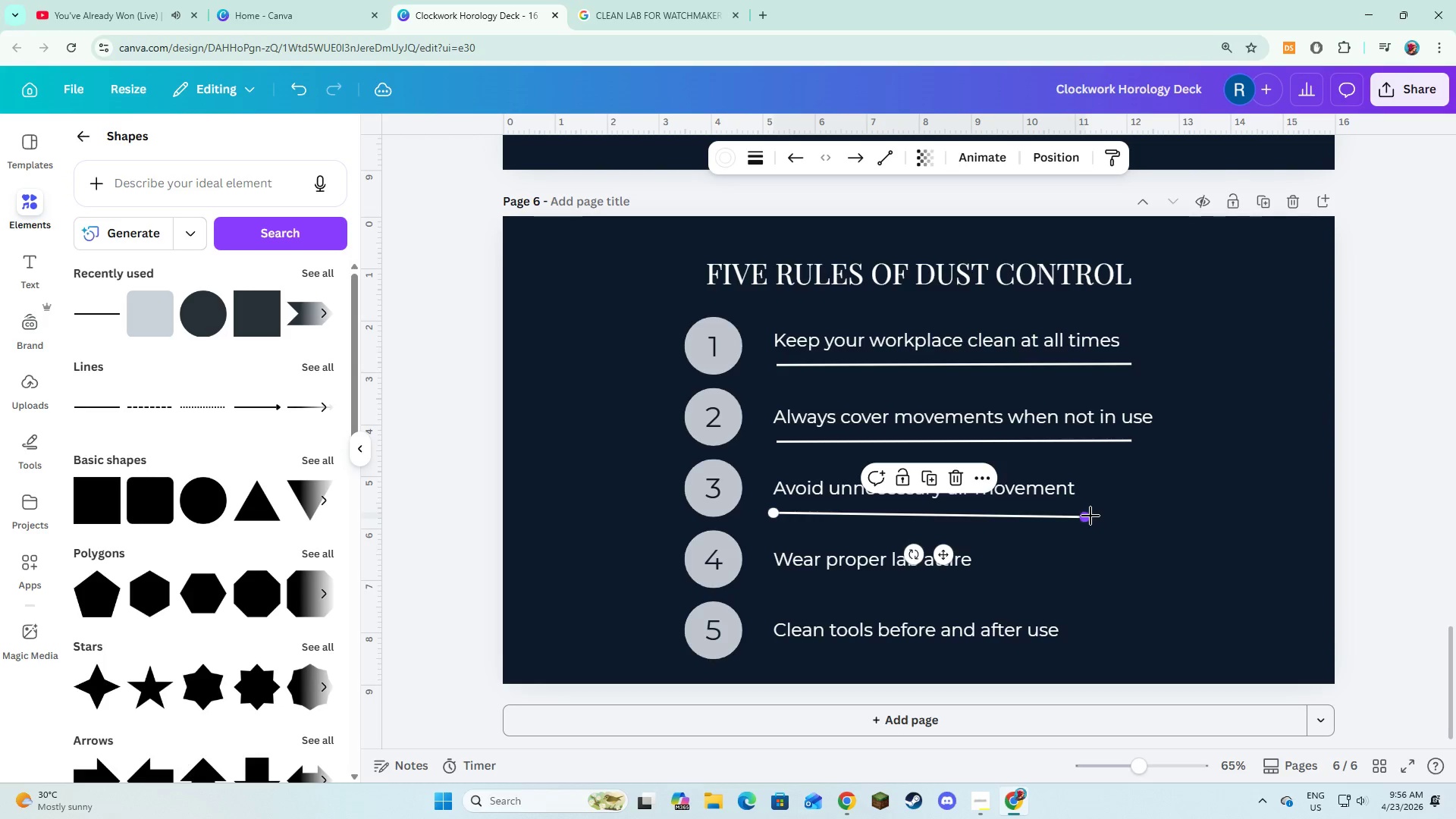 
left_click_drag(start_coordinate=[1090, 516], to_coordinate=[1090, 508])
 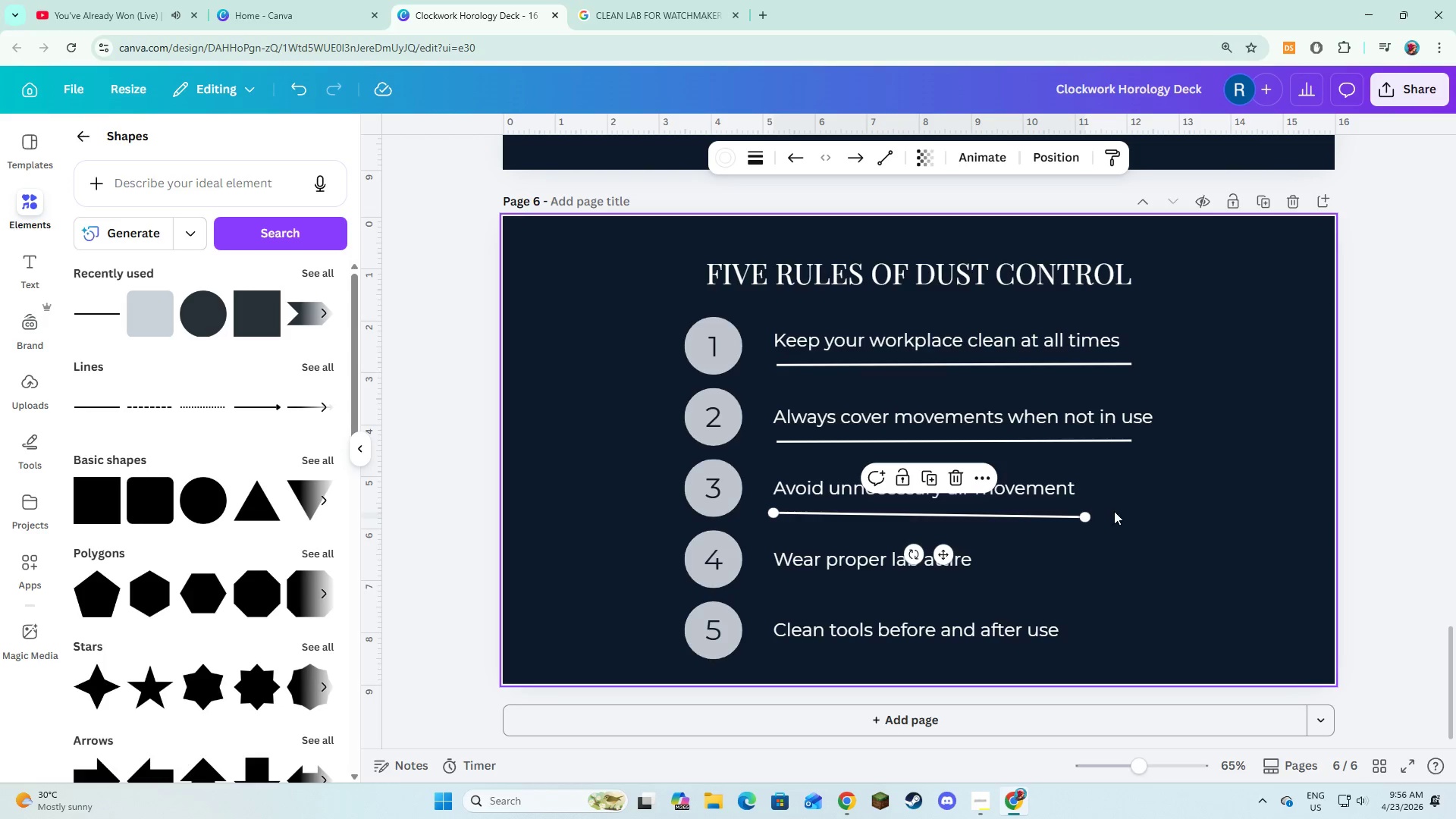 
left_click([1114, 511])
 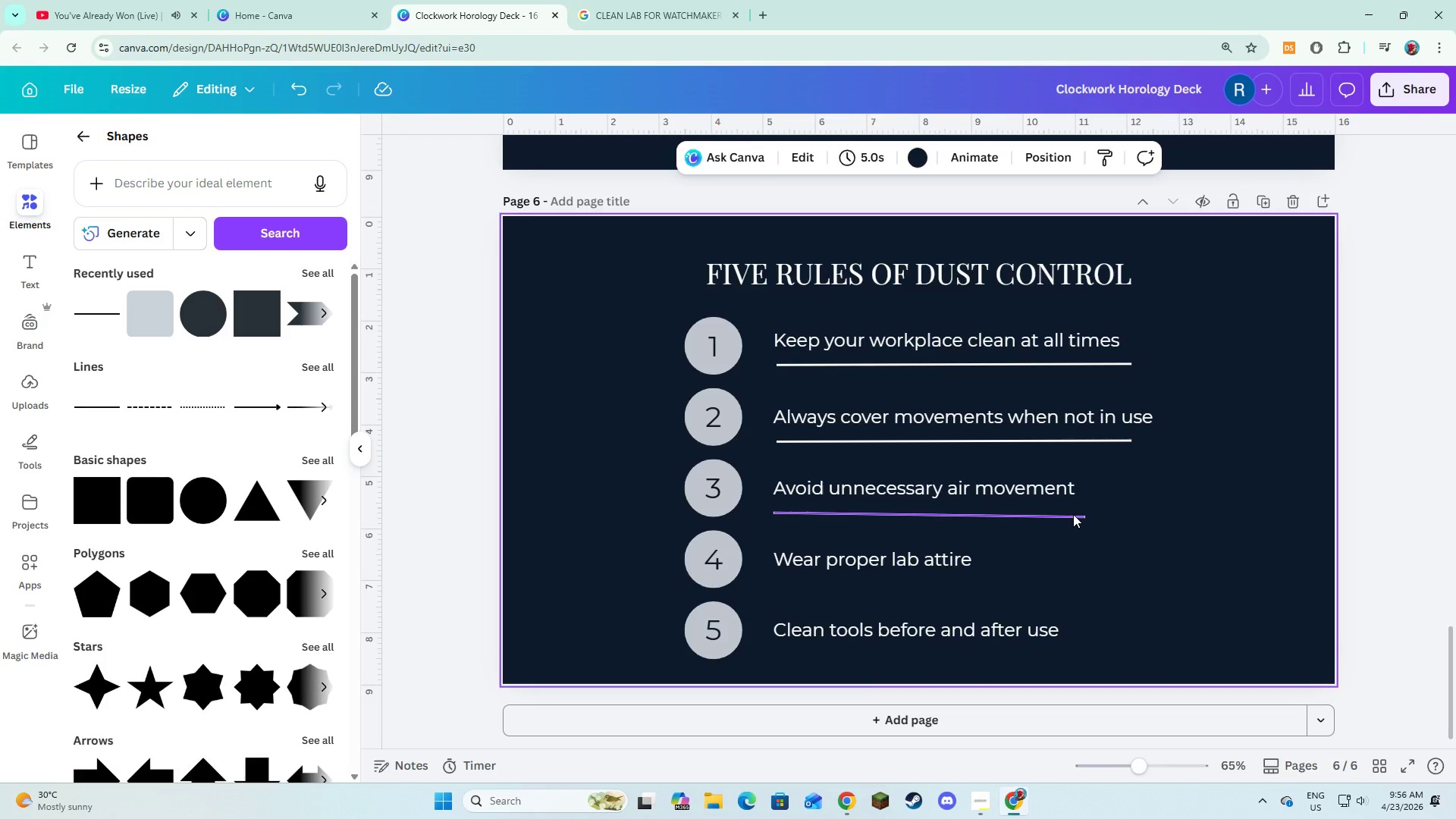 
left_click([1073, 514])
 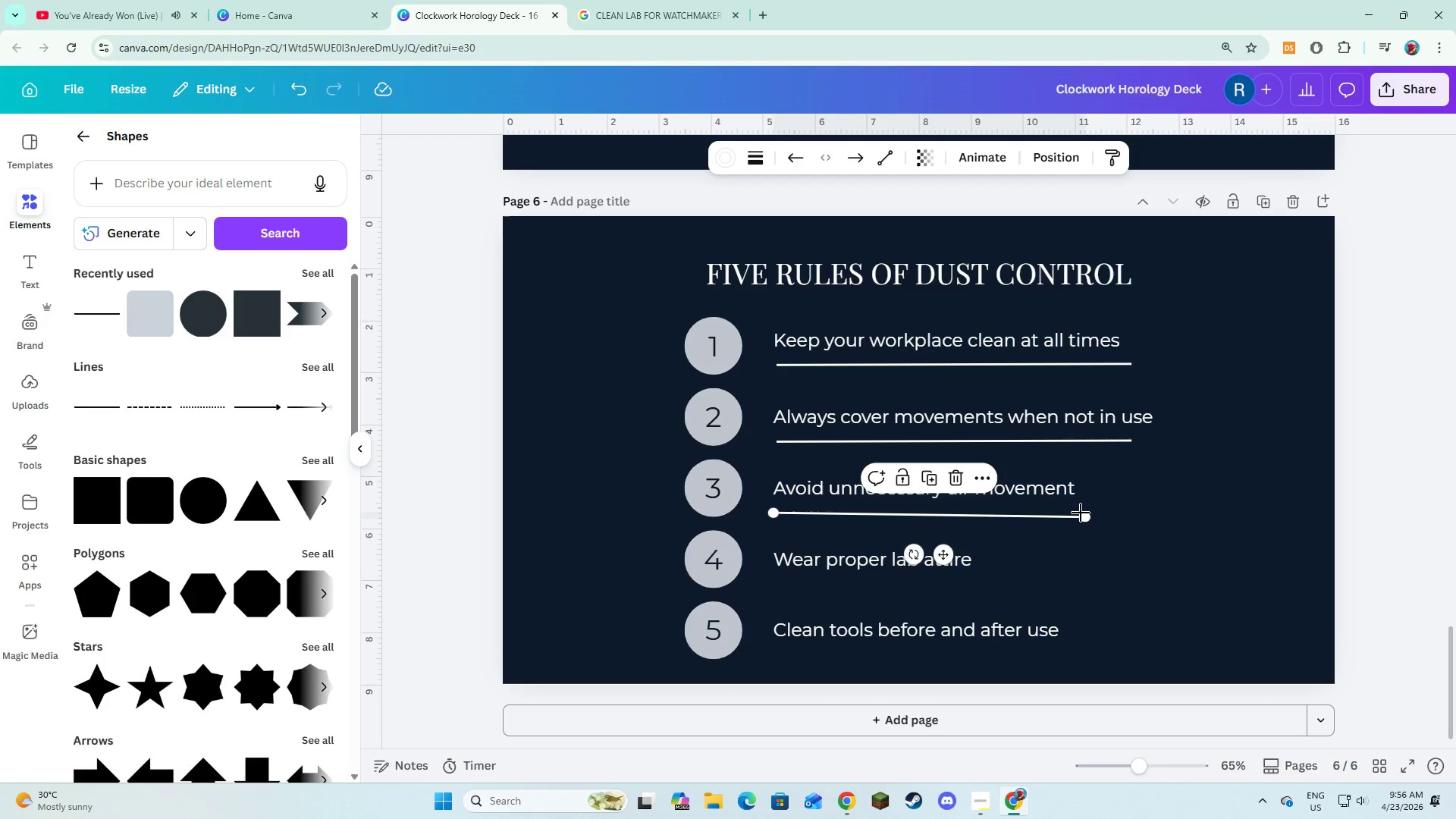 
left_click_drag(start_coordinate=[1083, 513], to_coordinate=[1073, 507])
 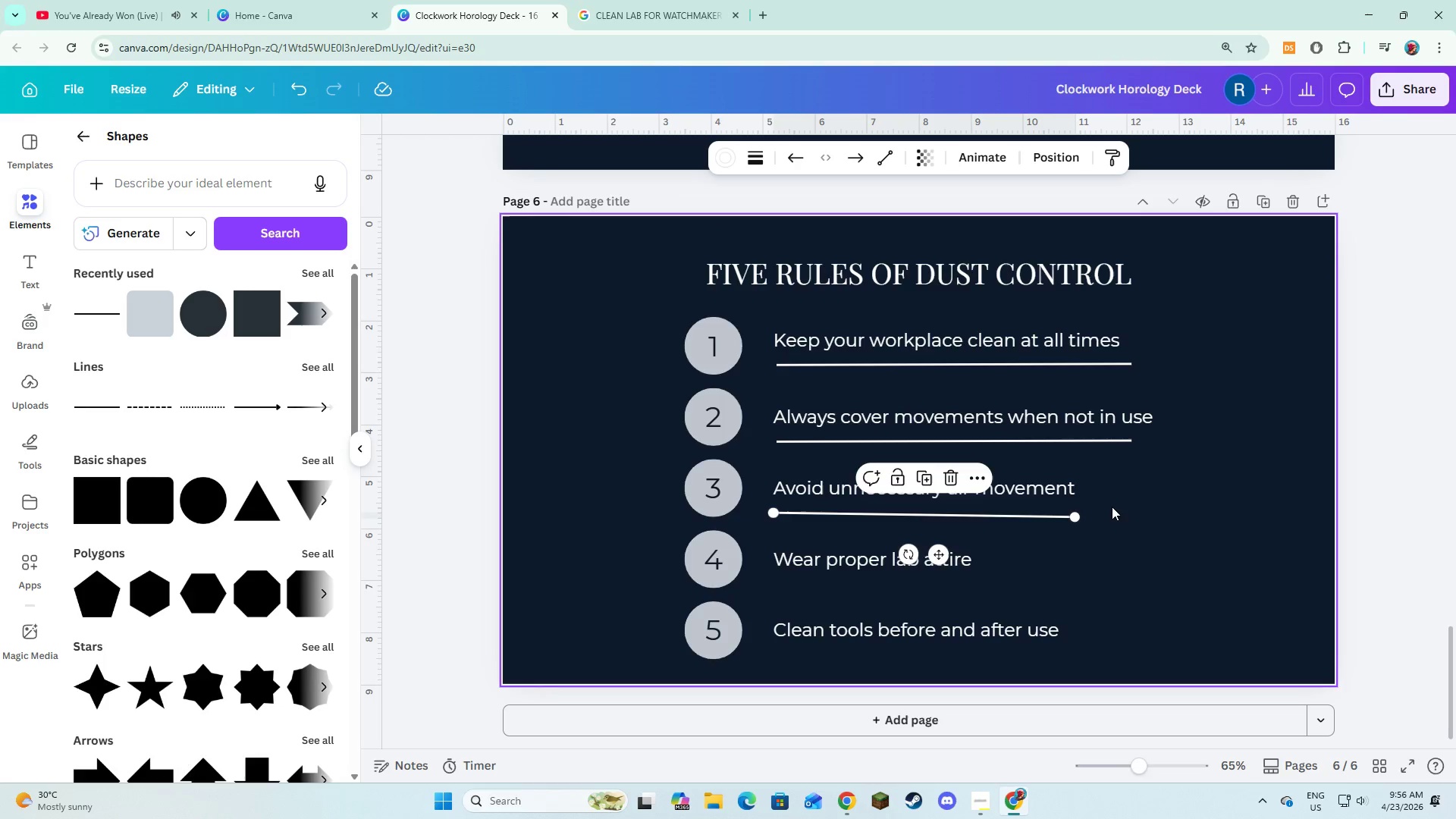 
left_click([1112, 507])
 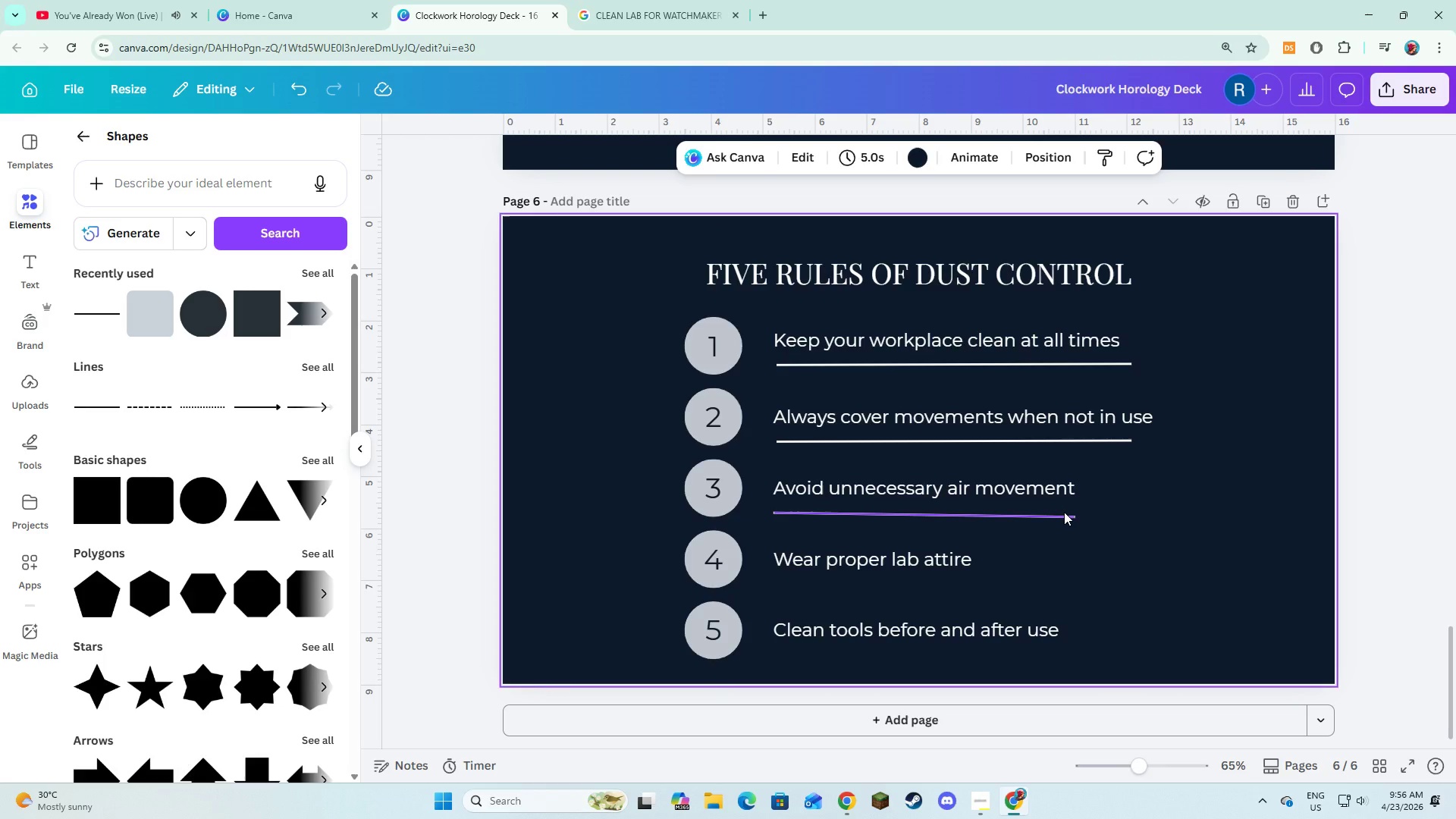 
left_click([1064, 512])
 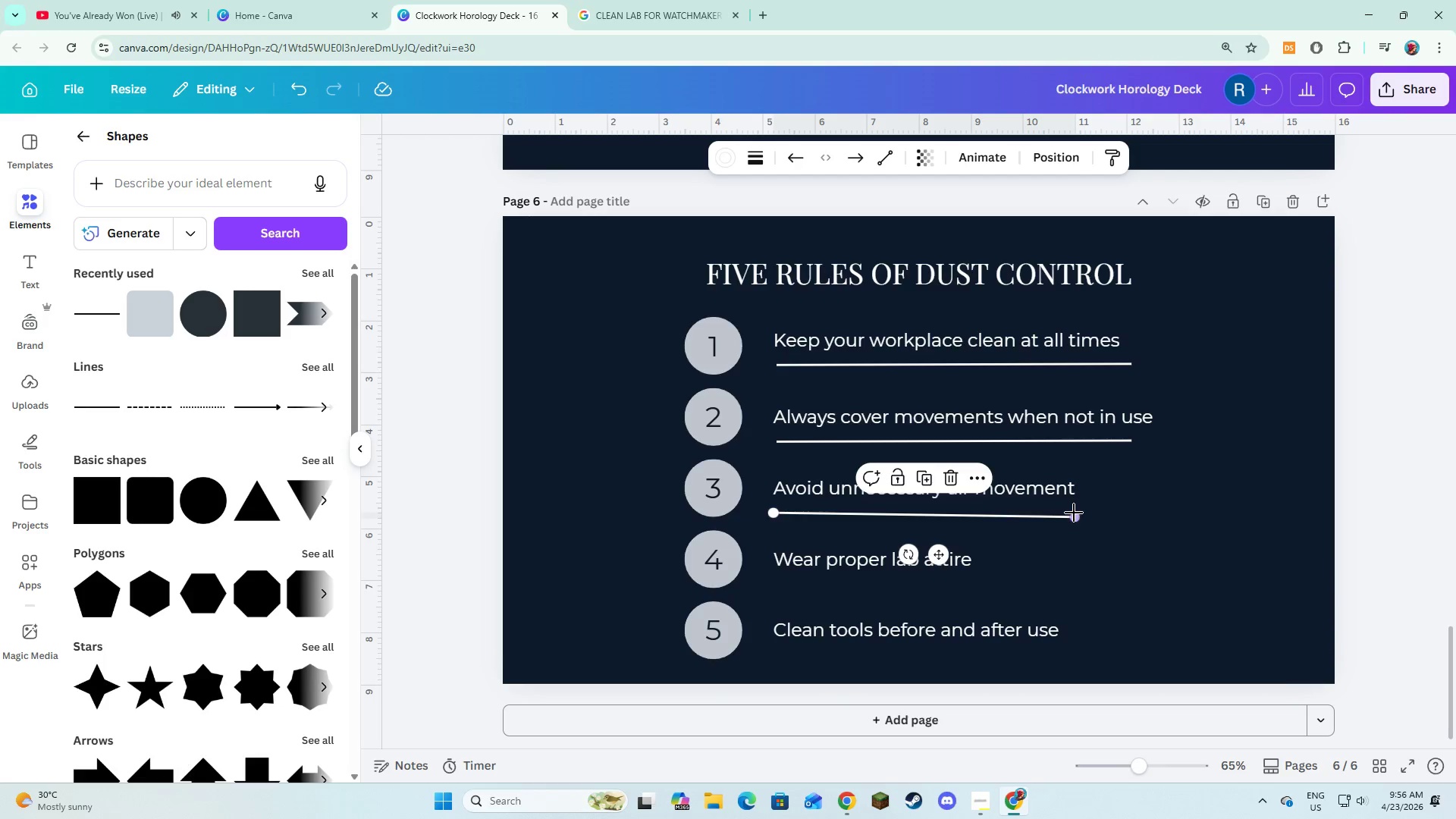 
left_click_drag(start_coordinate=[1074, 513], to_coordinate=[1074, 504])
 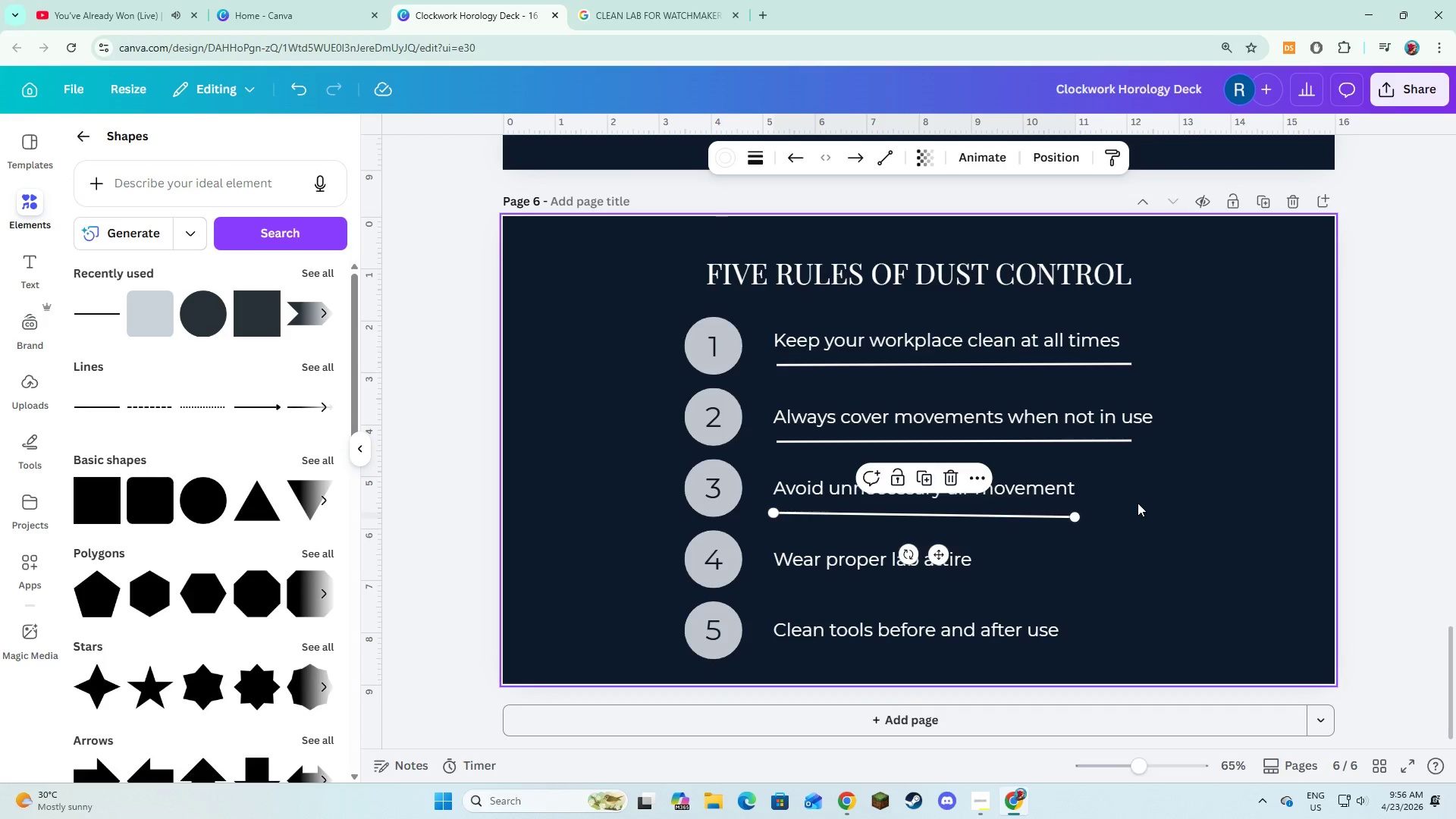 
left_click([1138, 503])
 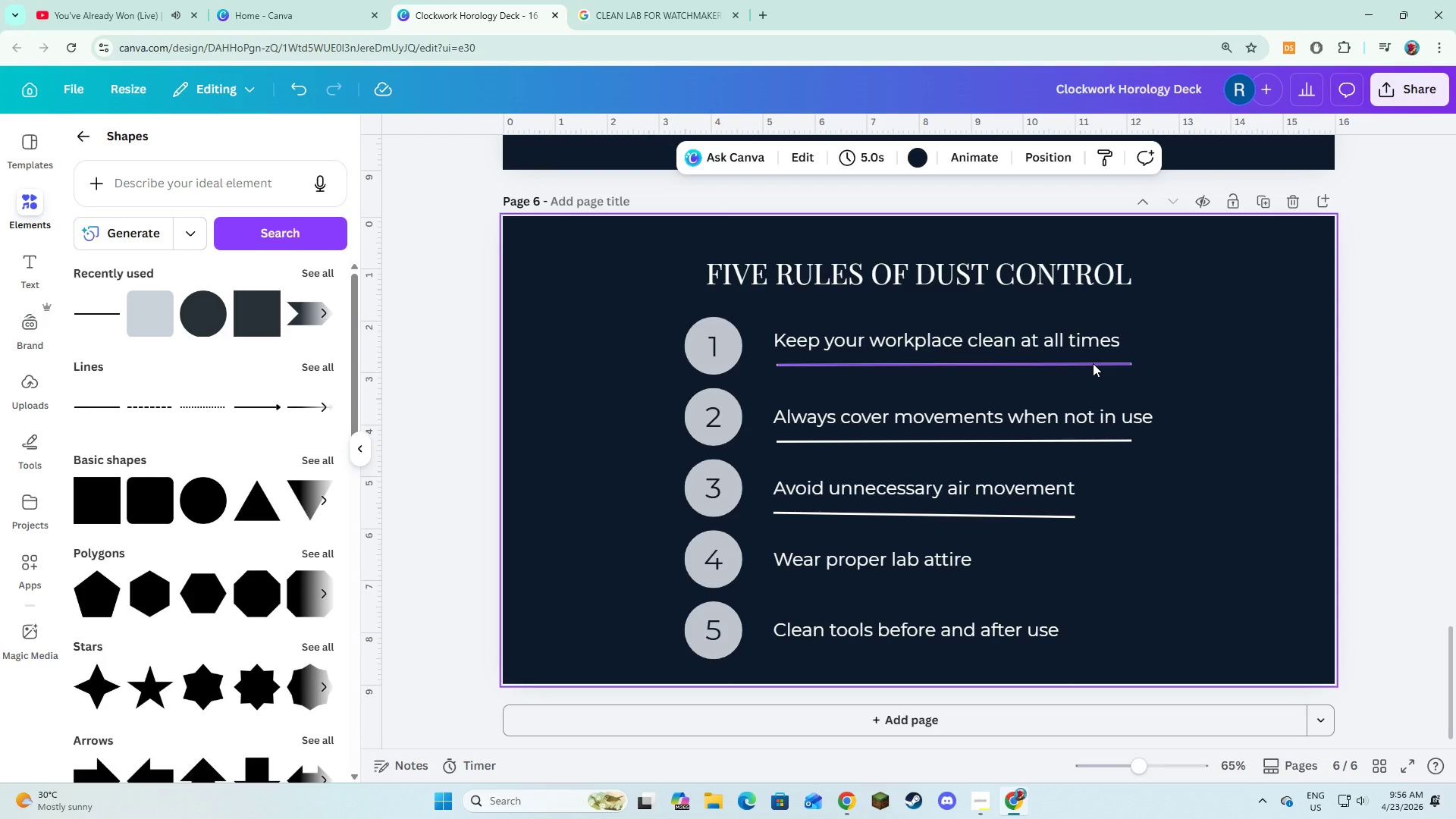 
left_click([1093, 363])
 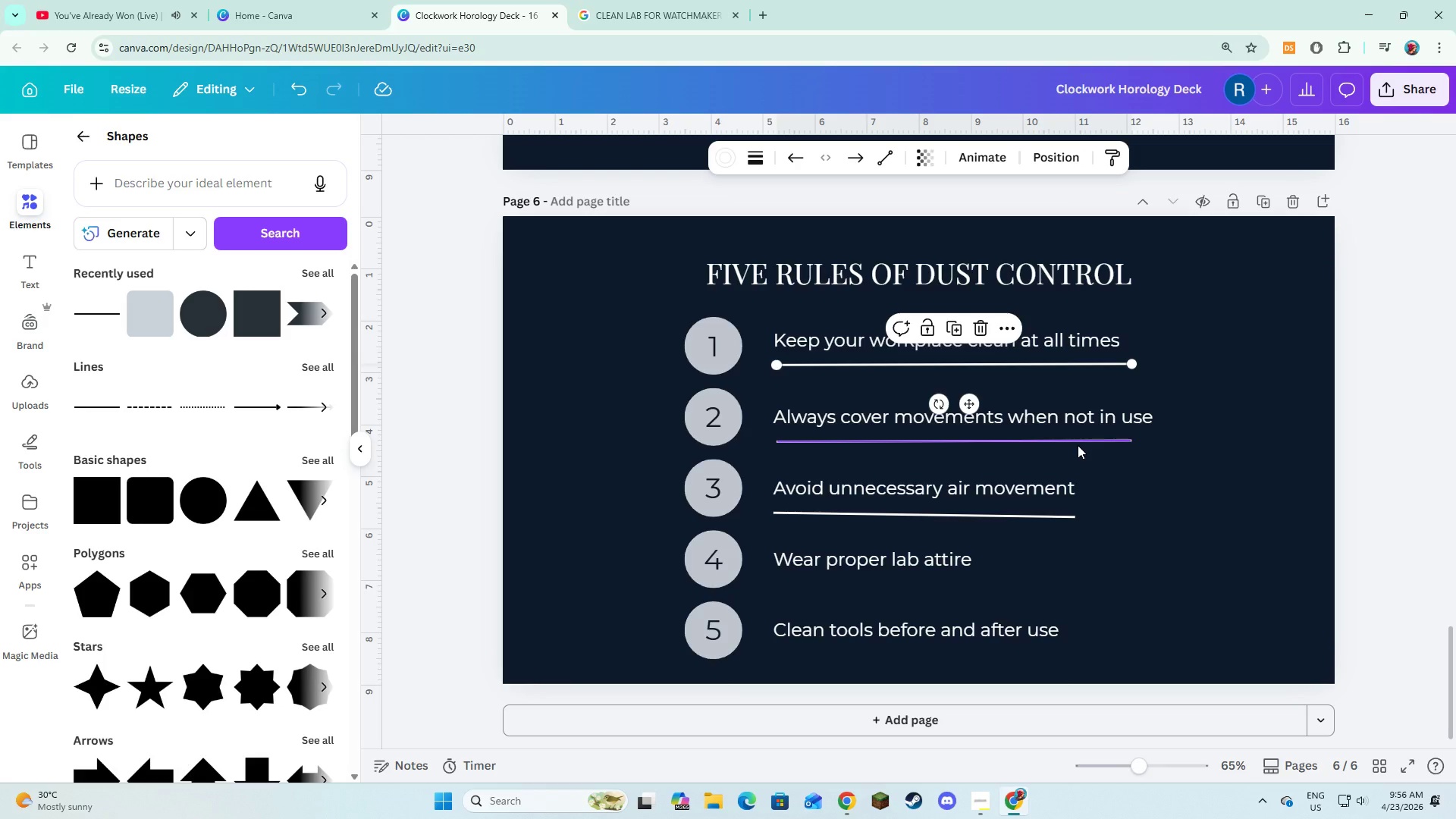 
hold_key(key=ShiftLeft, duration=1.83)
left_click([1076, 441])
 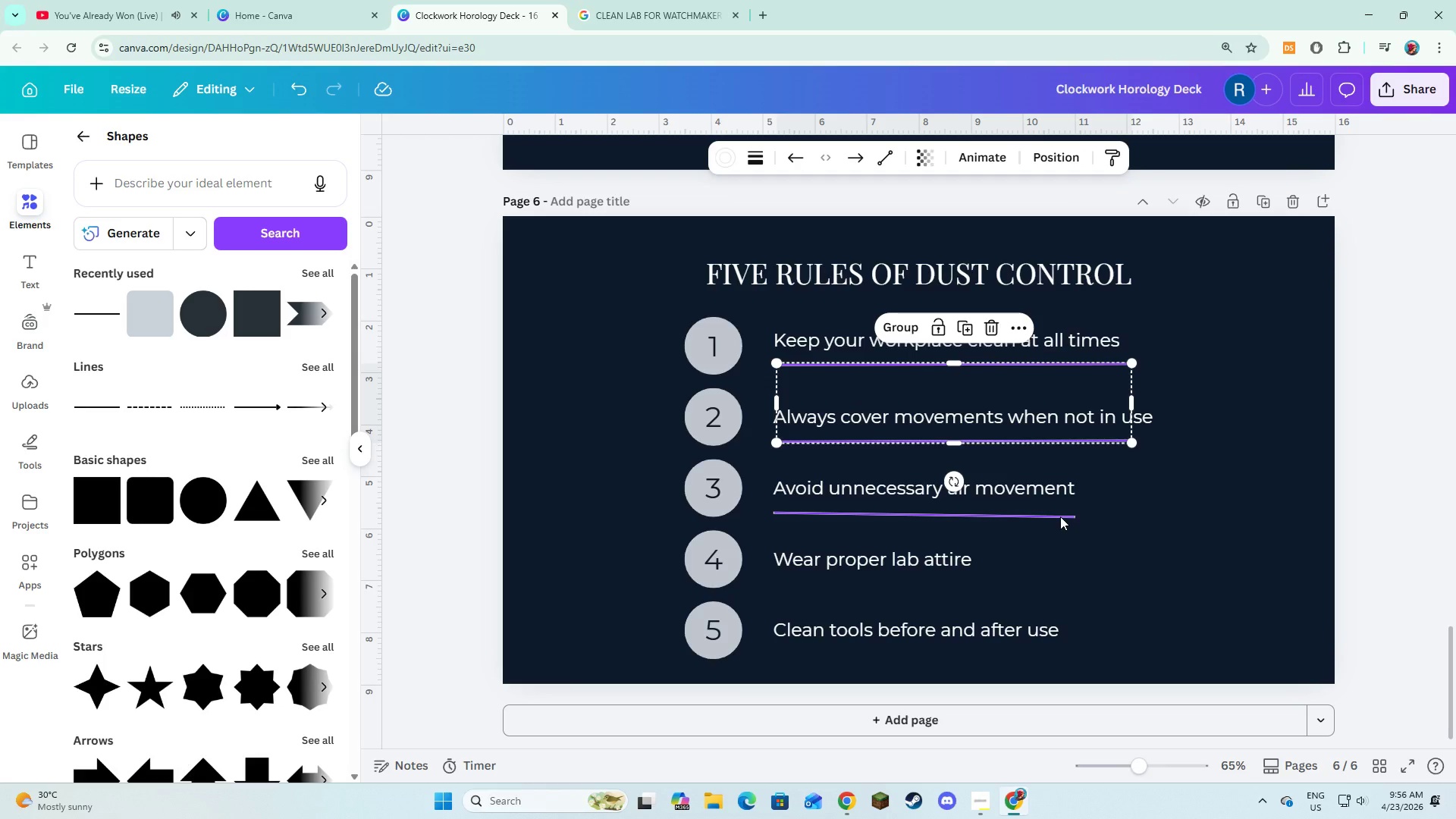 
left_click([1060, 516])
 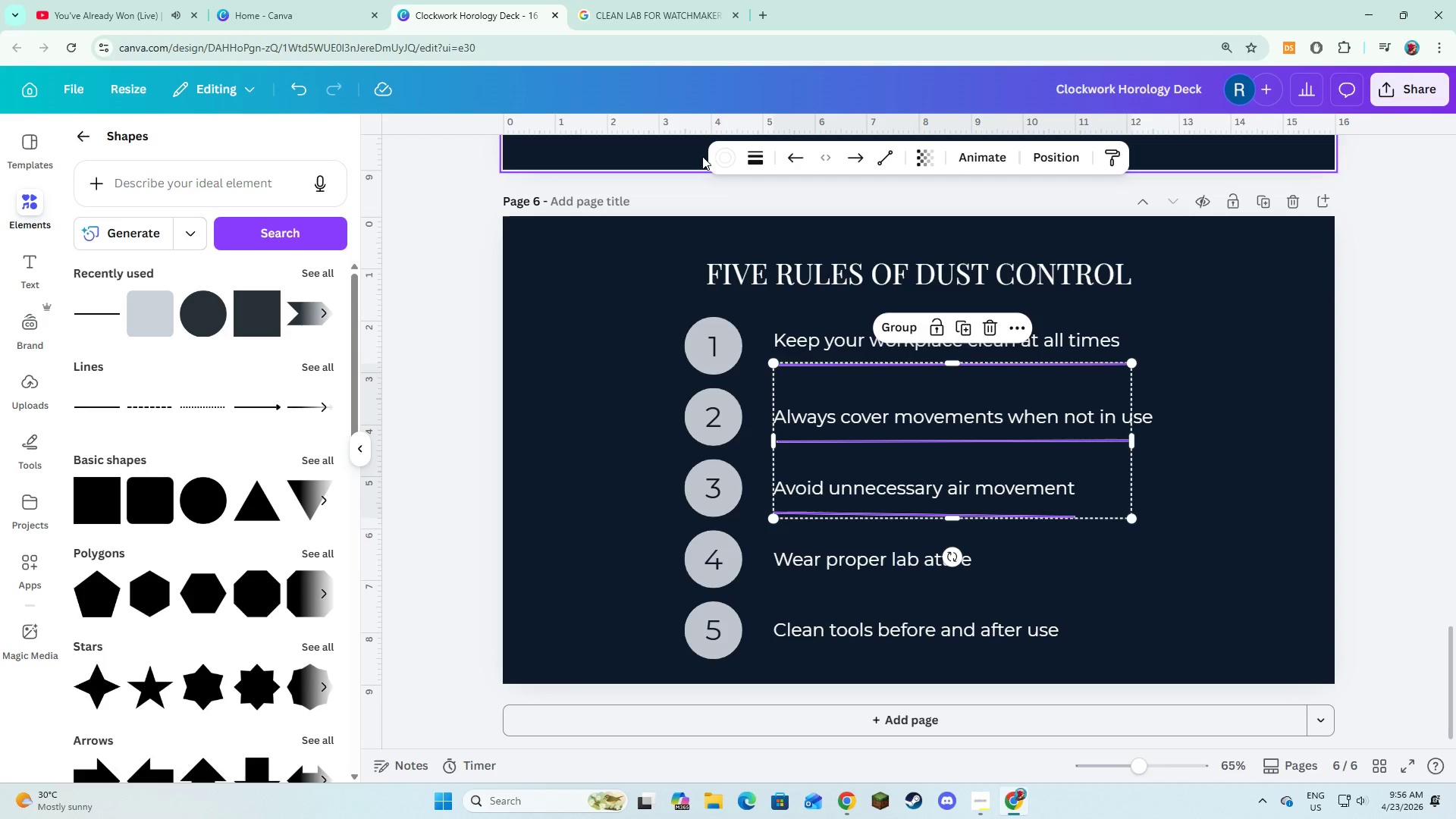 
left_click([714, 158])
 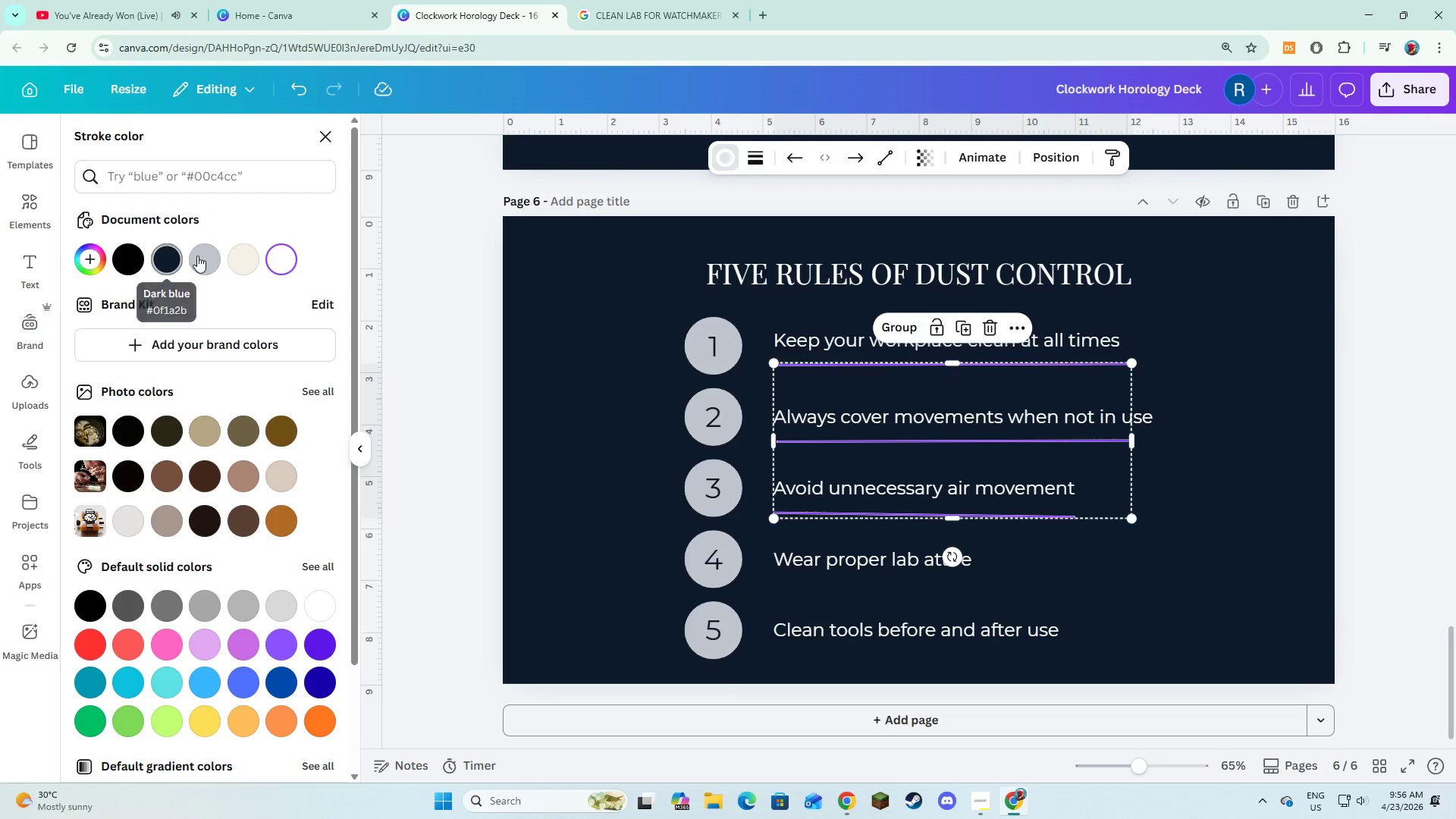 
left_click([197, 256])
 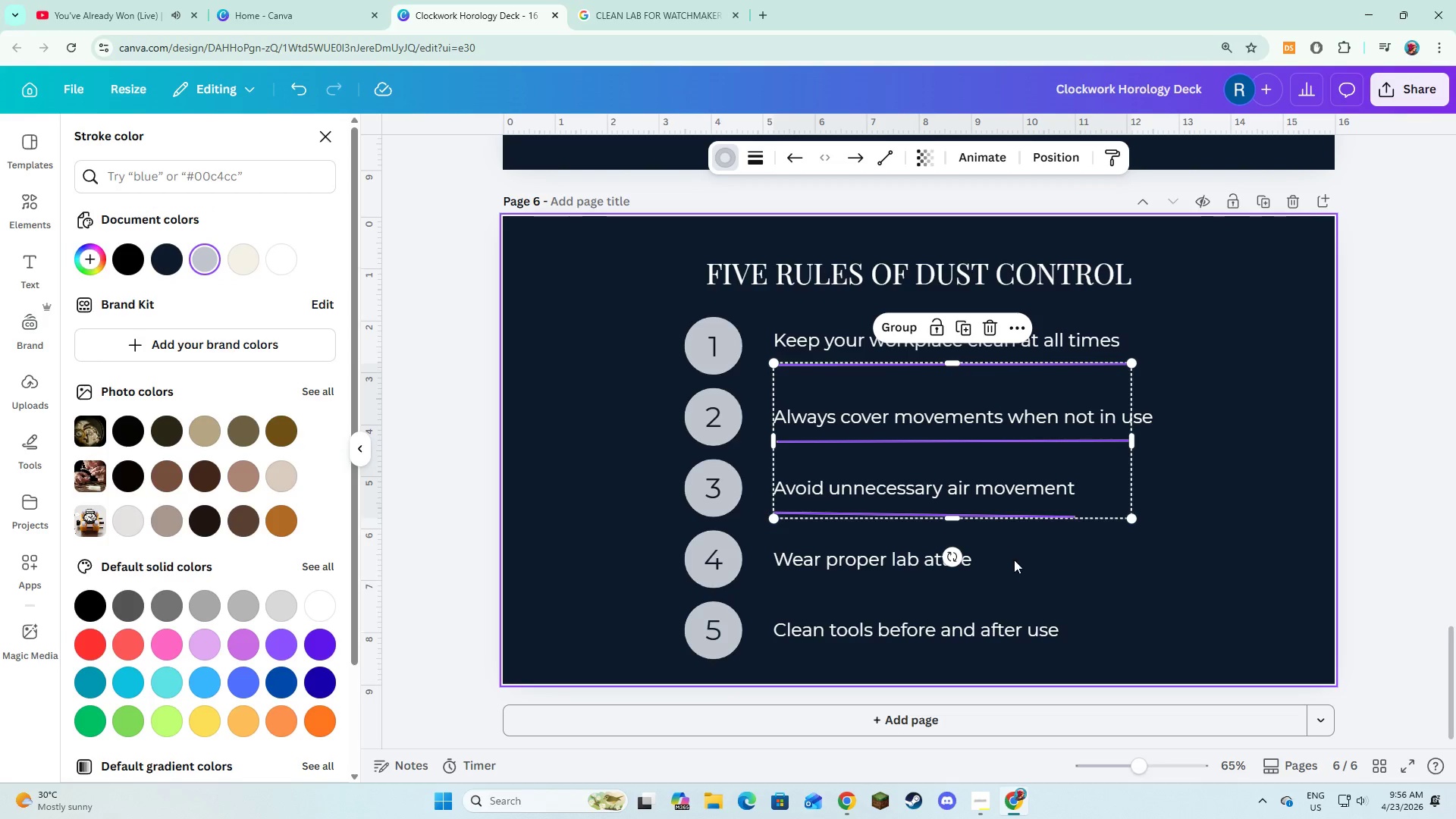 
left_click([1014, 560])
 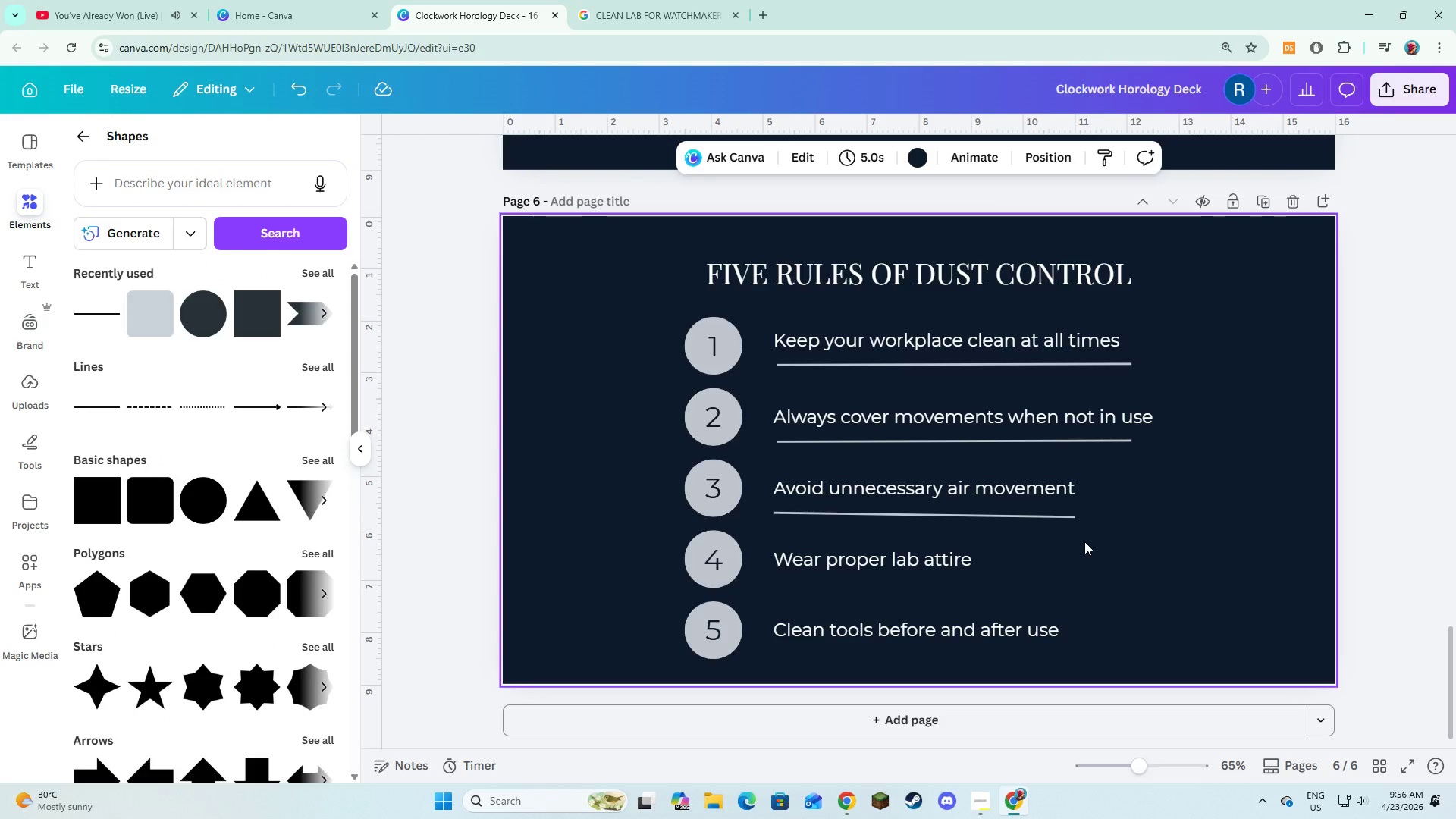 
left_click([1053, 516])
 